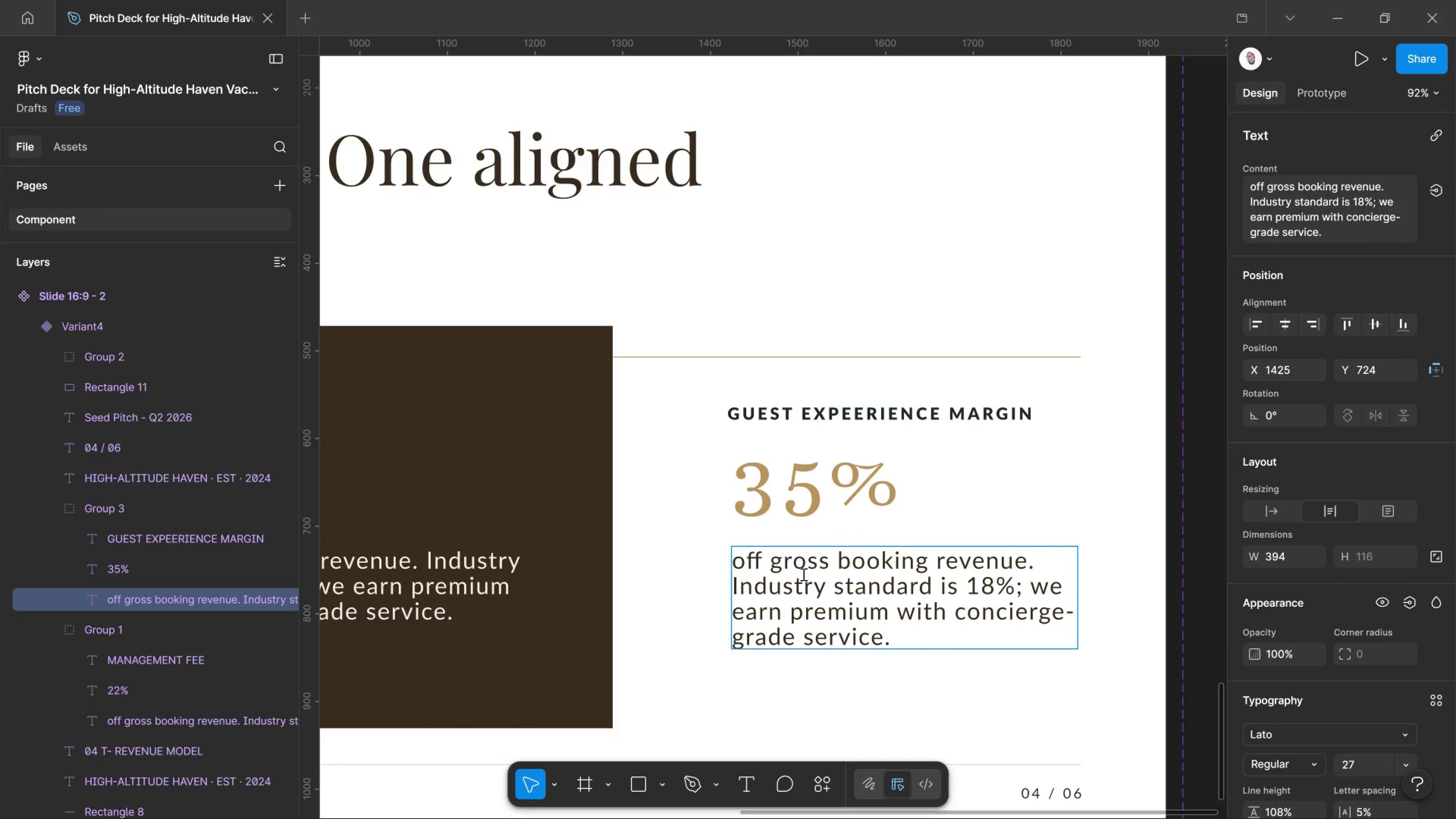 
key(Control+A)
 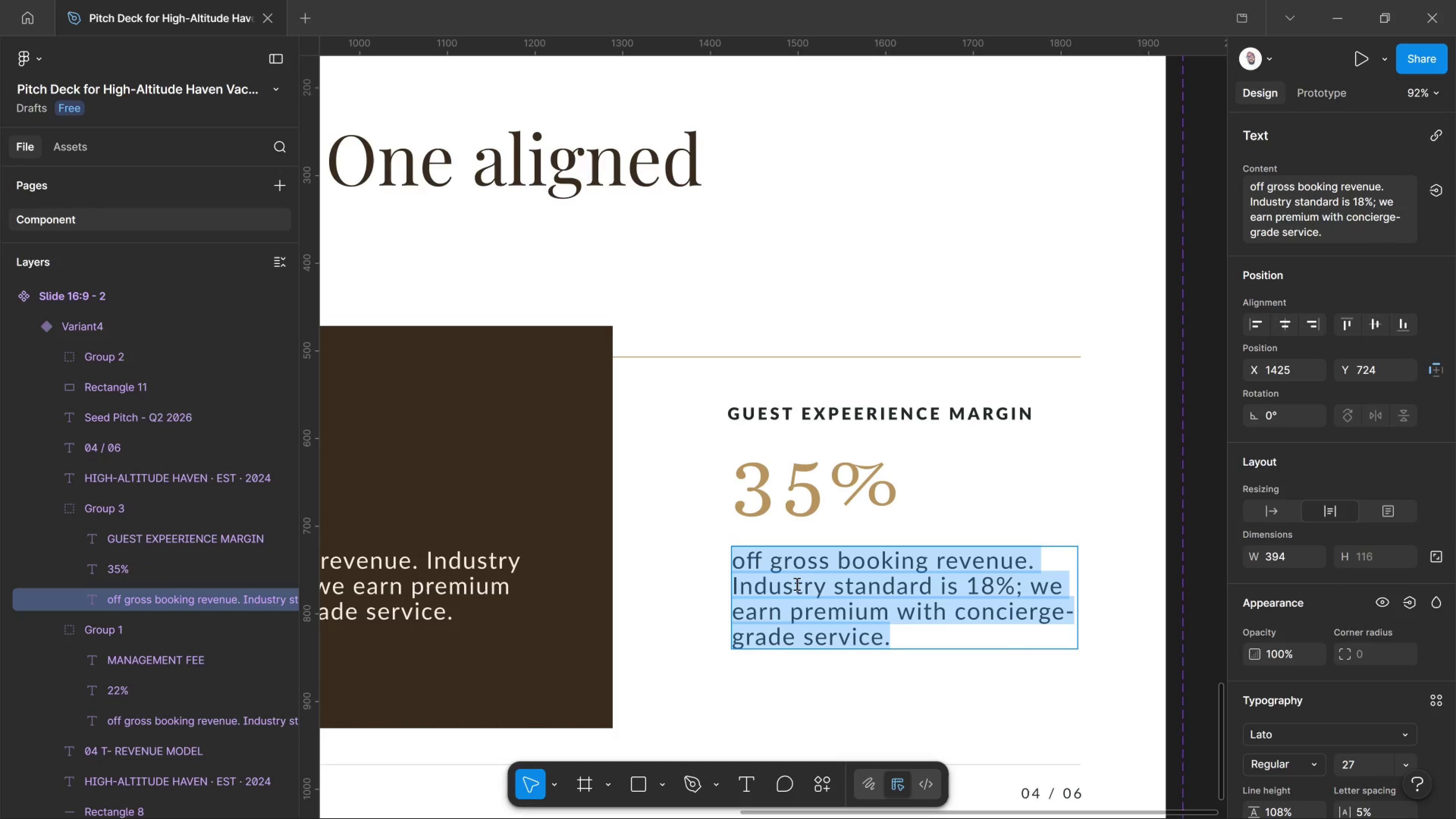 
type(NE)
key(Backspace)
key(Backspace)
type(net margin on curated add-ons)
 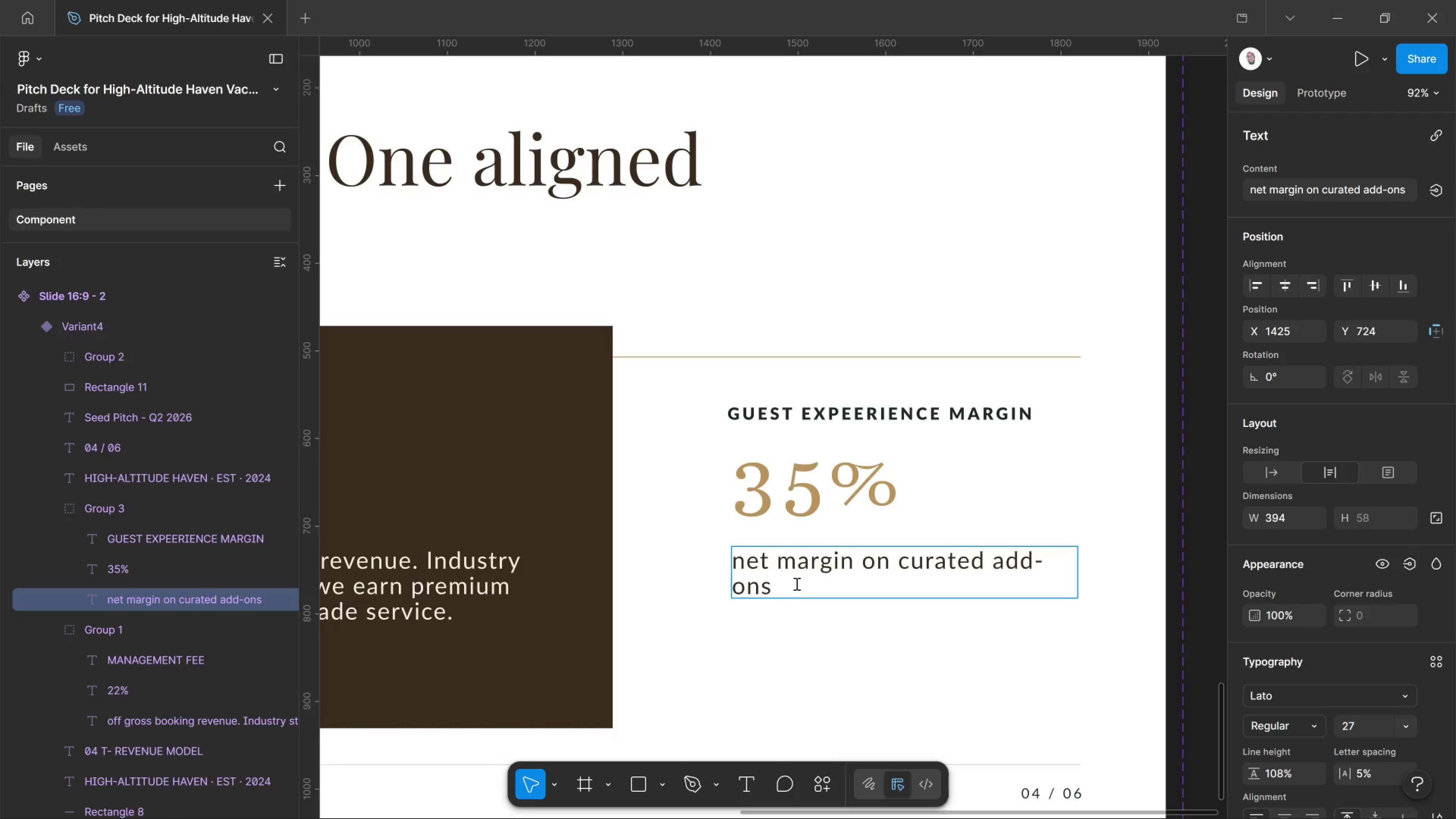 
type(: helidrops, pric)
key(Backspace)
type(vate chefs, guided ascents )
key(Backspace)
type(, sauna restocks)
 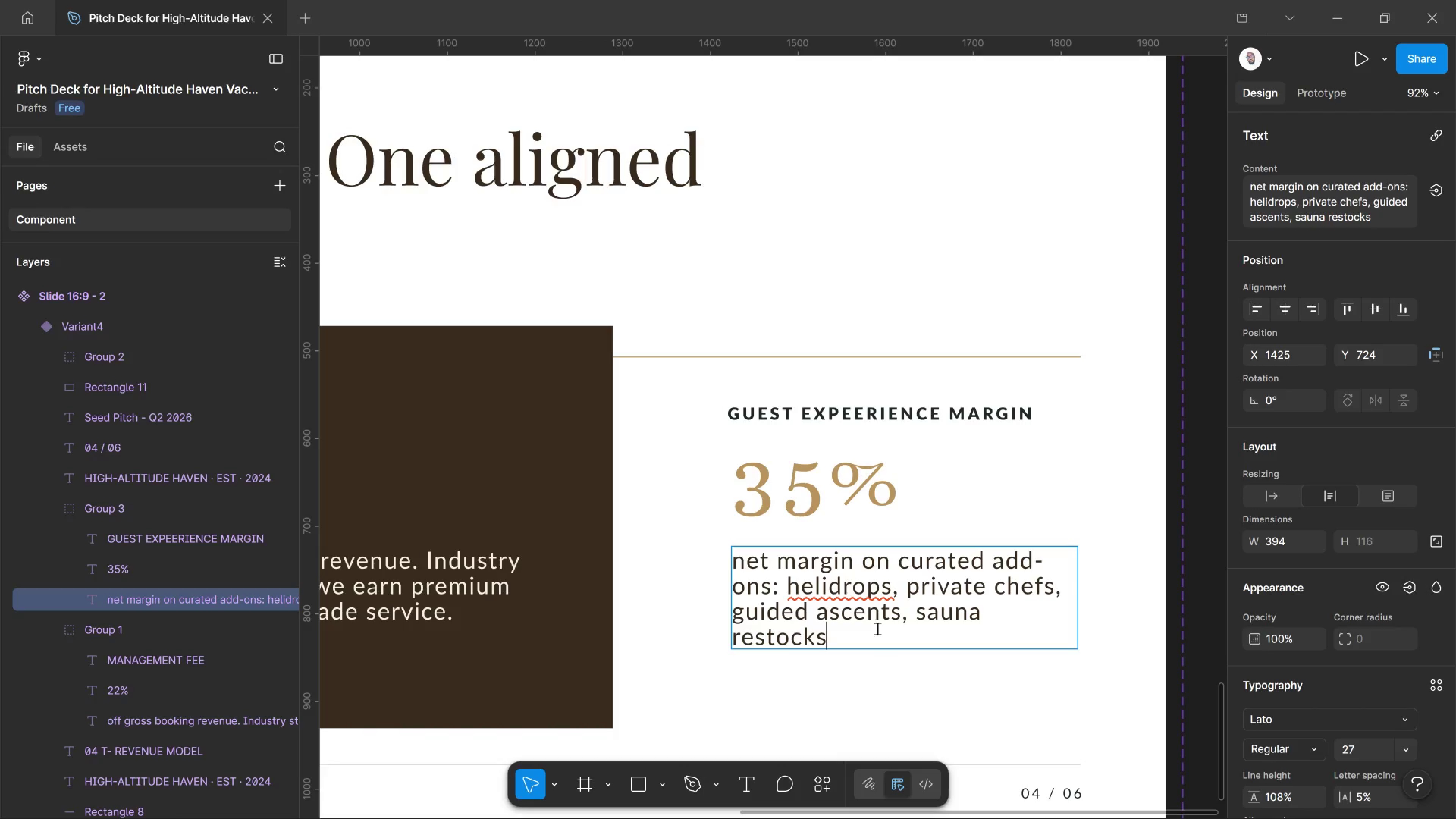 
wait(17.38)
 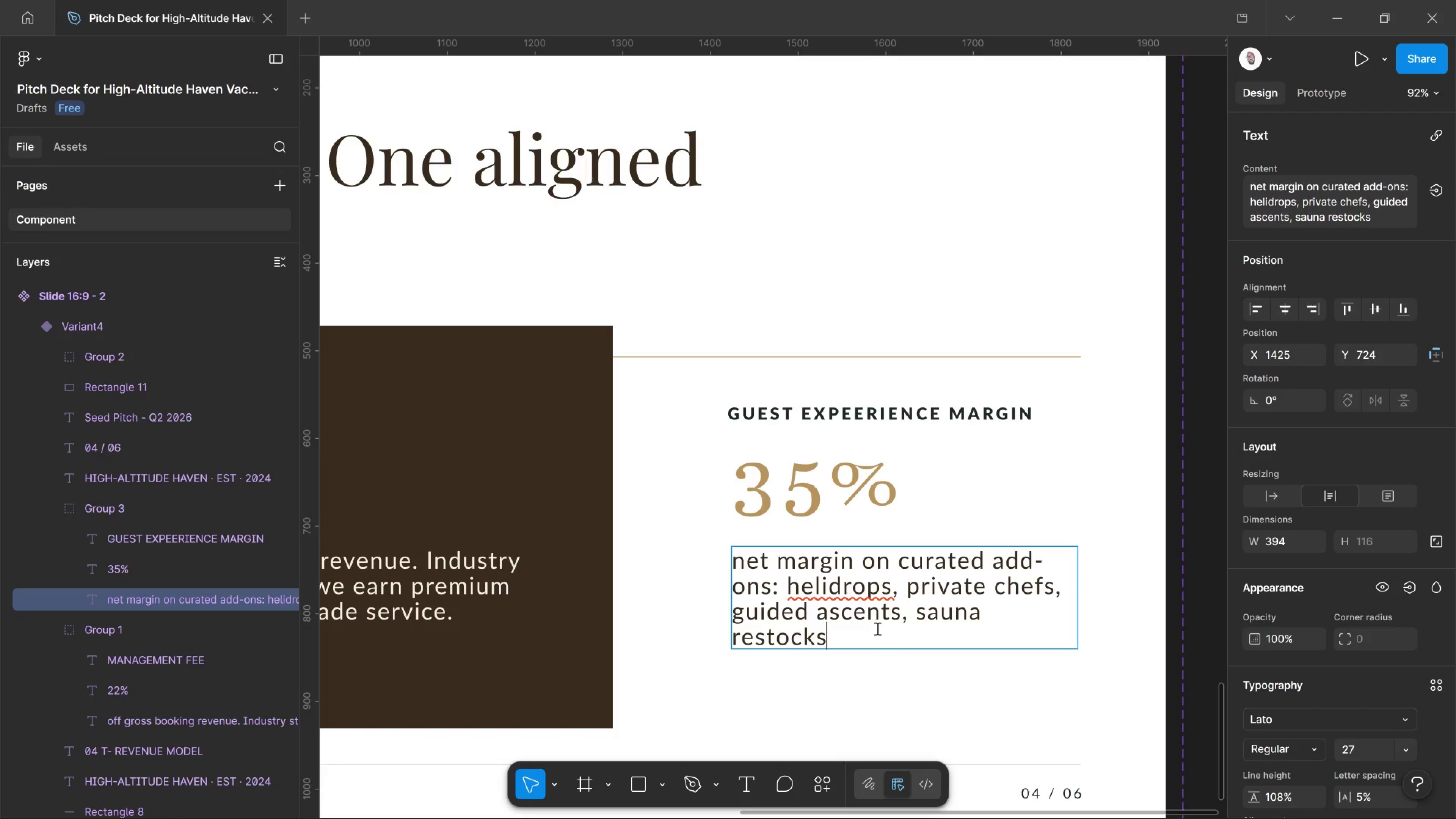 
left_click([831, 594])
 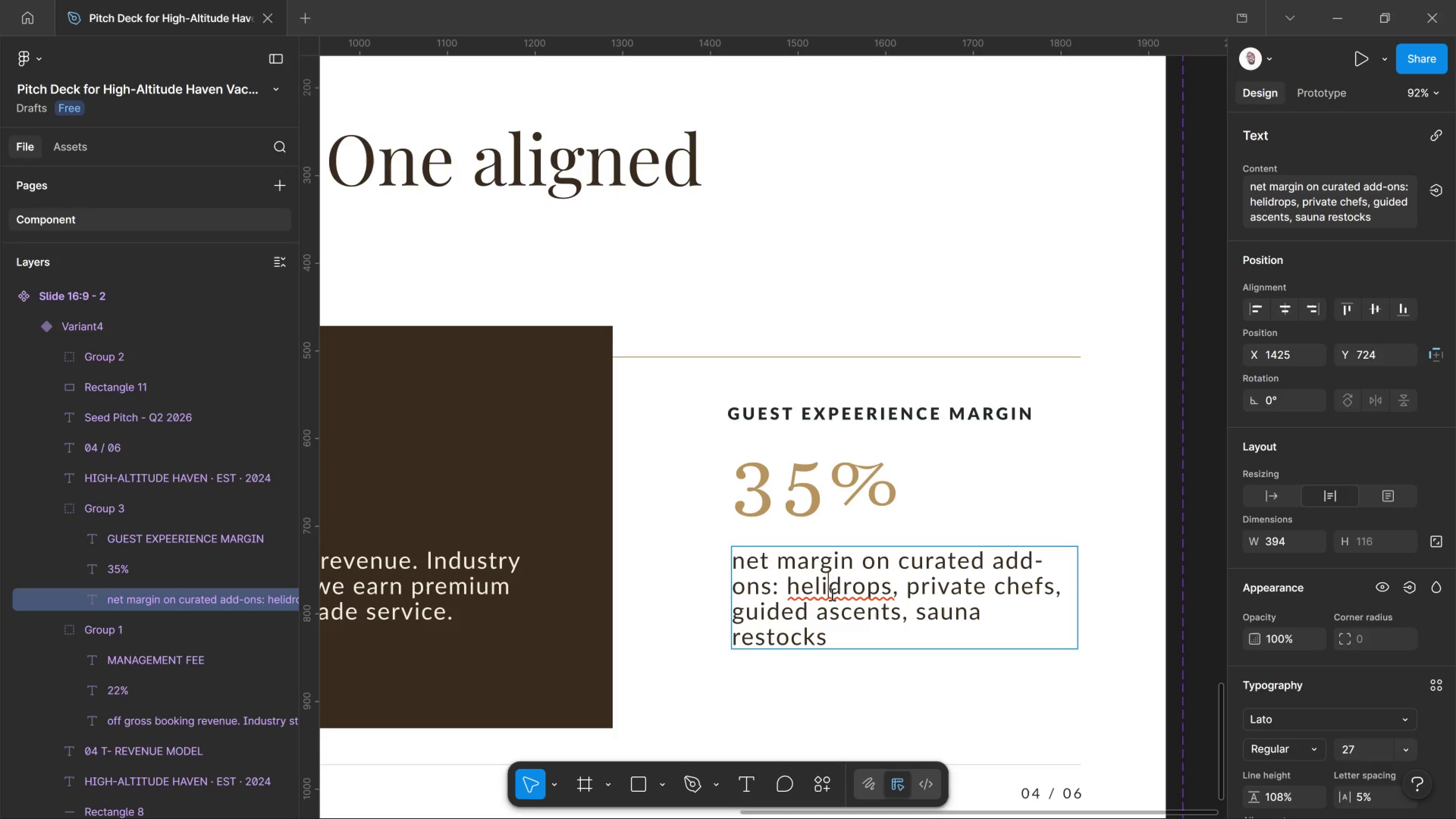 
key(Minus)
 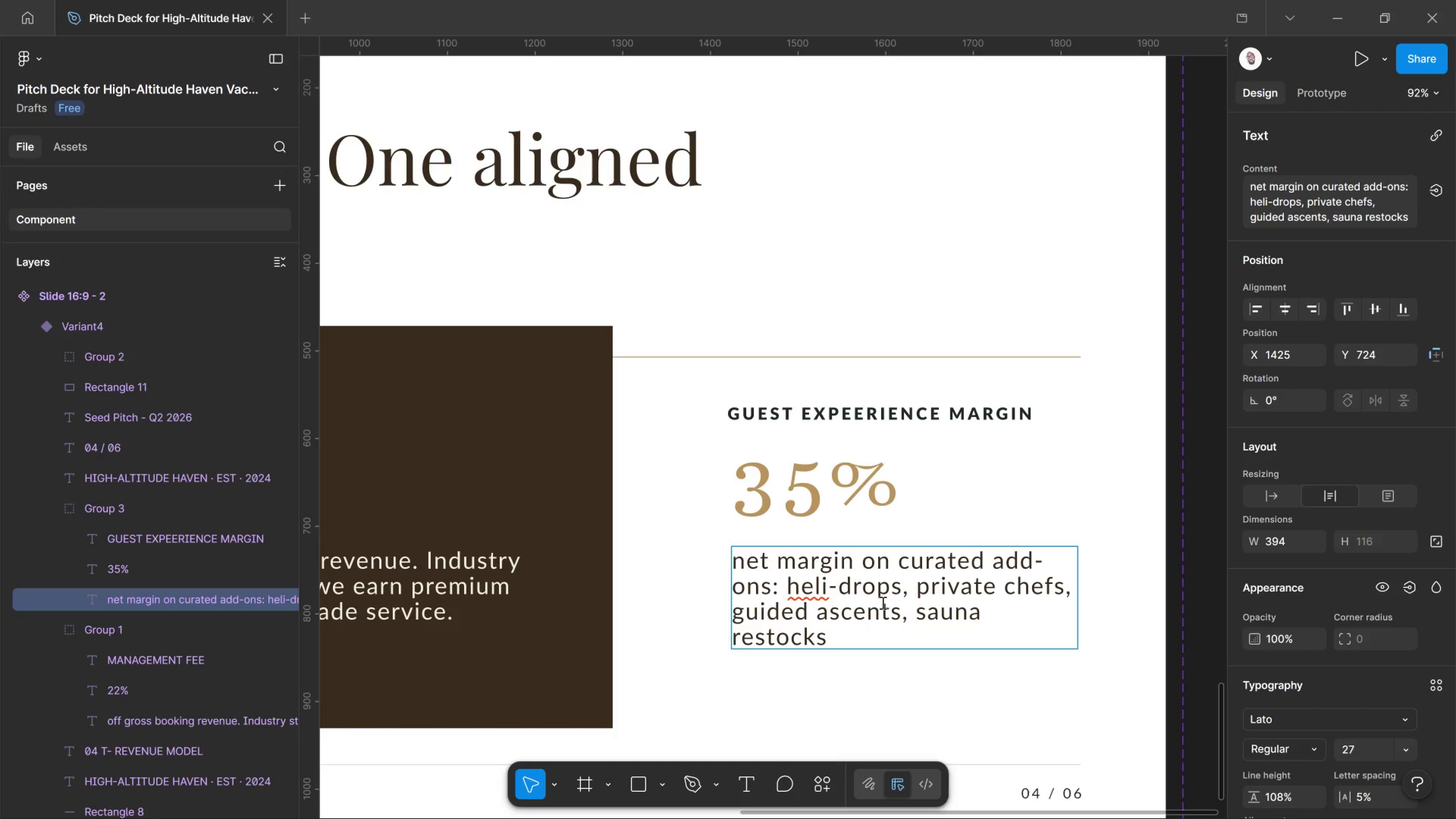 
left_click([882, 602])
 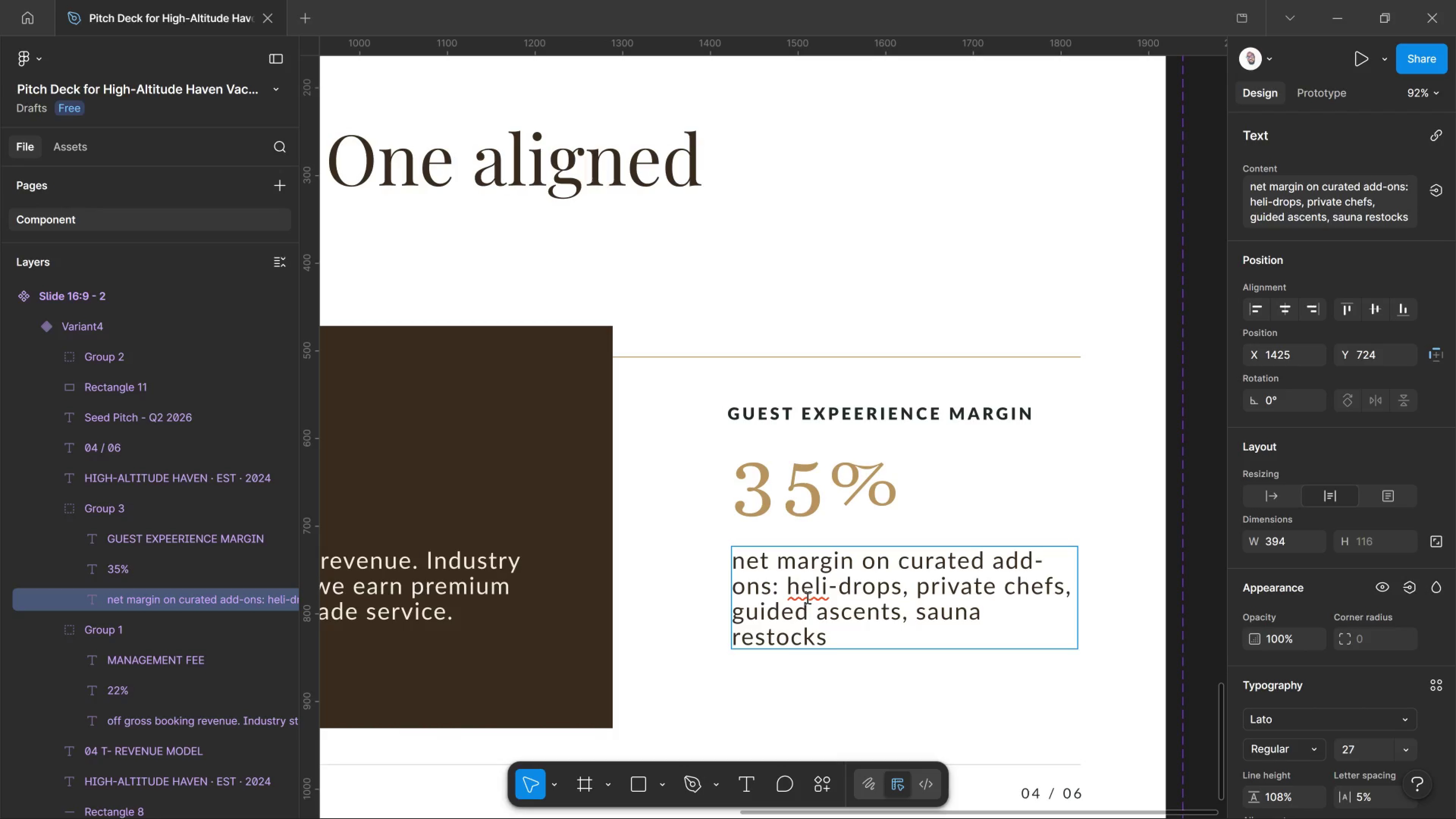 
right_click([803, 595])
 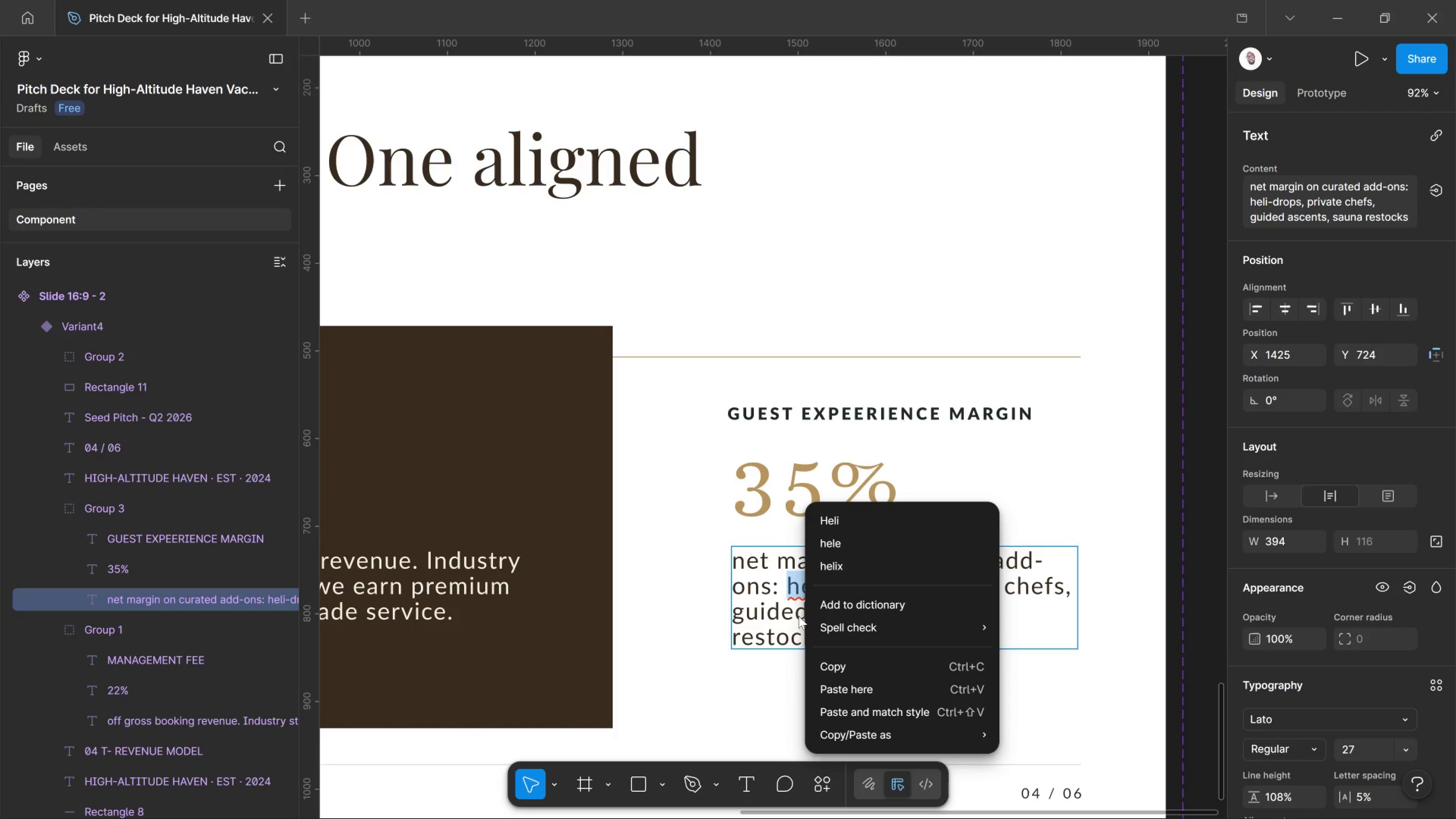 
left_click([783, 638])
 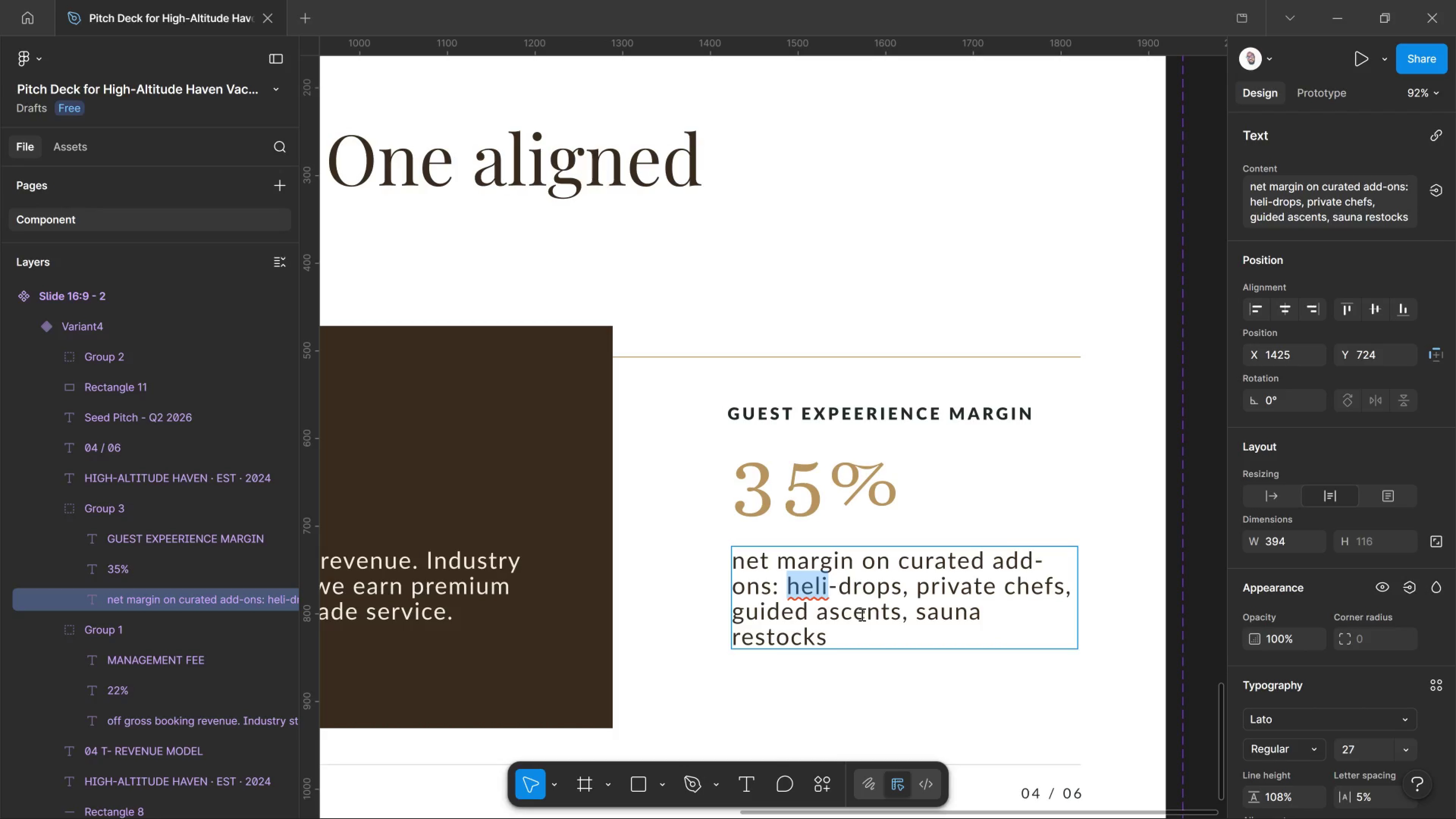 
wait(6.36)
 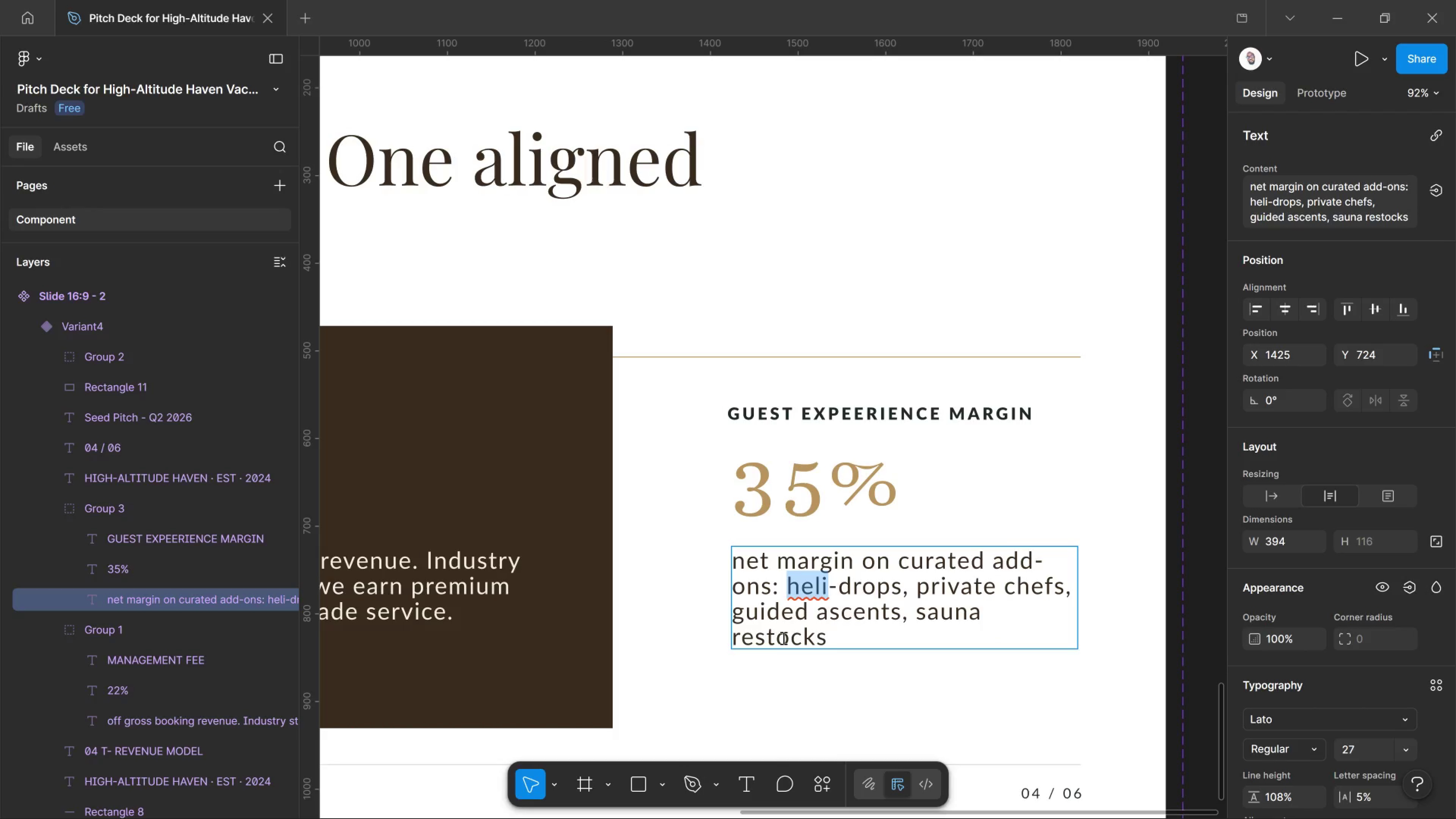 
left_click([850, 628])
 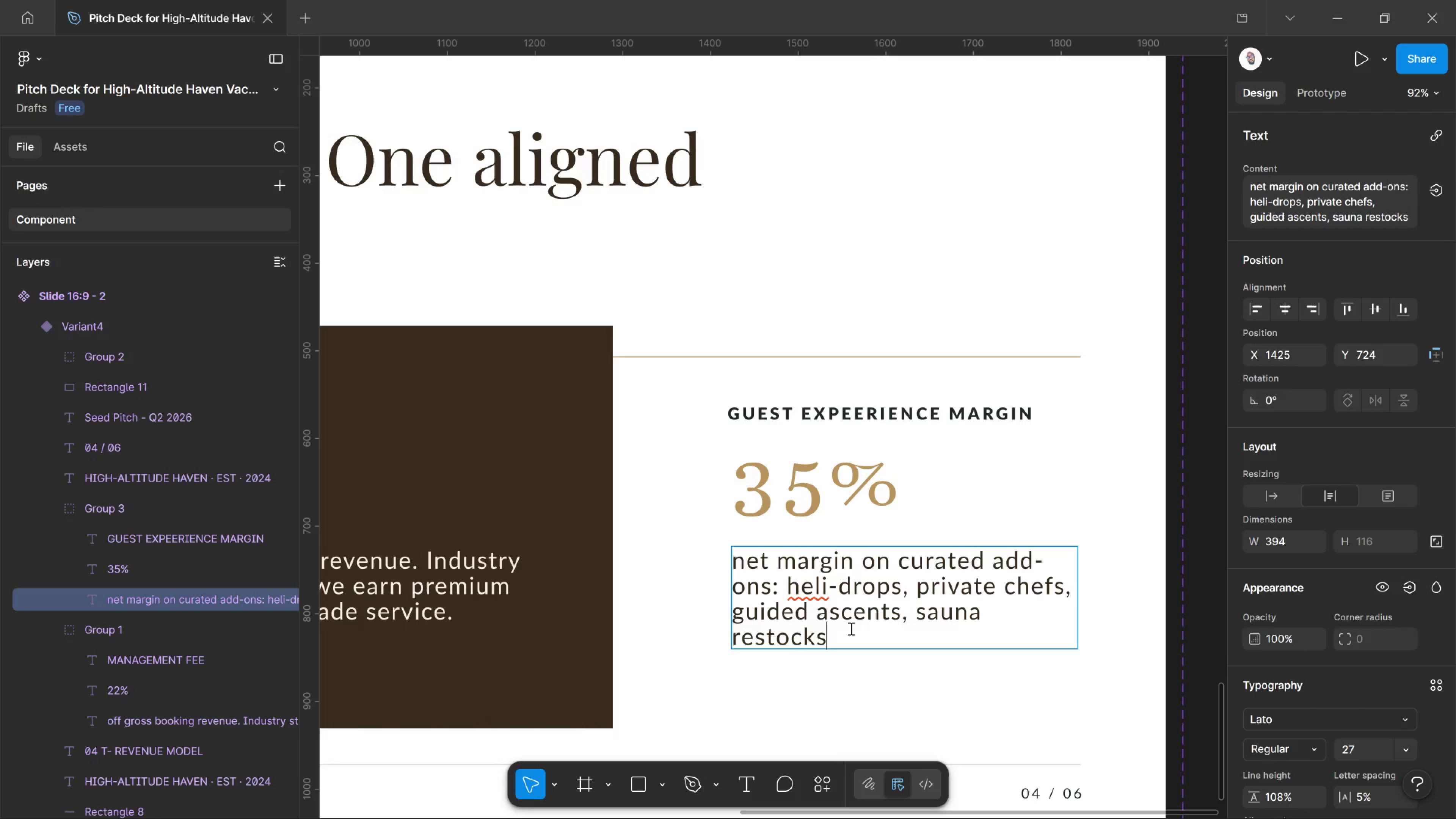 
key(Period)
 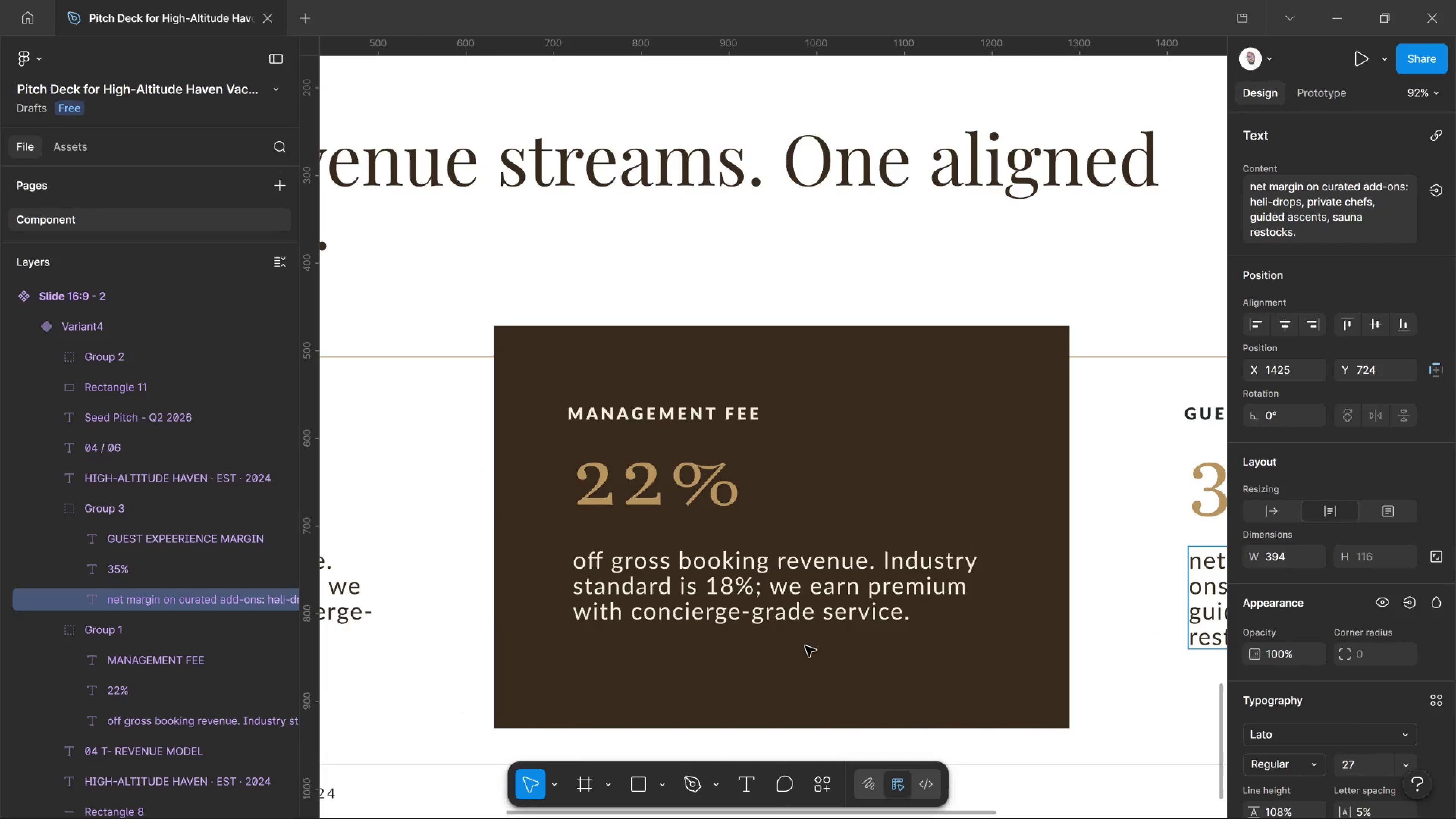 
double_click([813, 609])
 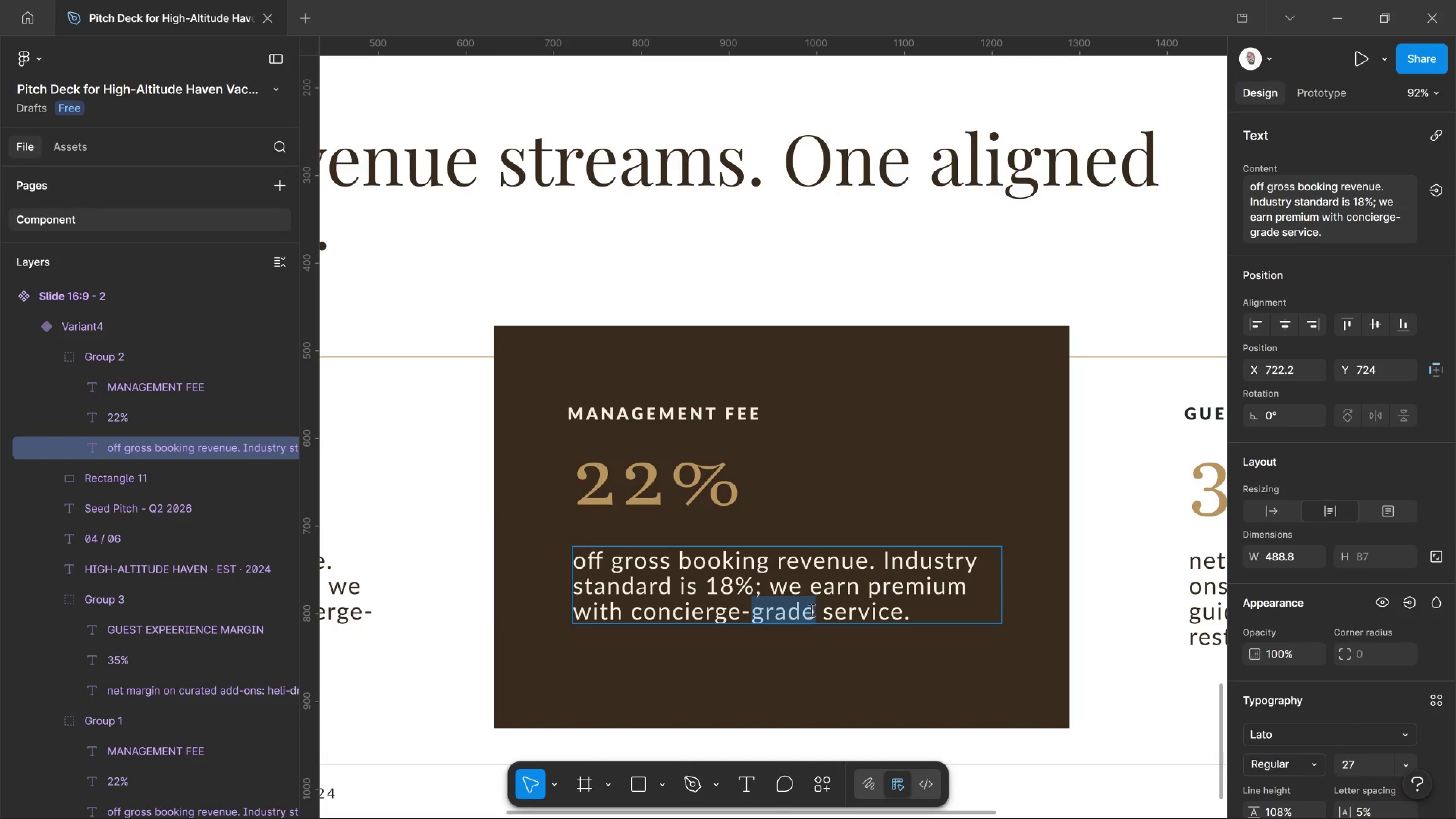 
key(Control+A)
 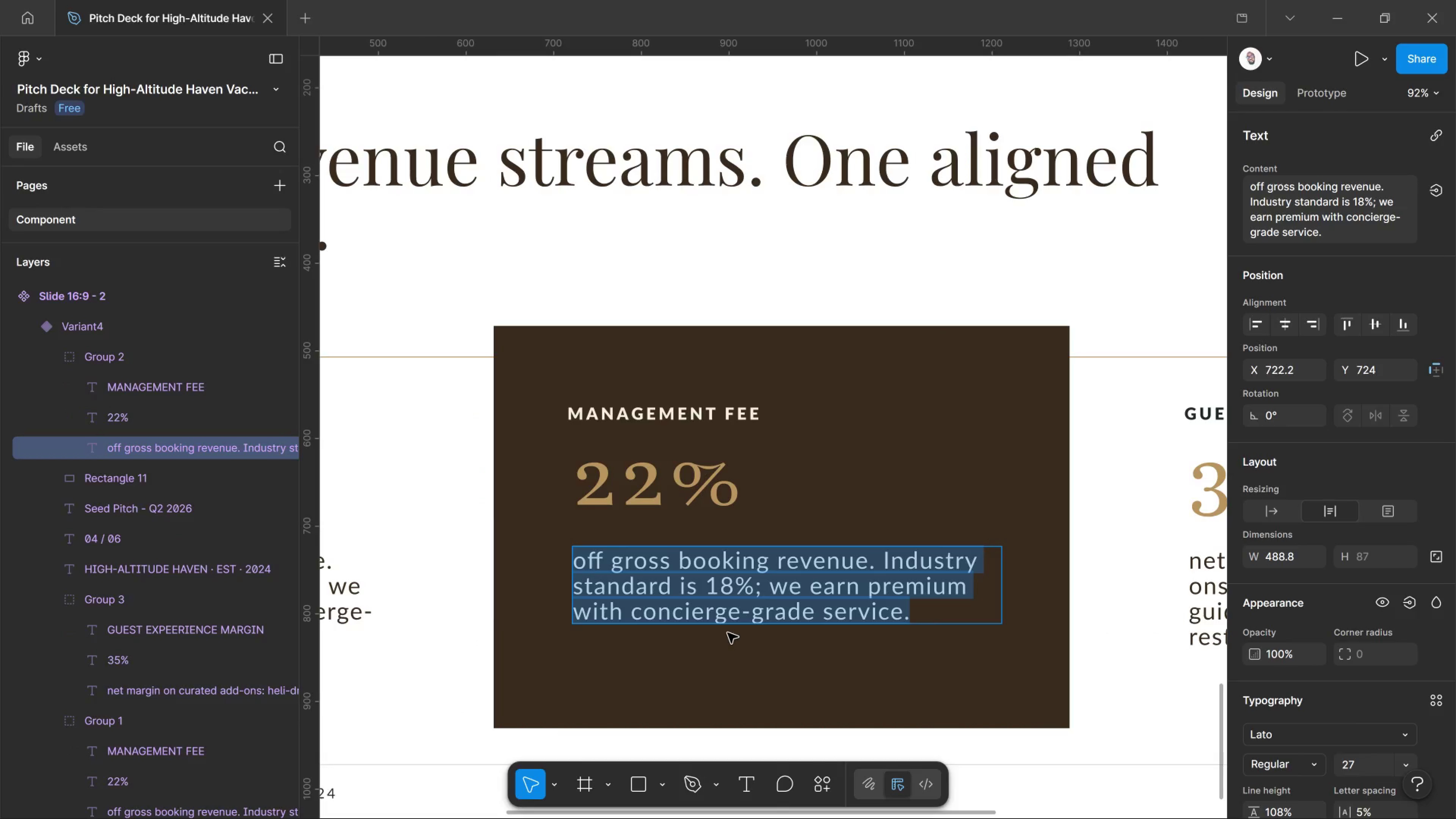 
type(one-time per property )
key(Backspace)
type(, includes Starlink installation )
key(Backspace)
type(, smart )
 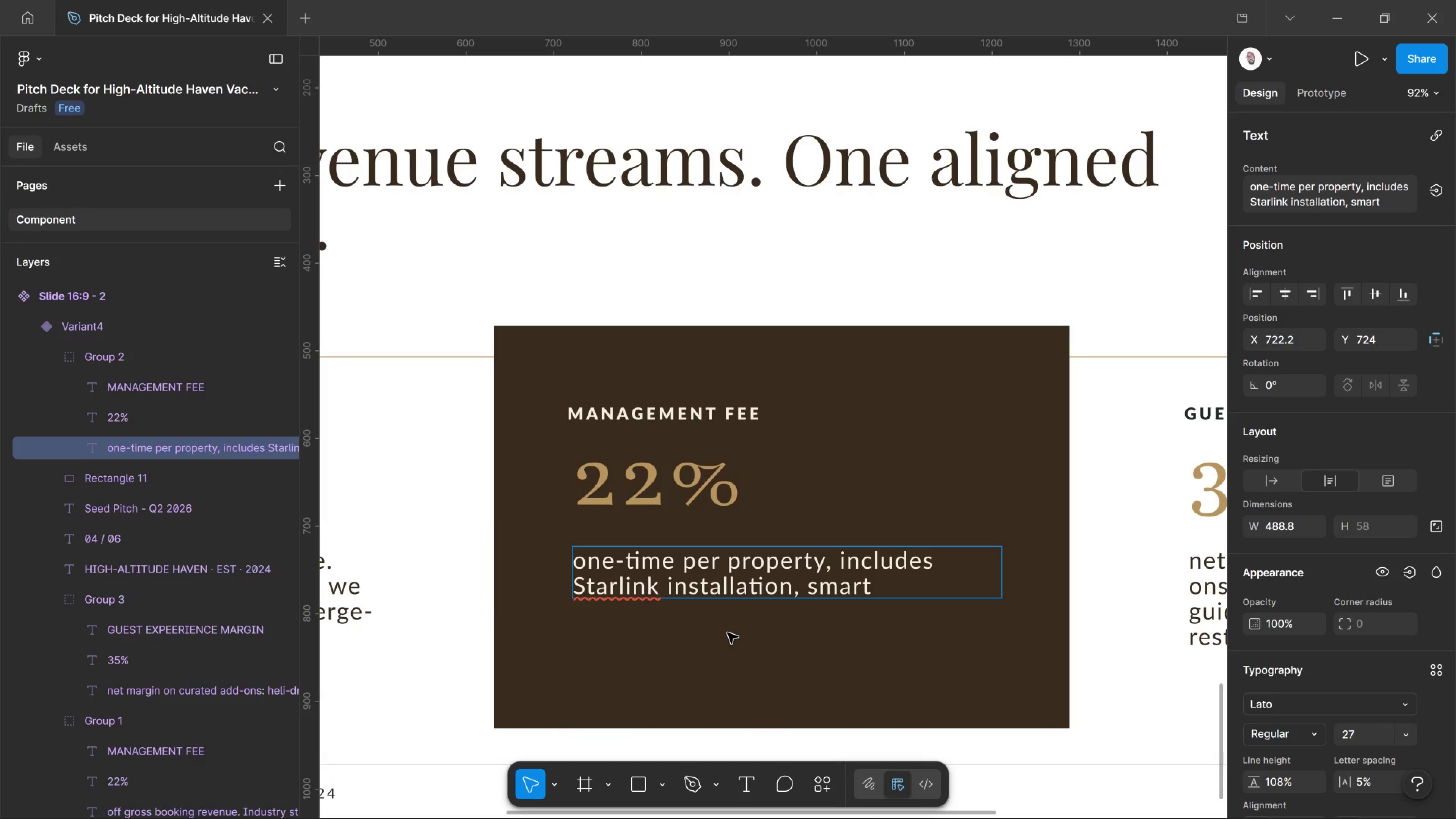 
key(Backspace)
type(-home retrofit )
key(Backspace)
type(, and brand styling.)
 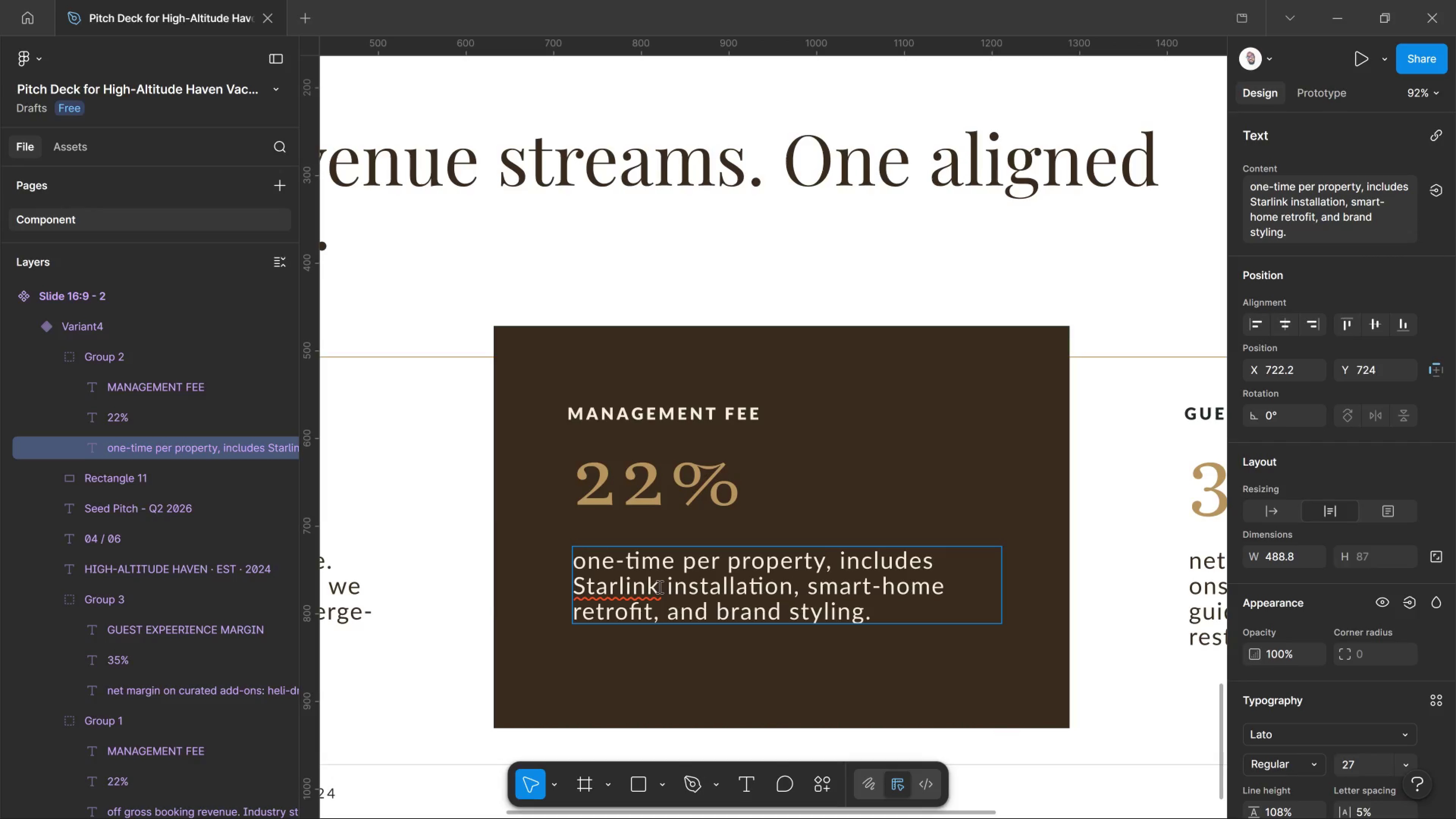 
wait(5.08)
 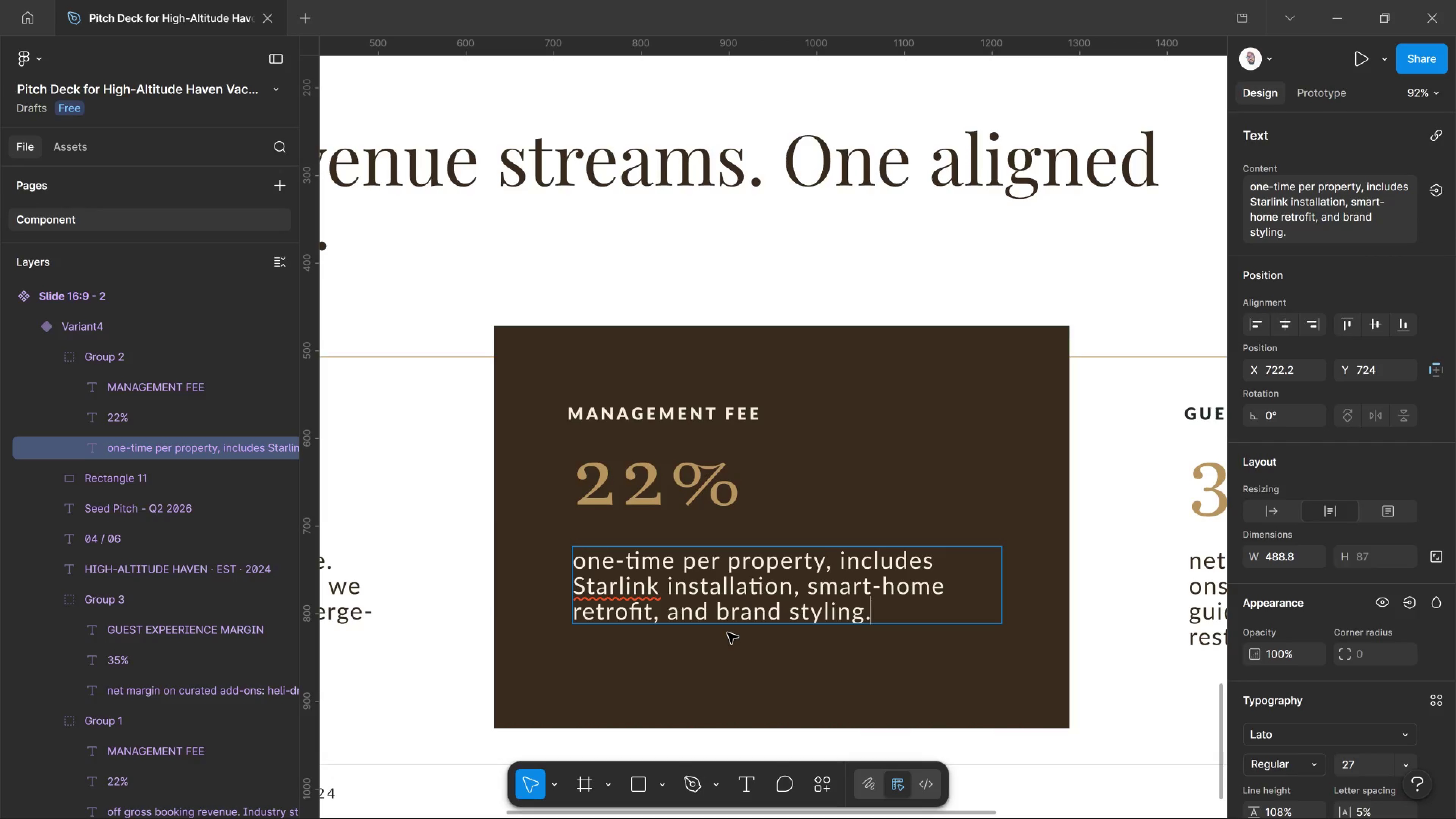 
left_click([887, 512])
 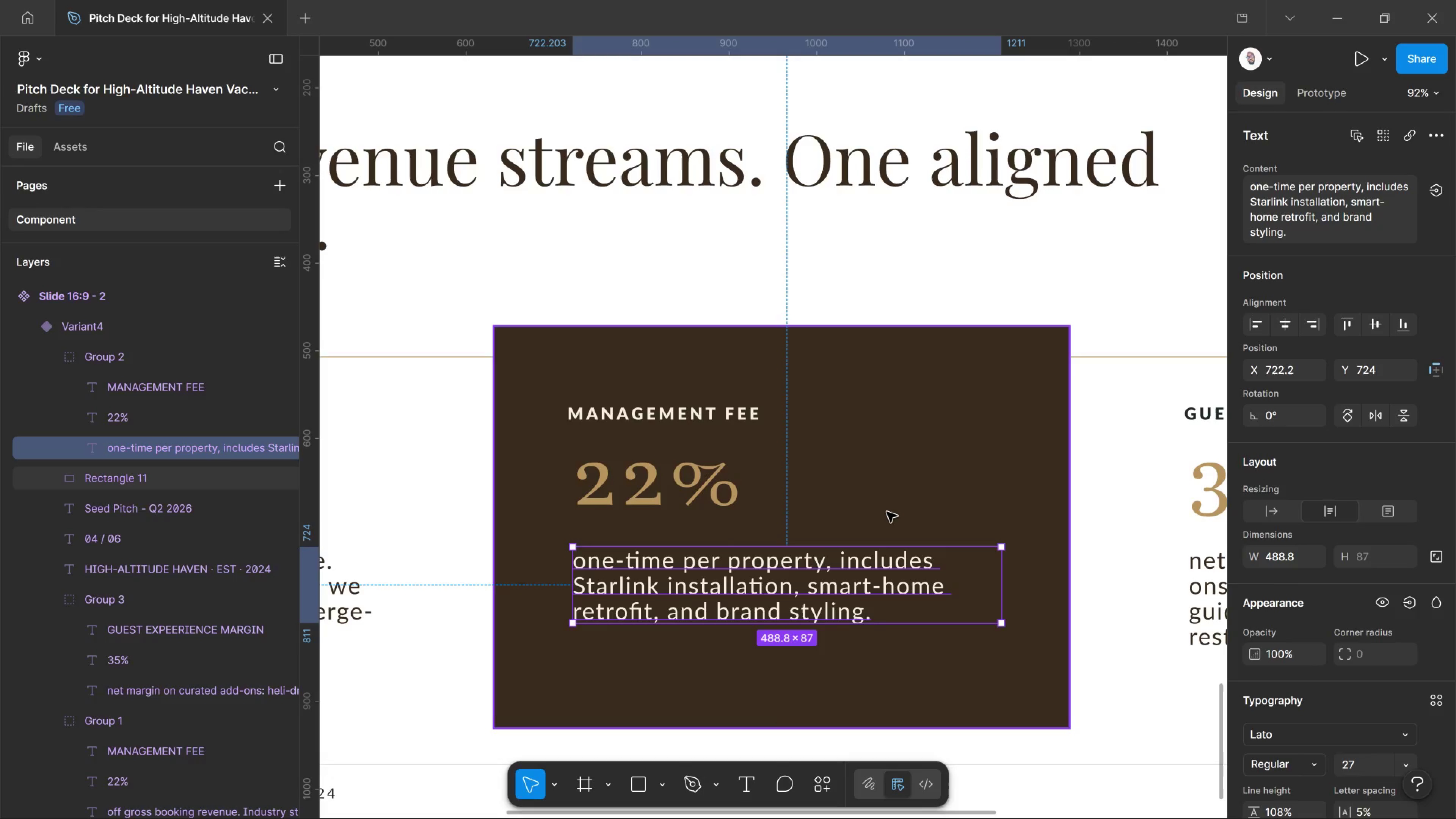 
wait(7.06)
 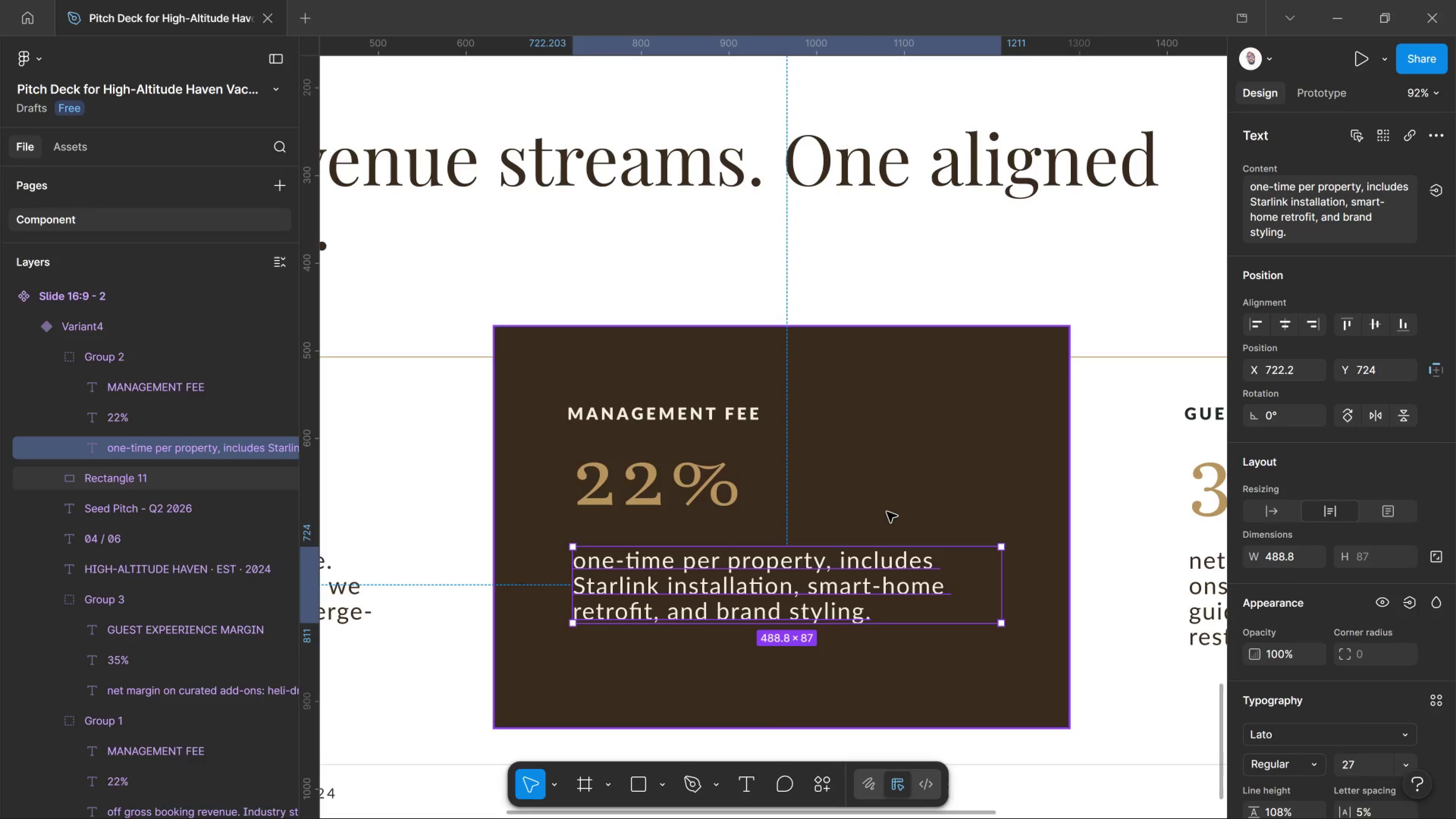 
double_click([680, 494])
 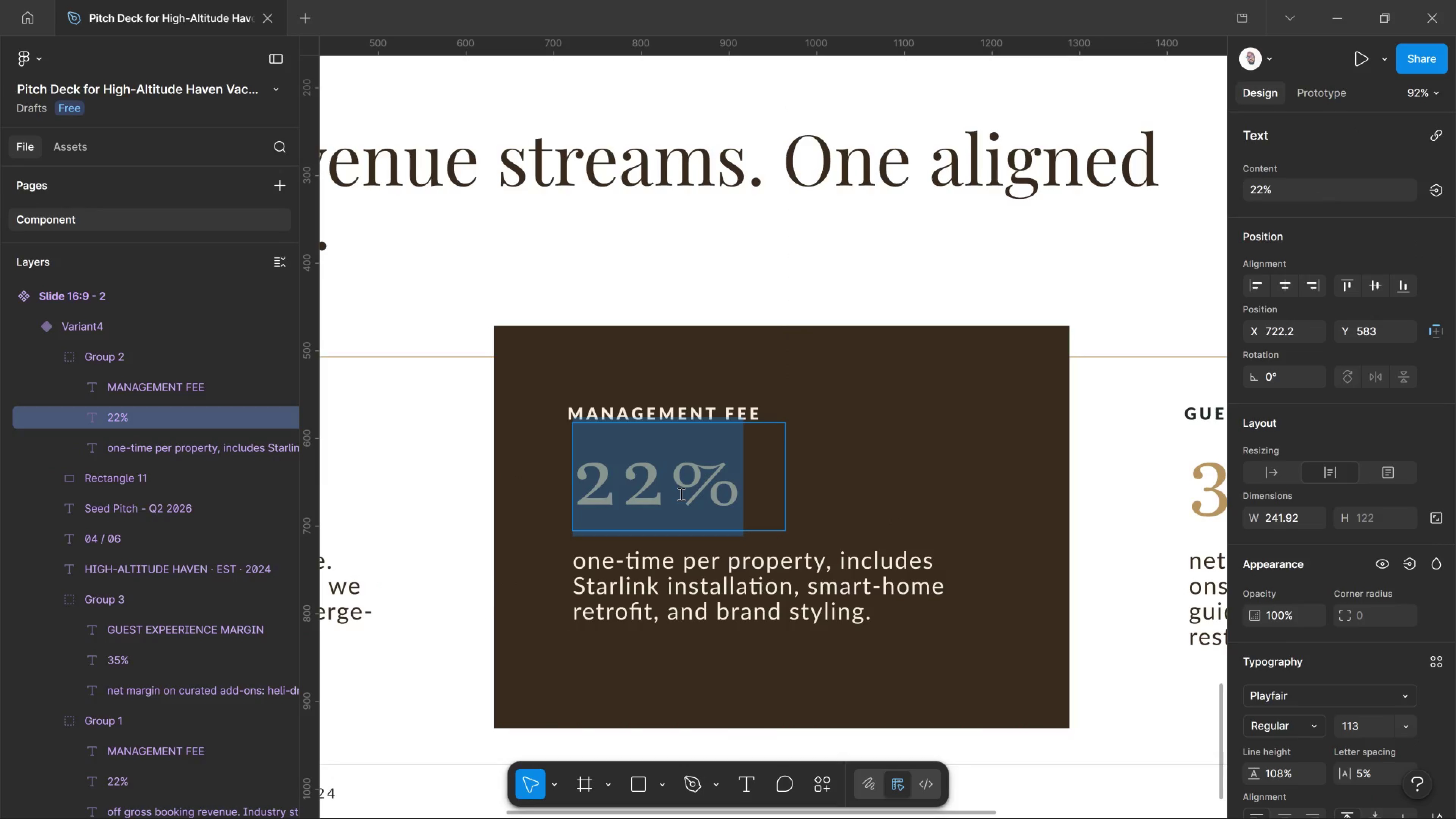 
key(Control+ControlLeft)
 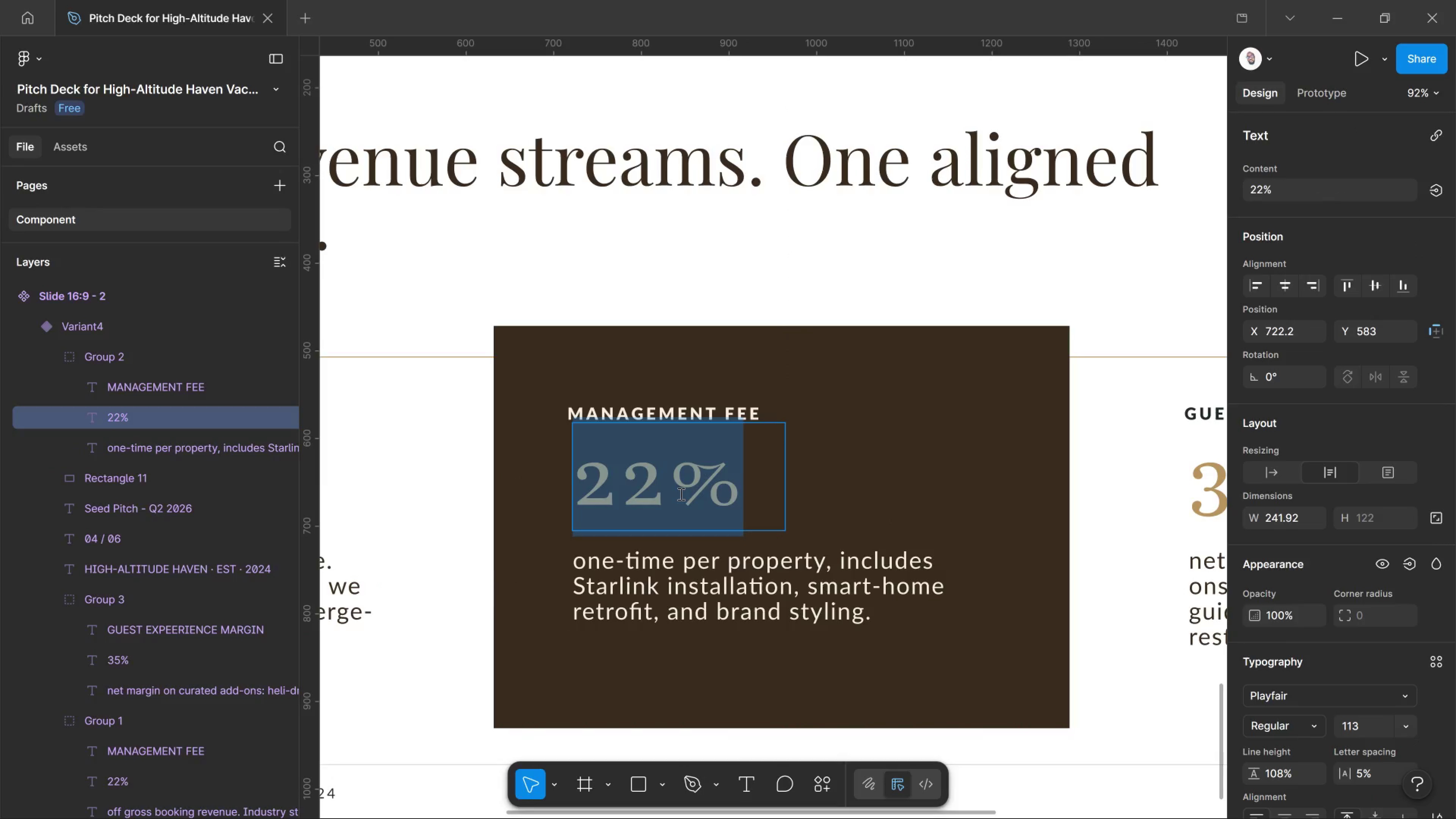 
key(Control+ControlLeft)
 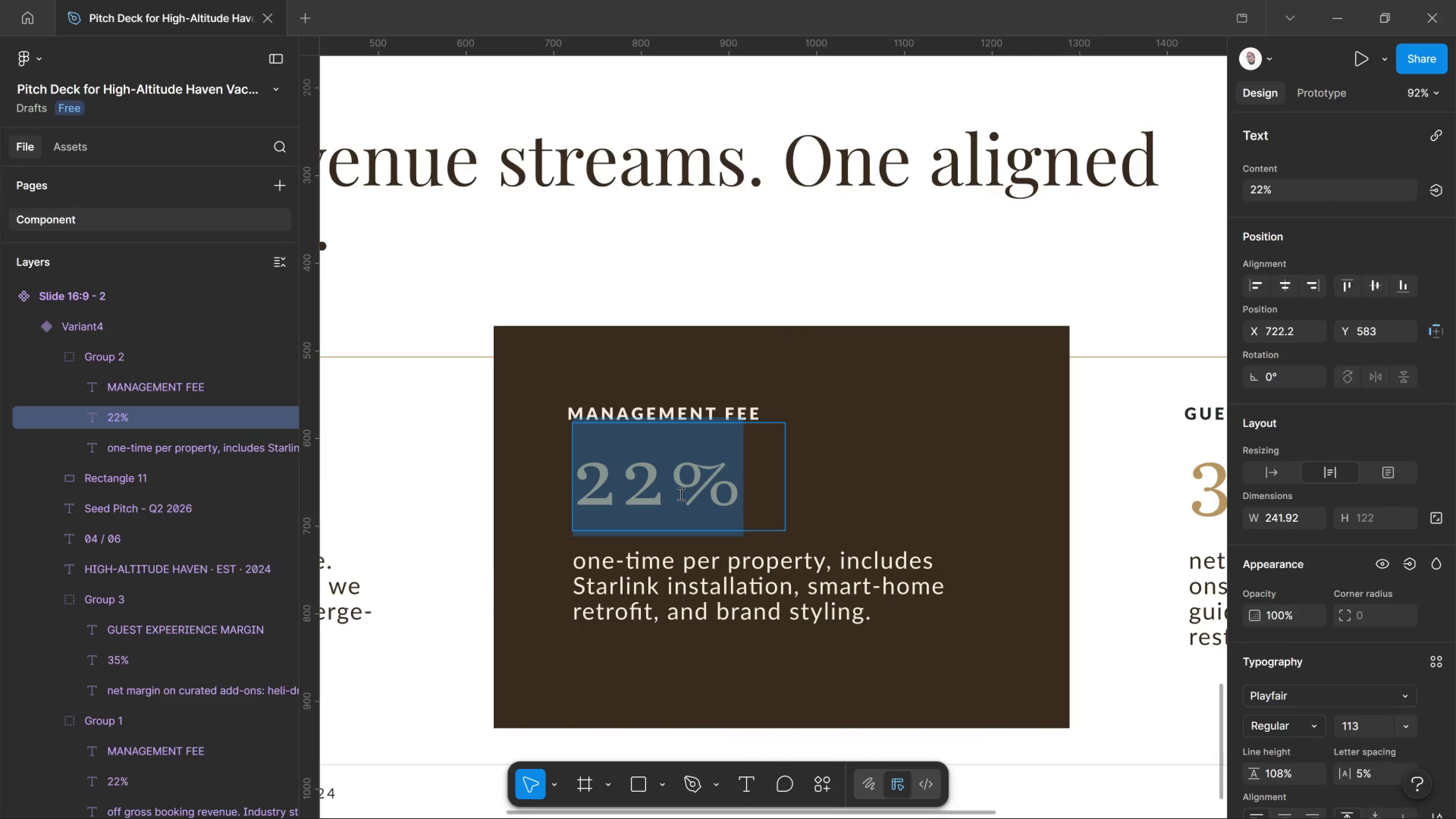 
key(Control+ControlLeft)
 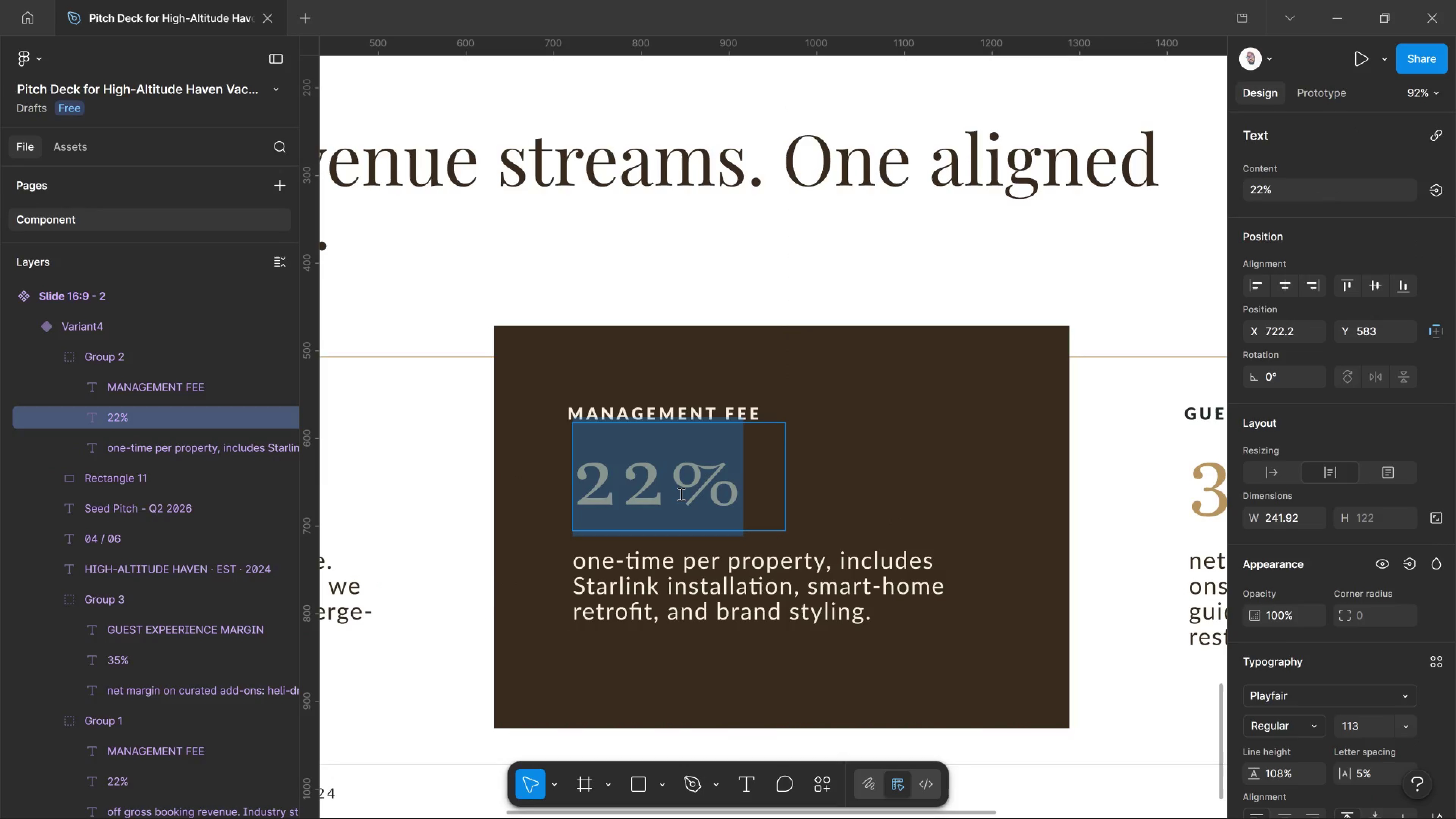 
key(Control+ControlLeft)
 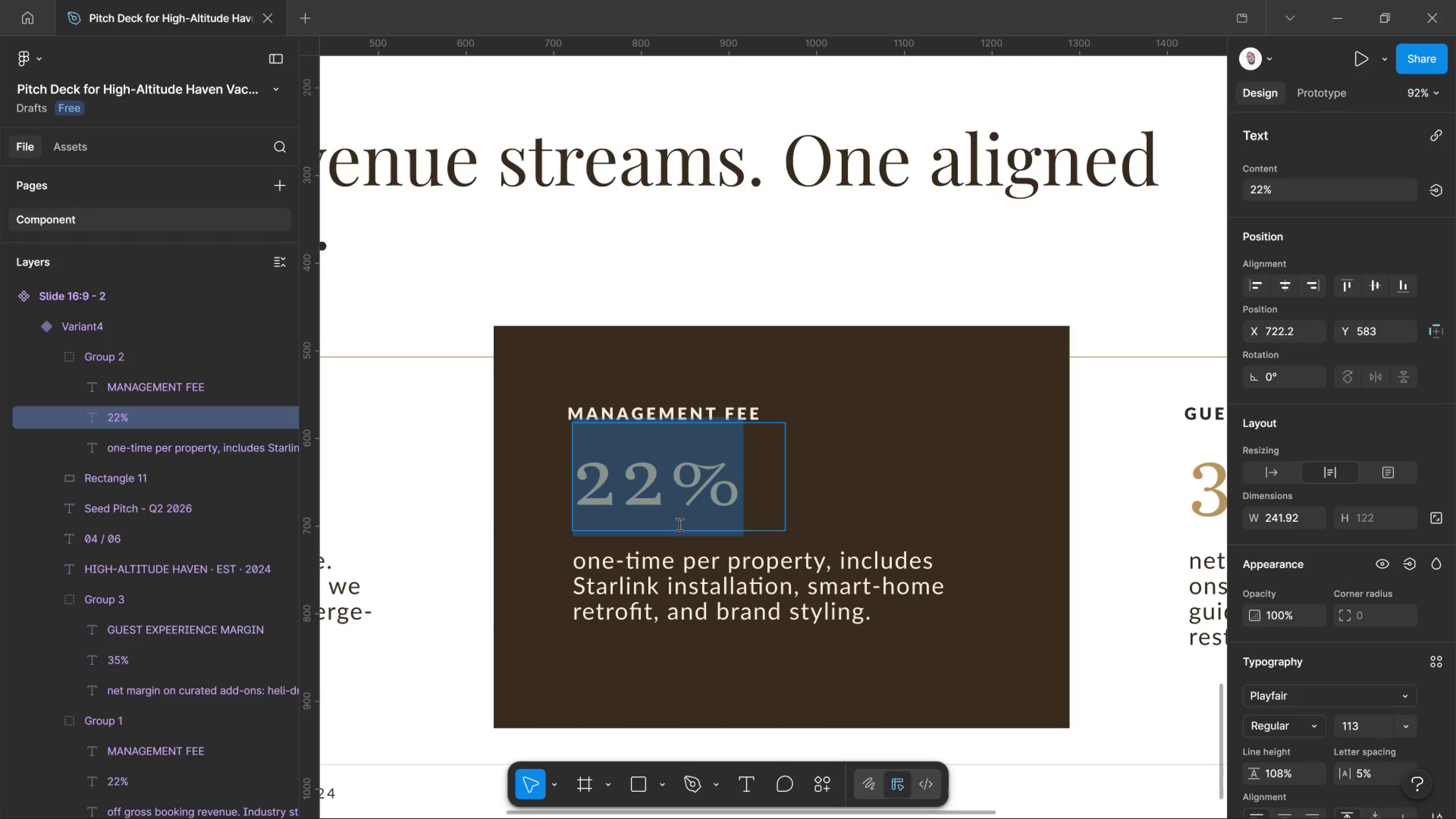 
type($12,500)
 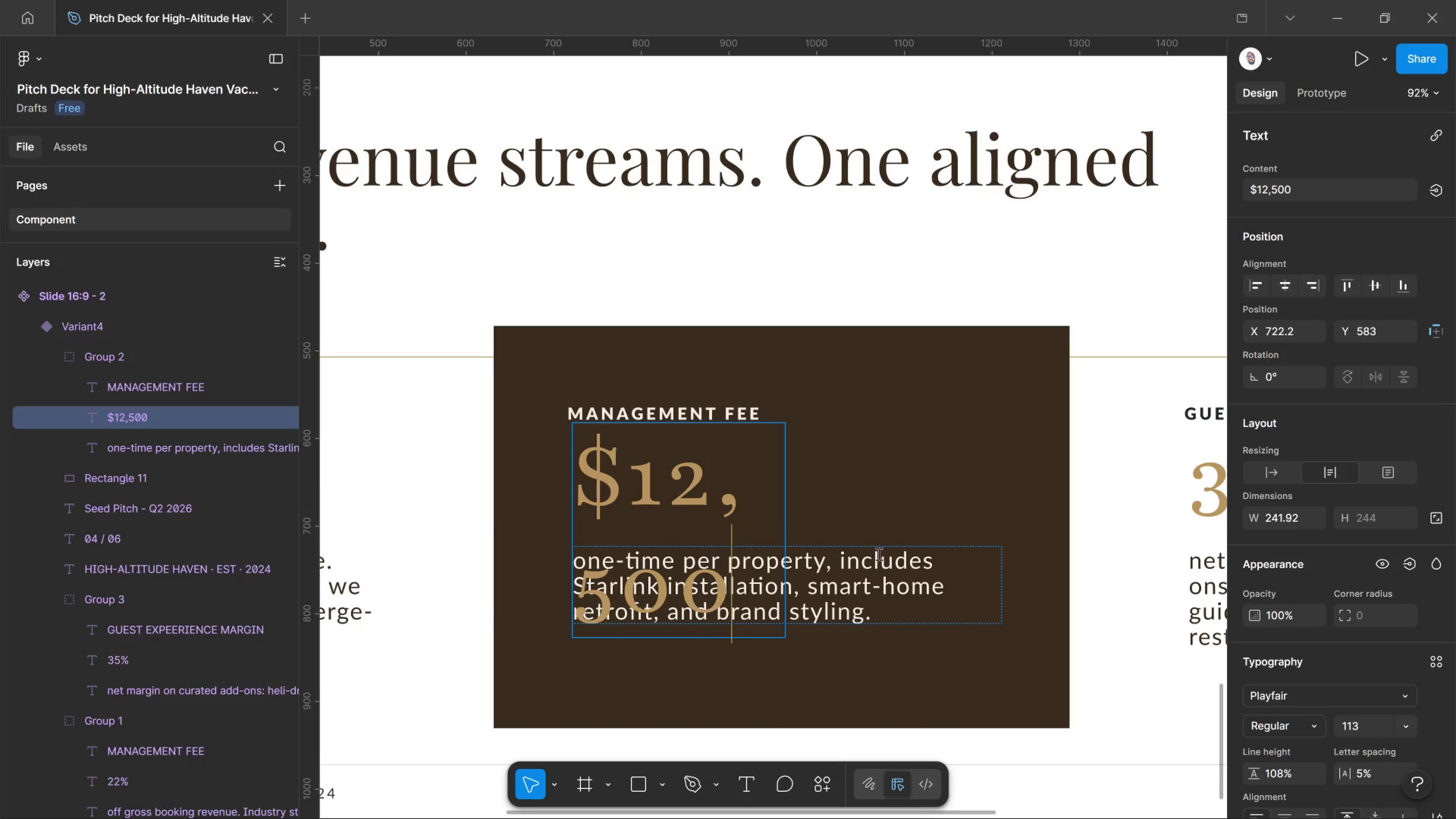 
left_click([913, 496])
 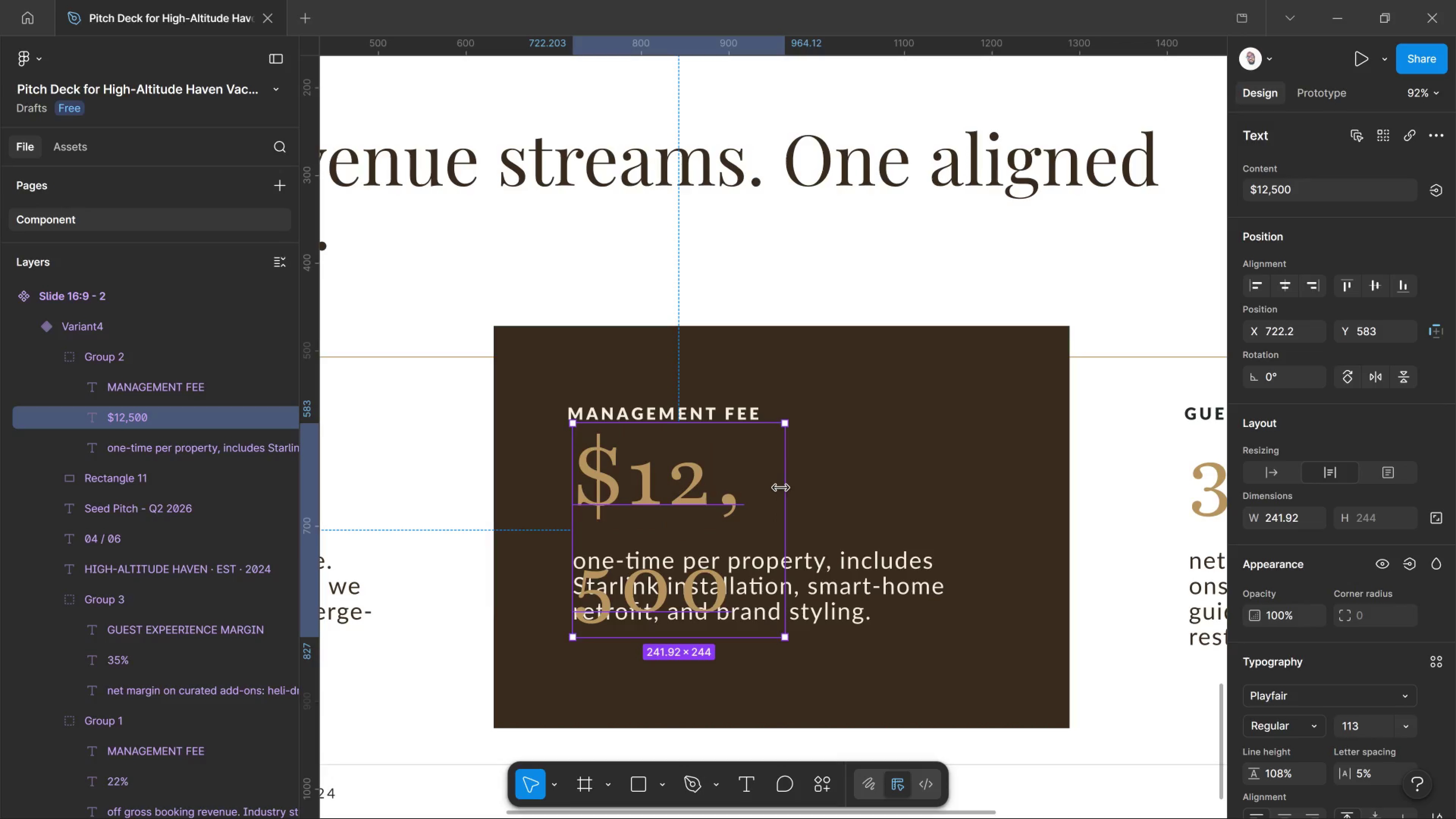 
left_click_drag(start_coordinate=[781, 488], to_coordinate=[962, 496])
 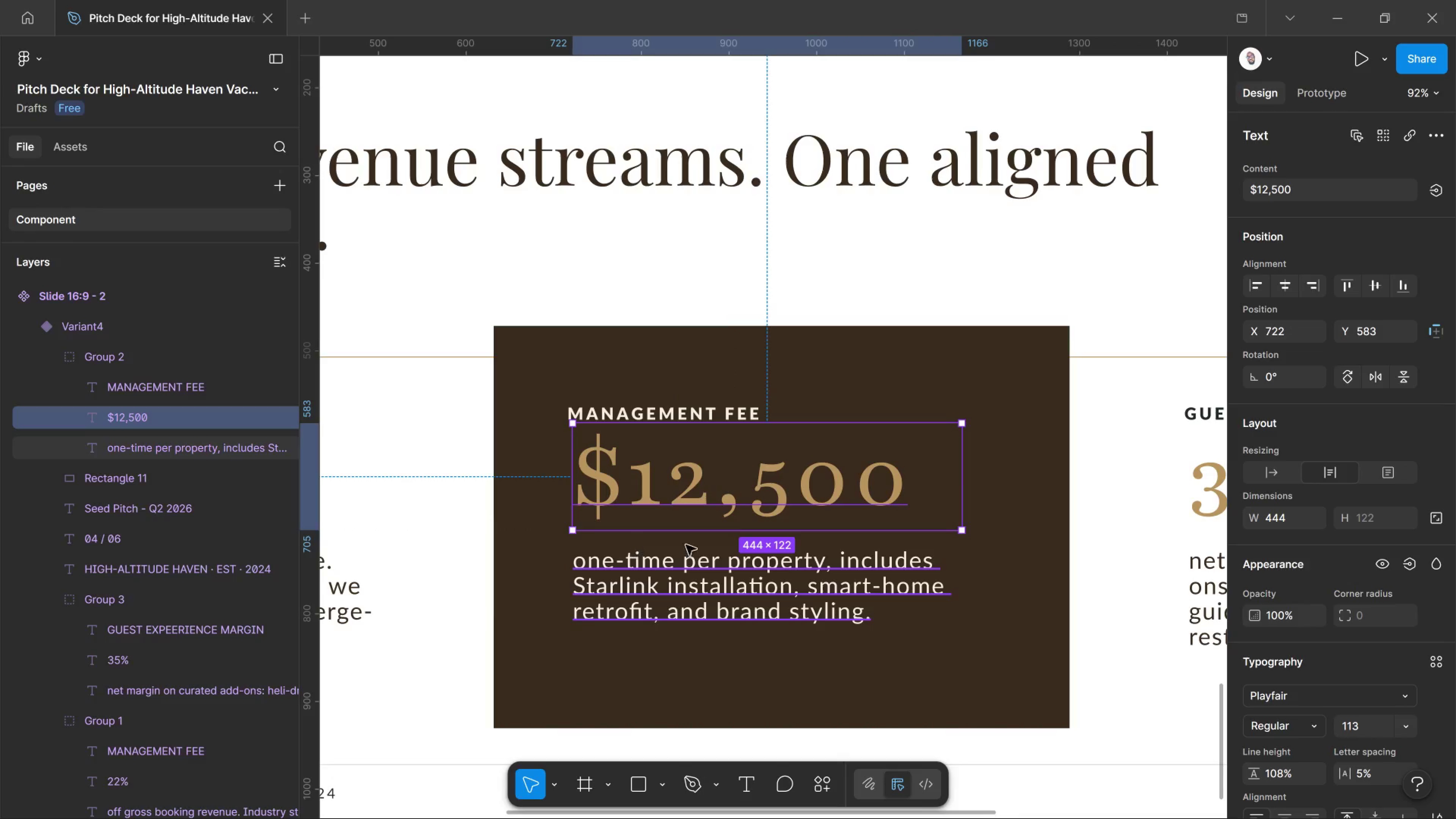 
hold_key(key=ControlLeft, duration=1.48)
scroll: coordinate [806, 526], scroll_direction: down, amount: 11.0
 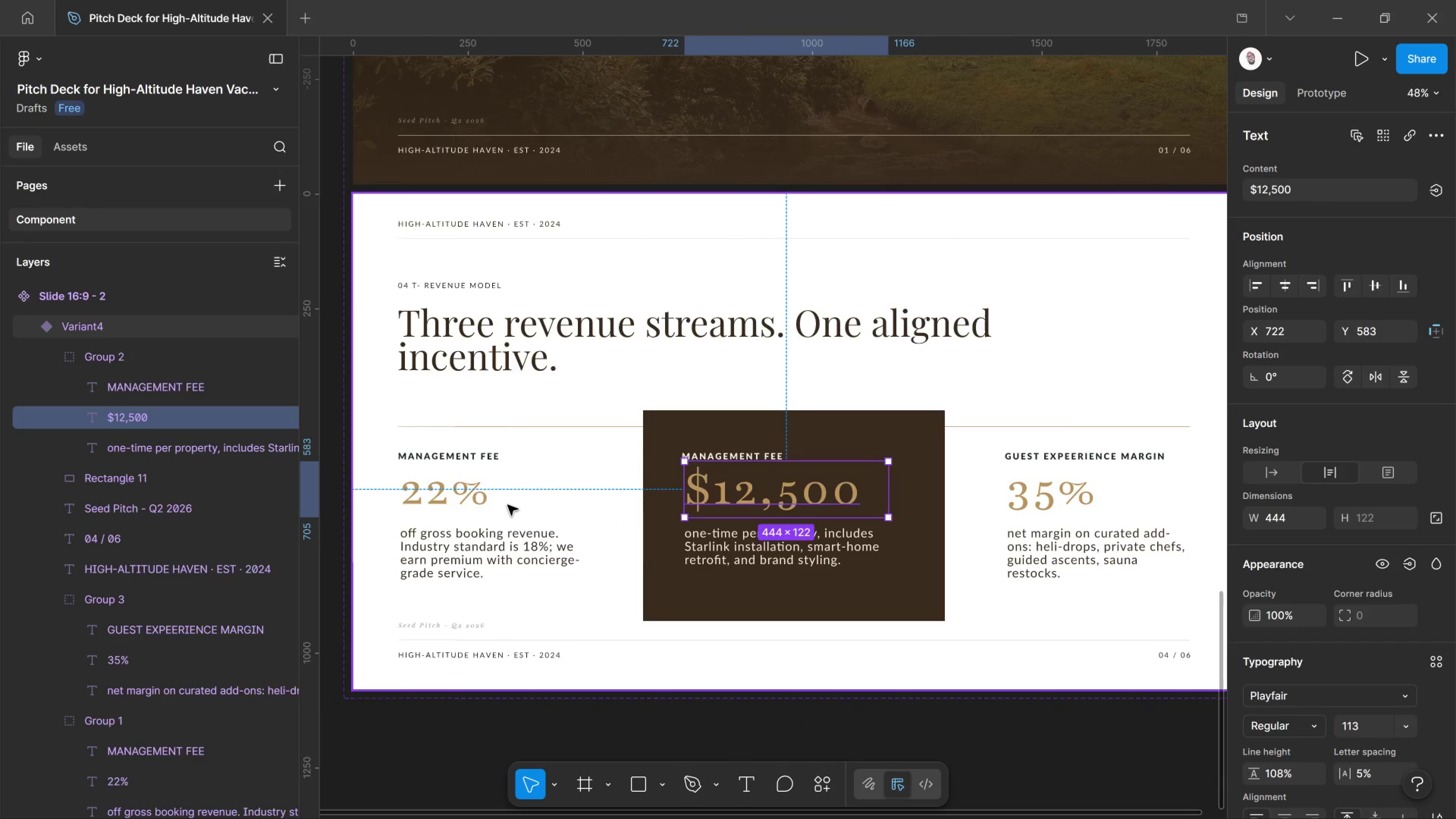 
hold_key(key=ControlLeft, duration=3.94)
hold_key(key=ShiftLeft, duration=3.97)
left_click([479, 505])
 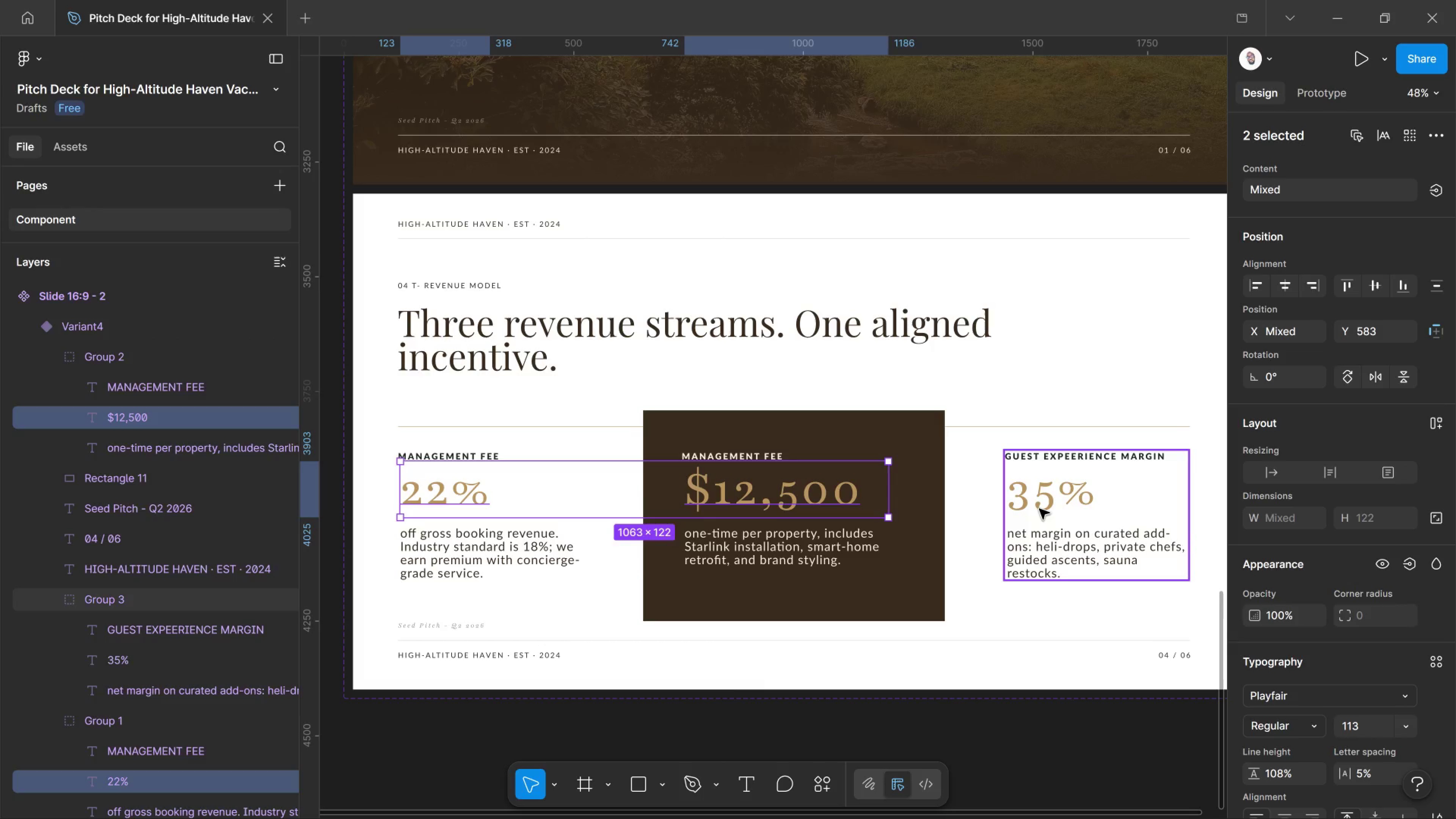 
hold_key(key=ControlLeft, duration=1.8)
left_click([1039, 509])
 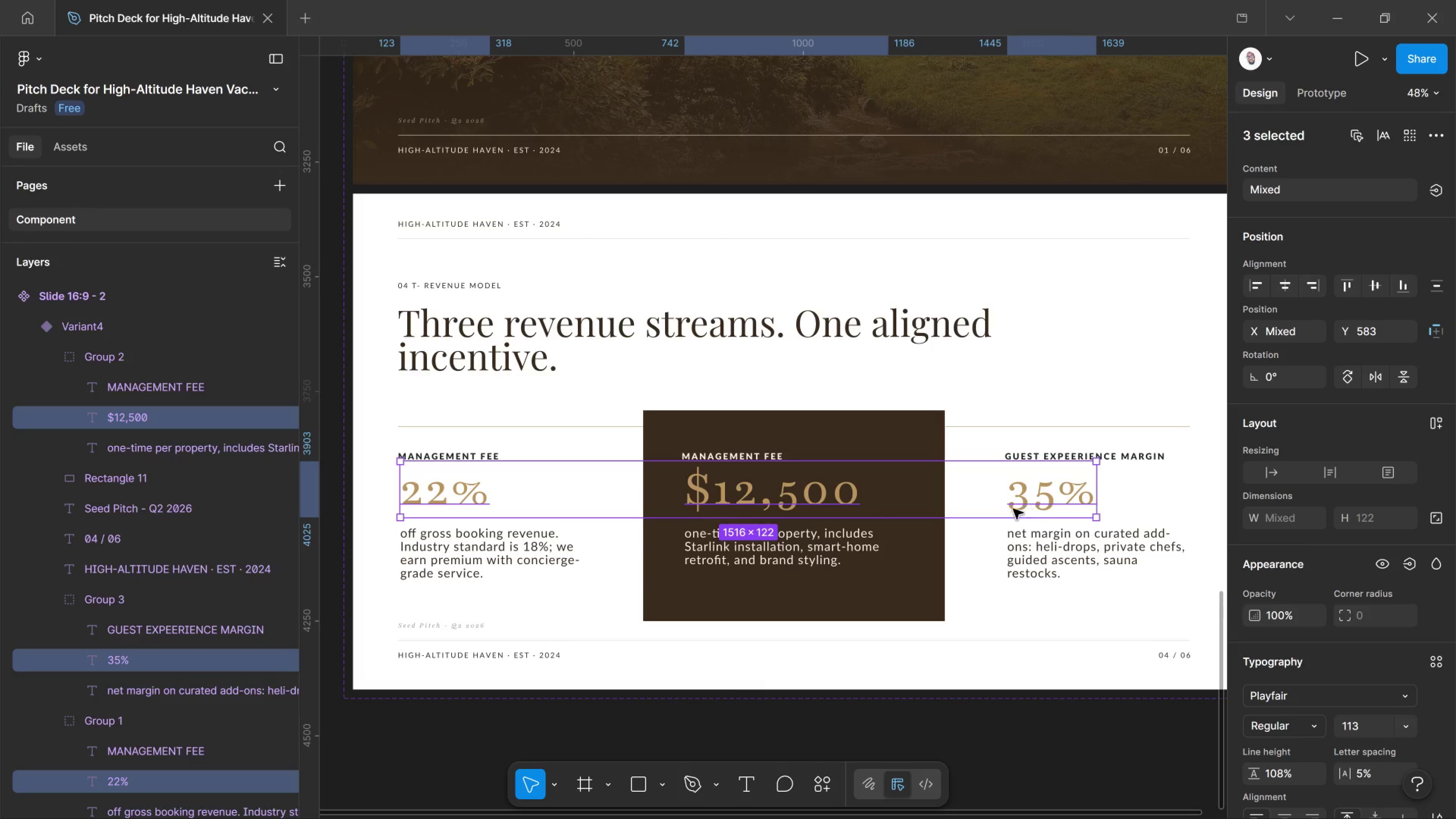 
key(ArrowDown)
 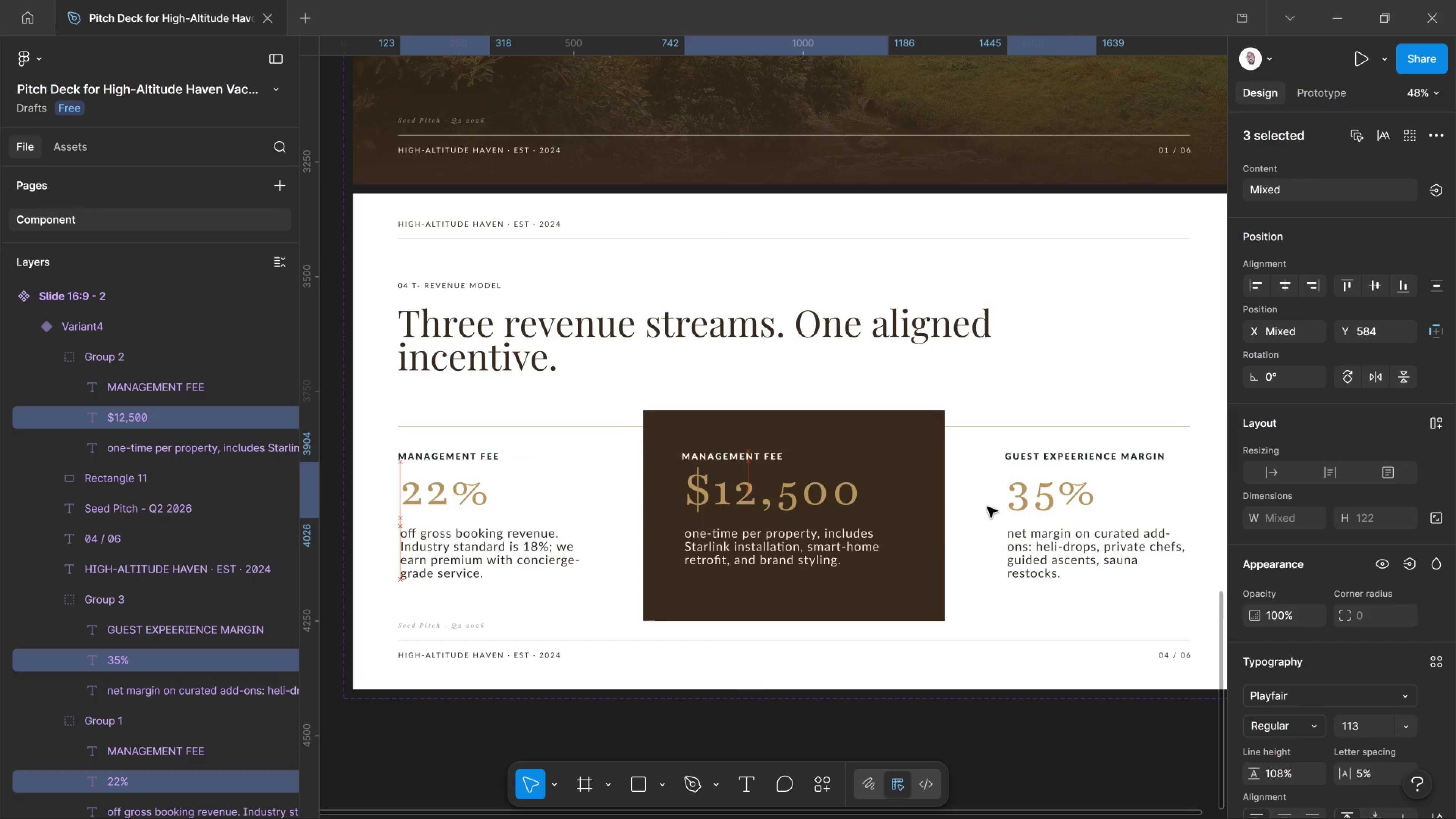 
key(ArrowDown)
 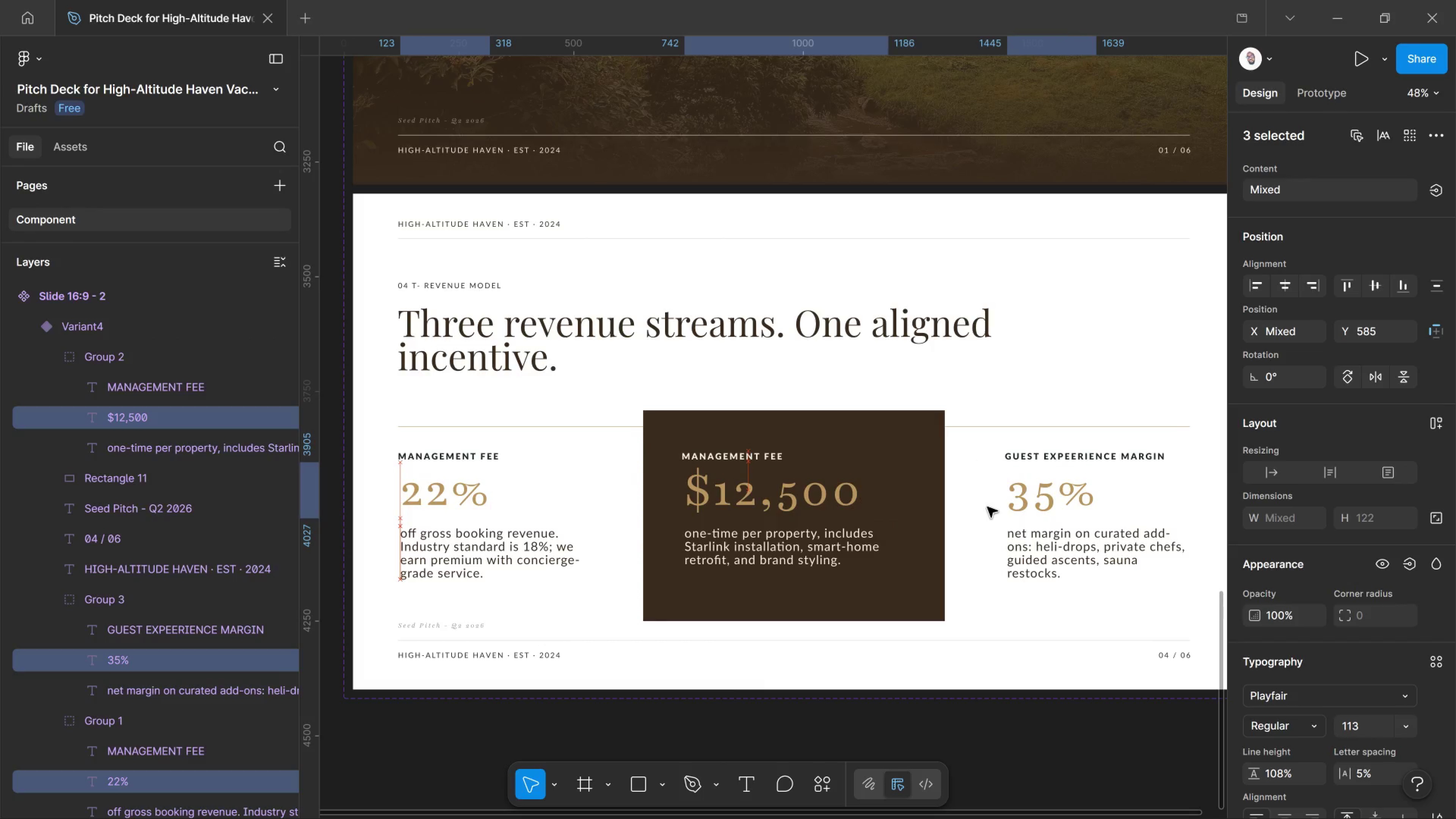 
key(ArrowDown)
 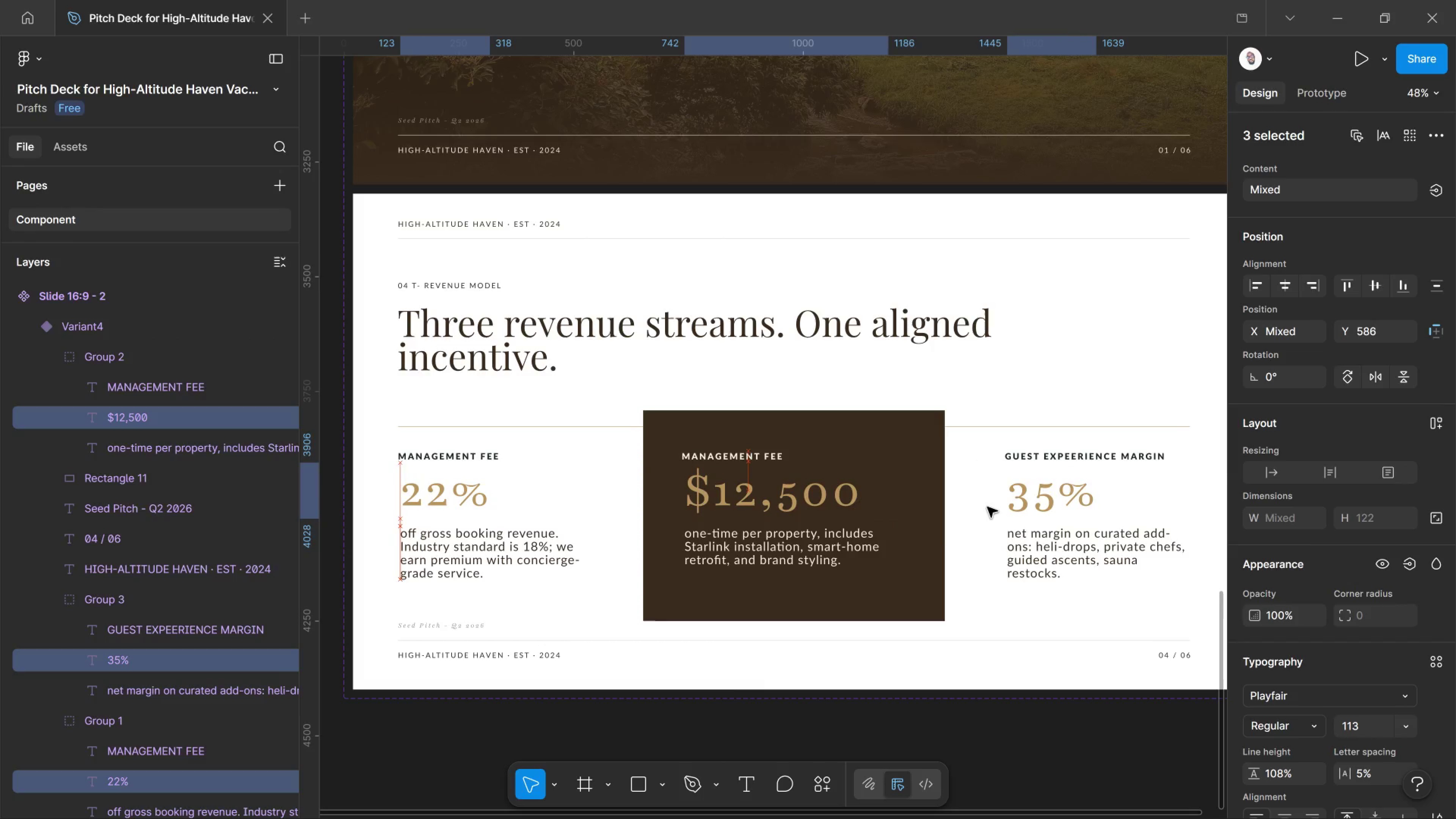 
key(ArrowDown)
 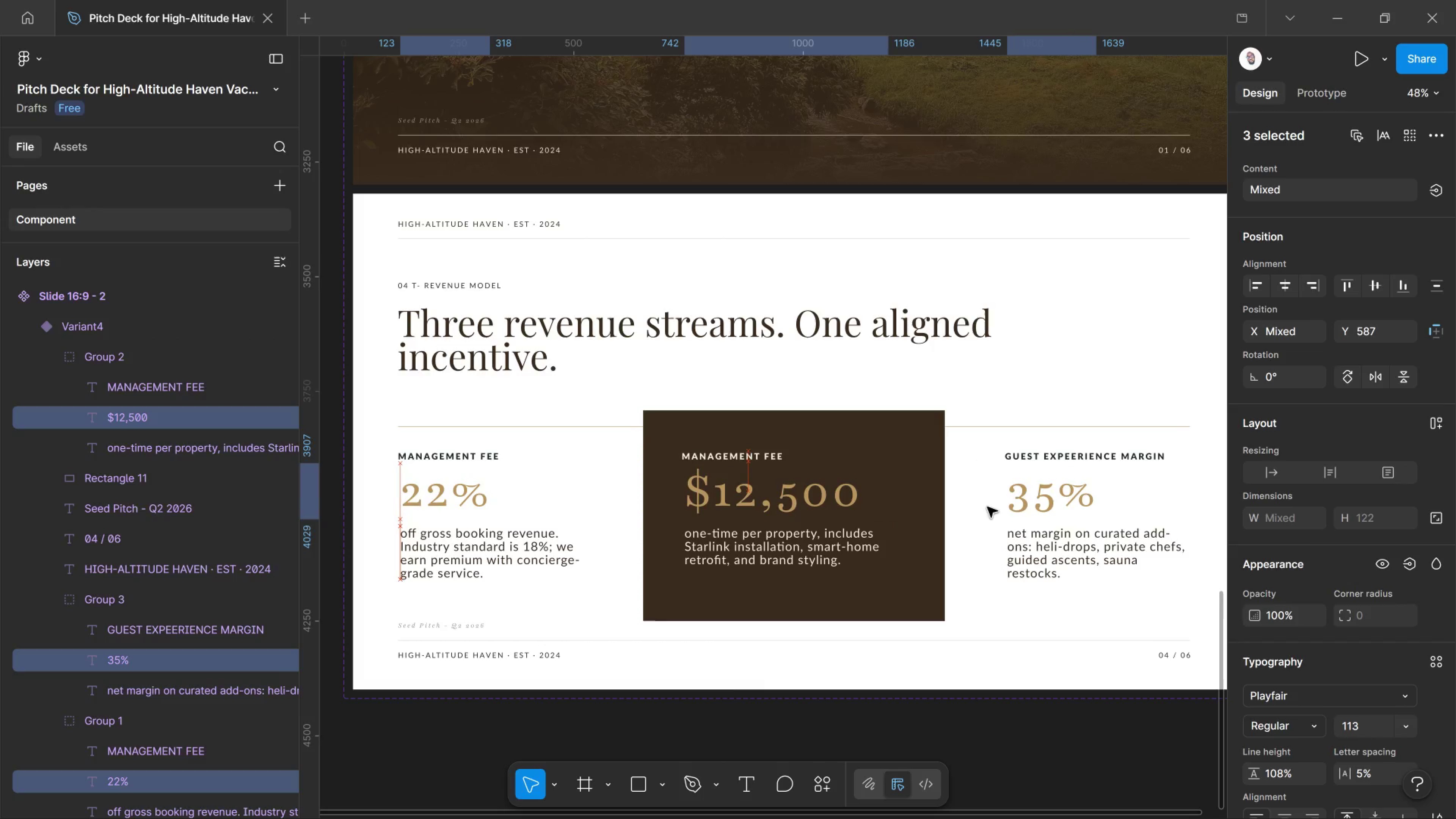 
key(ArrowDown)
 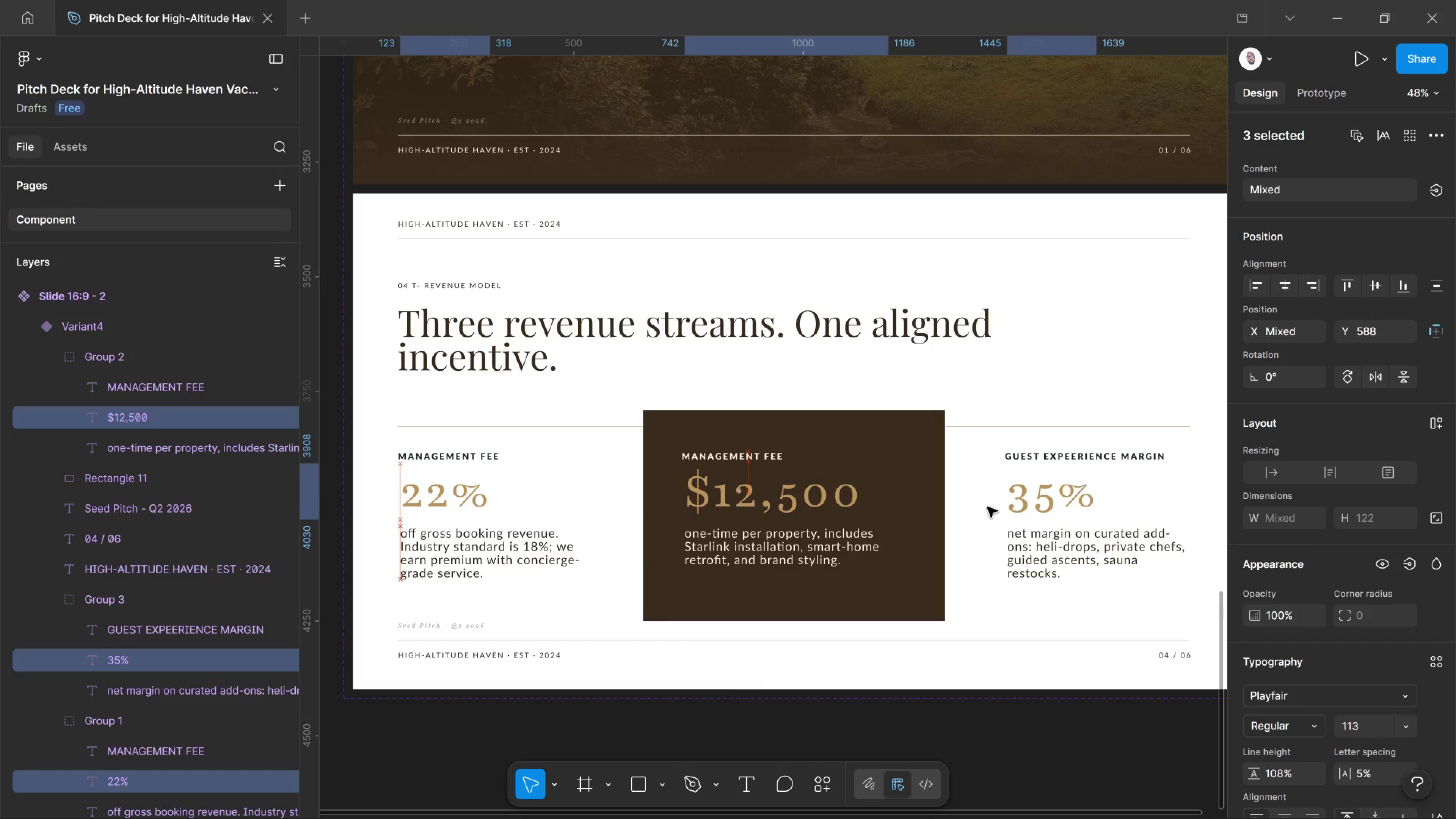 
key(ArrowDown)
 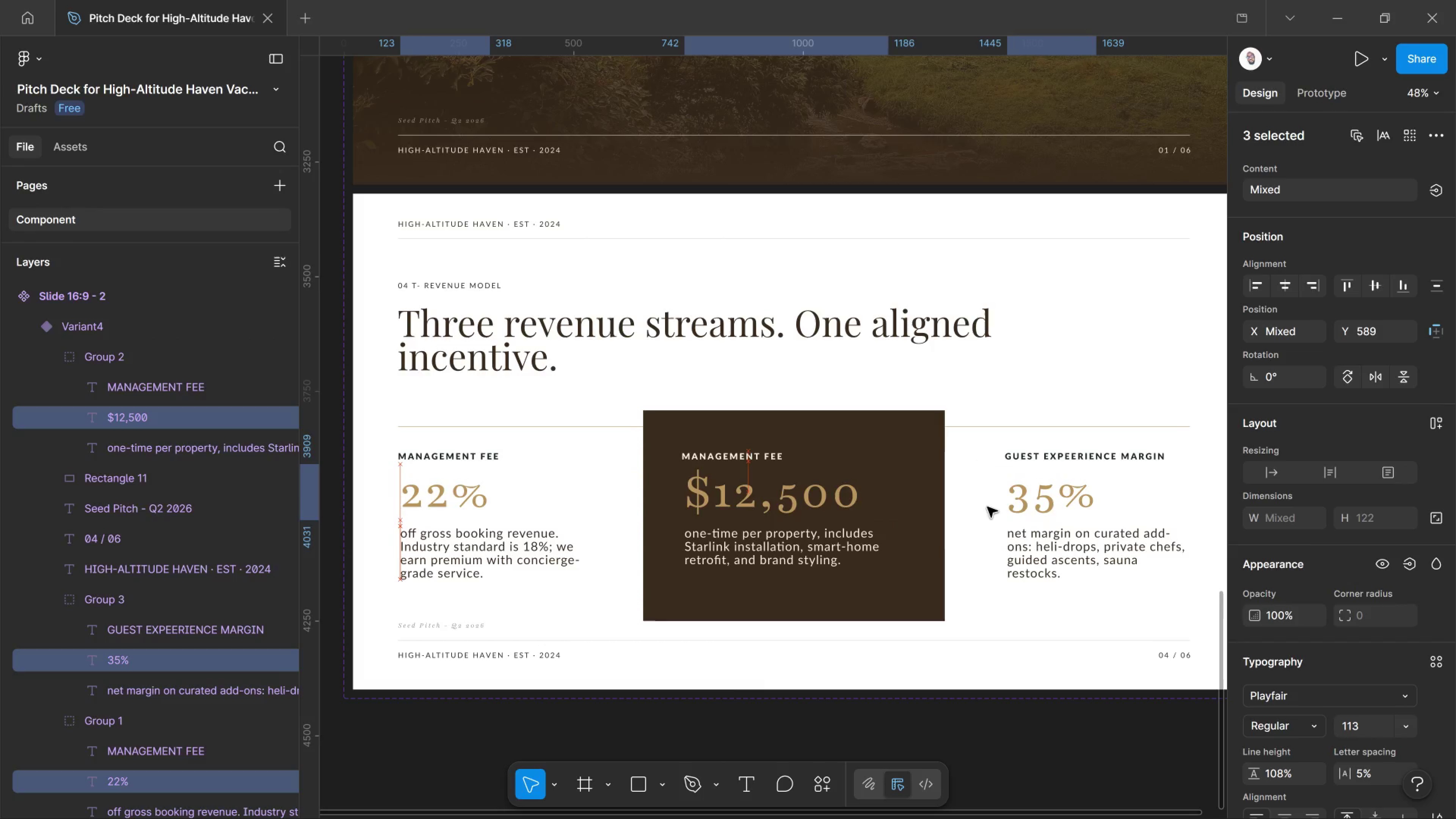 
key(ArrowDown)
 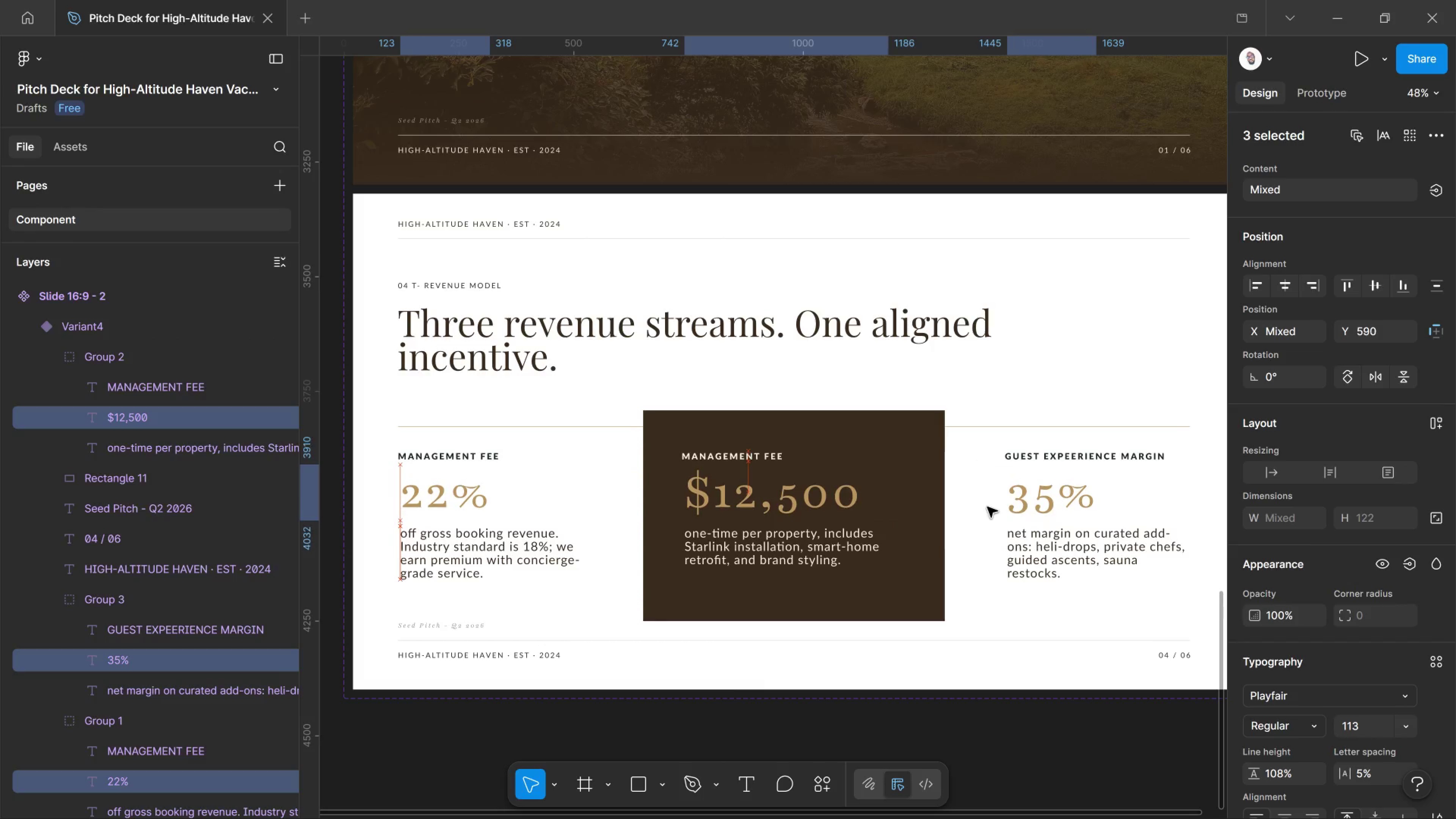 
key(ArrowDown)
 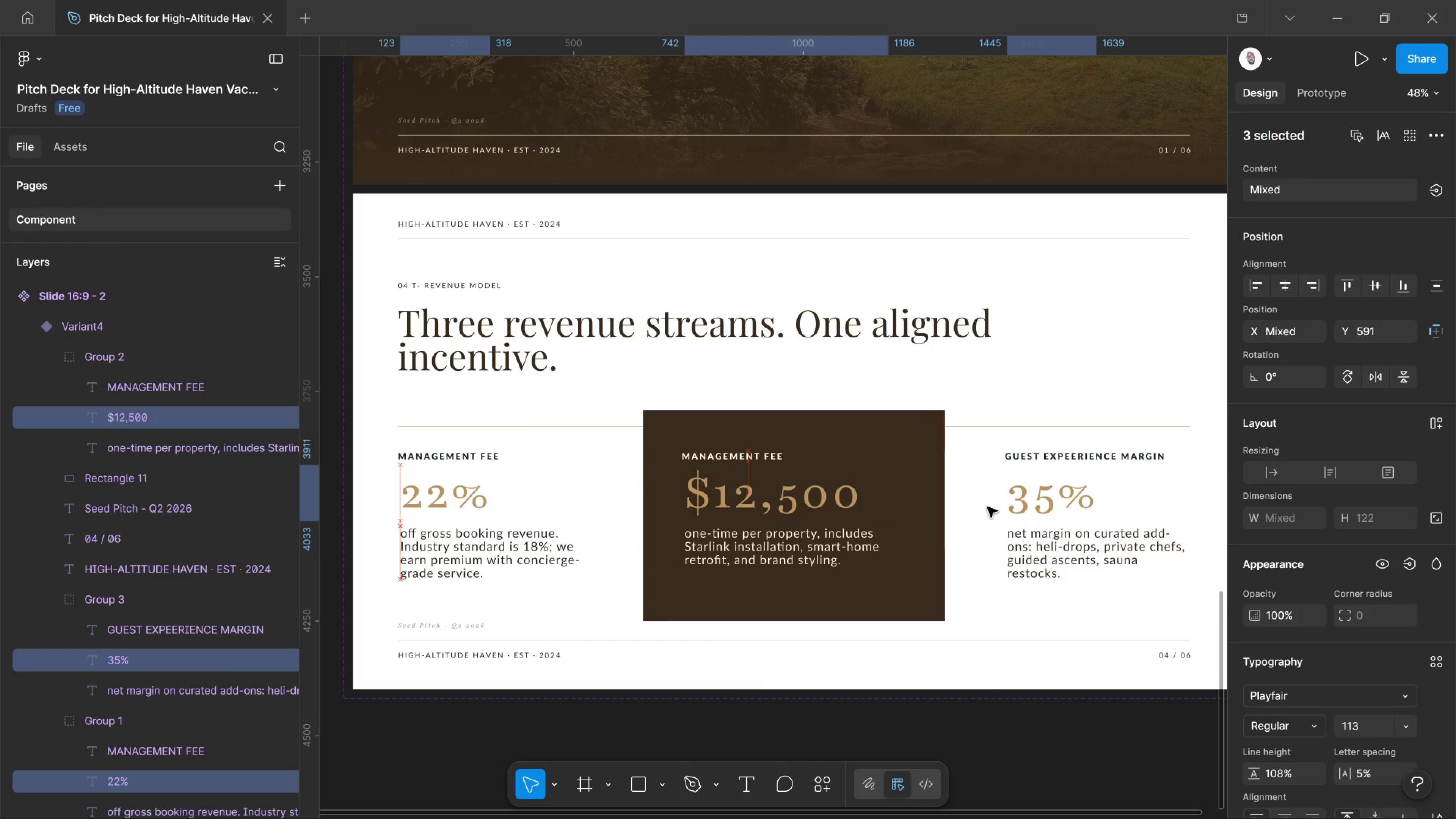 
key(ArrowDown)
 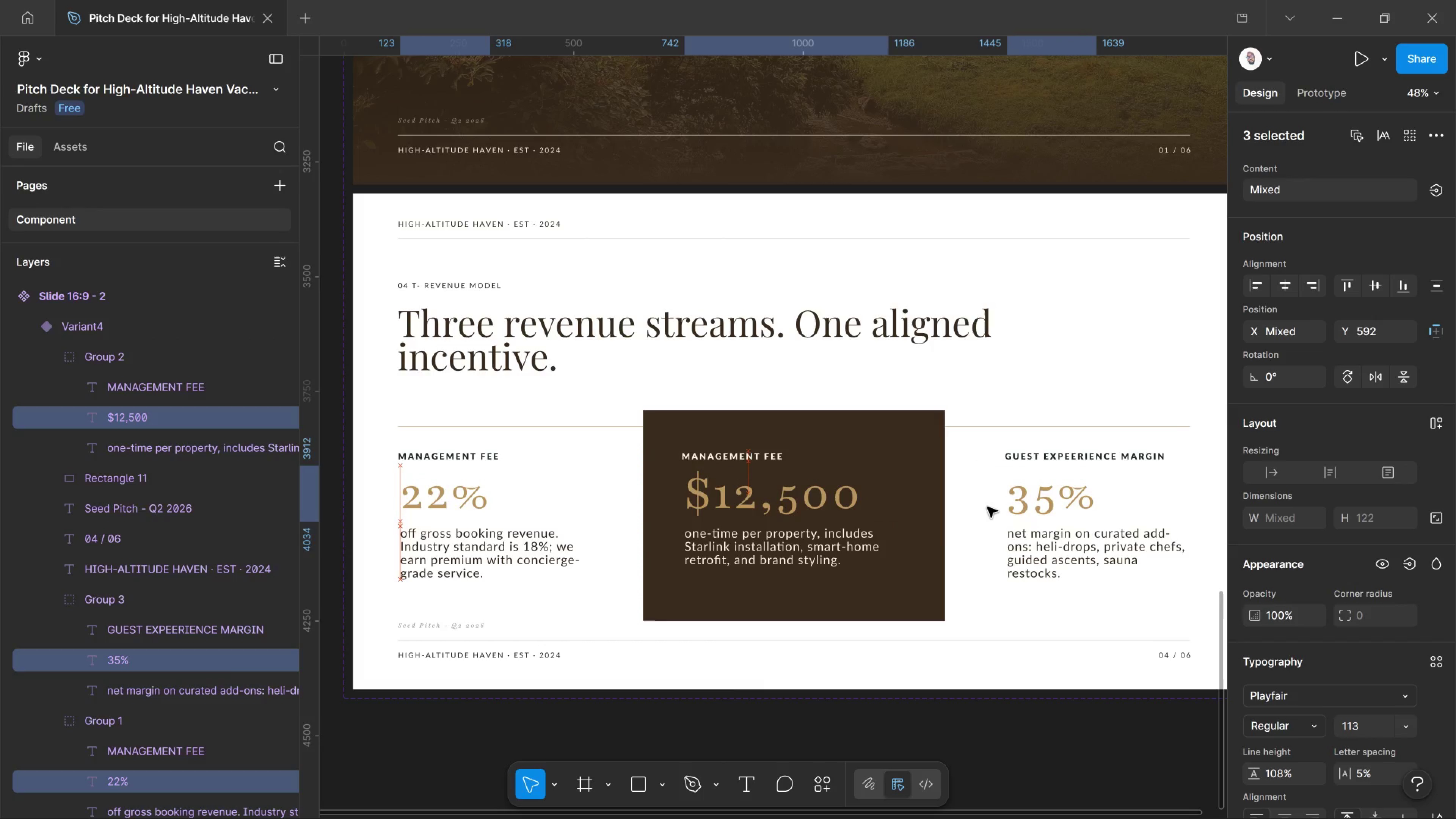 
key(ArrowDown)
 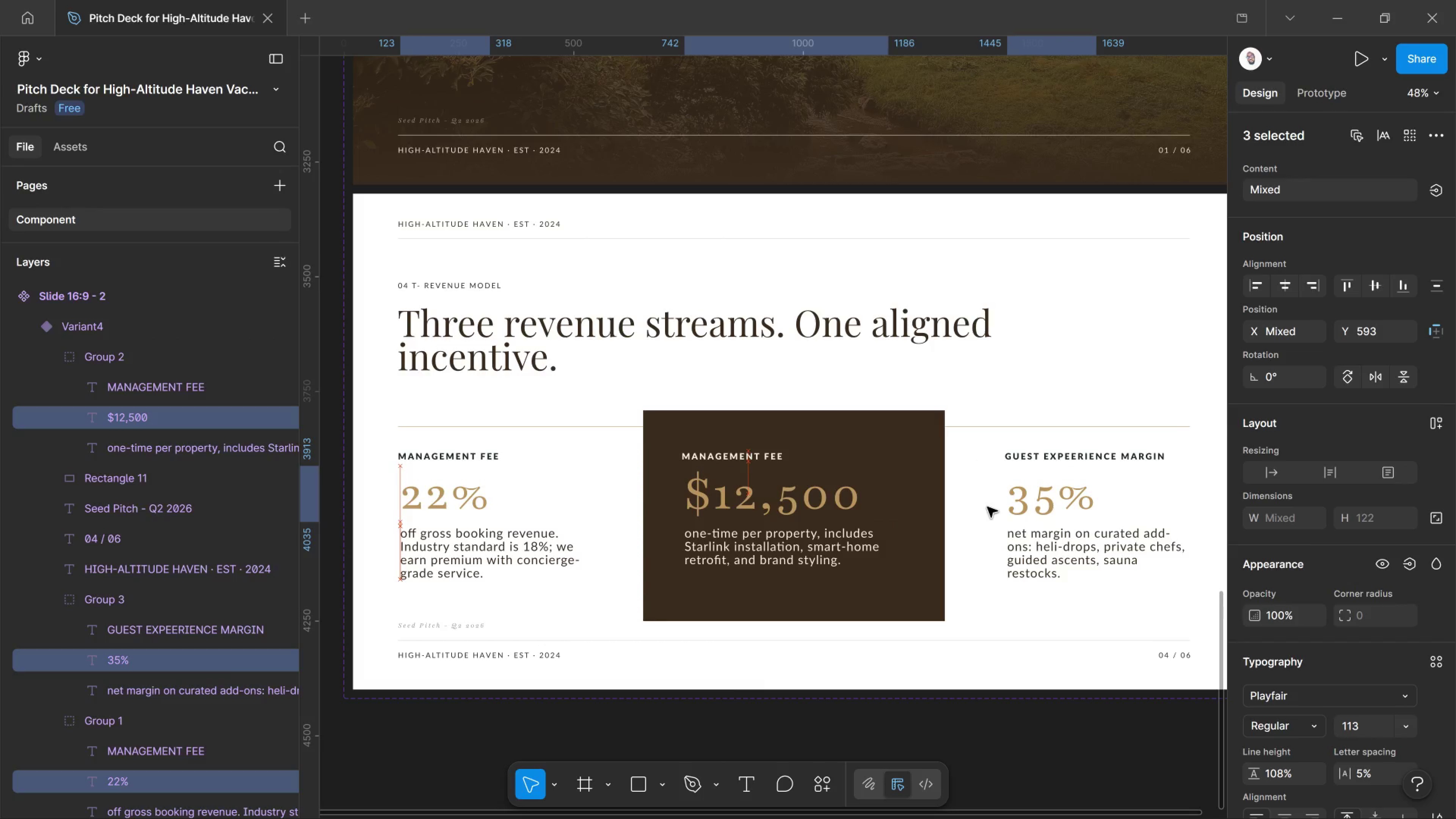 
key(ArrowDown)
 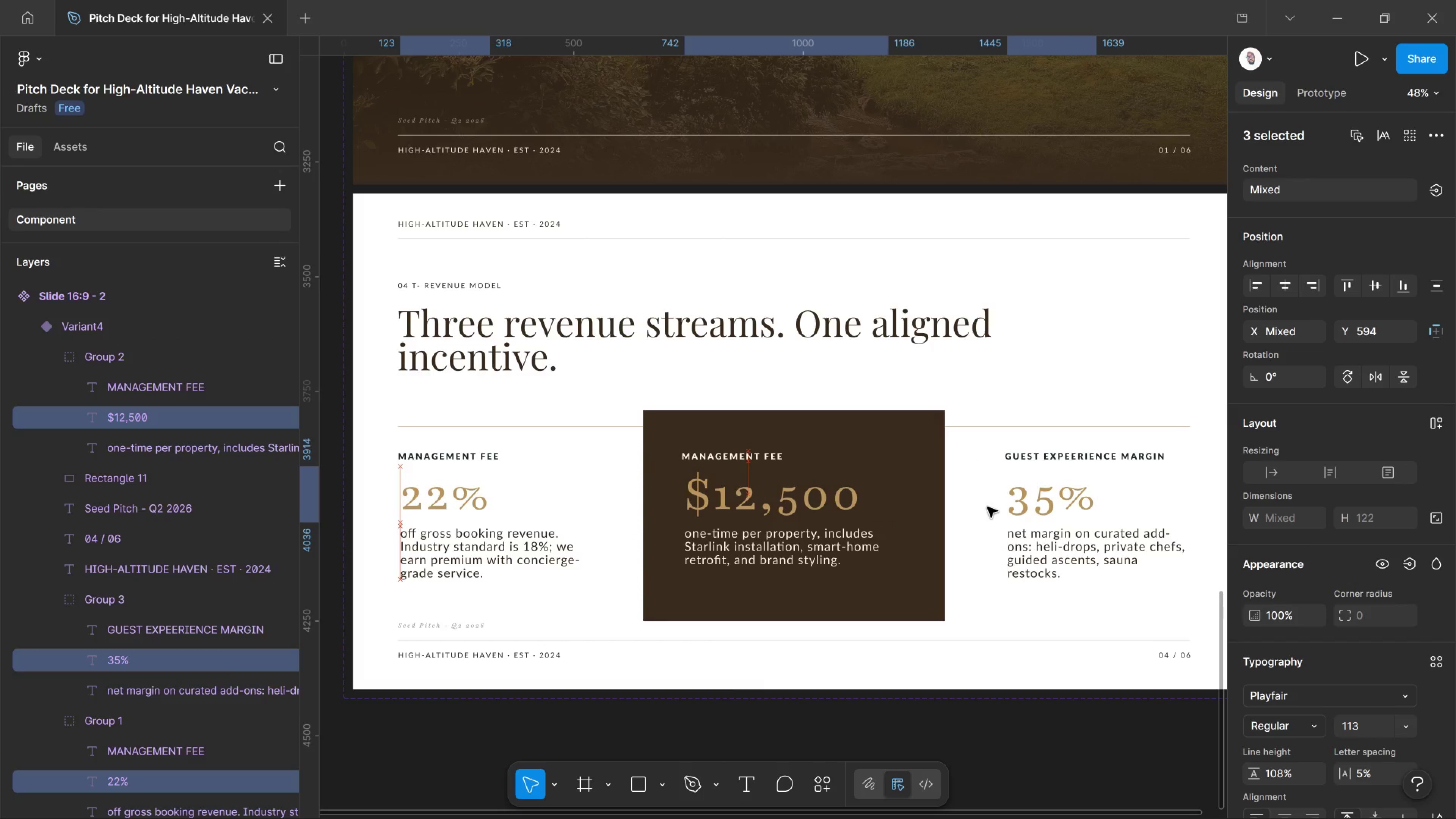 
key(ArrowDown)
 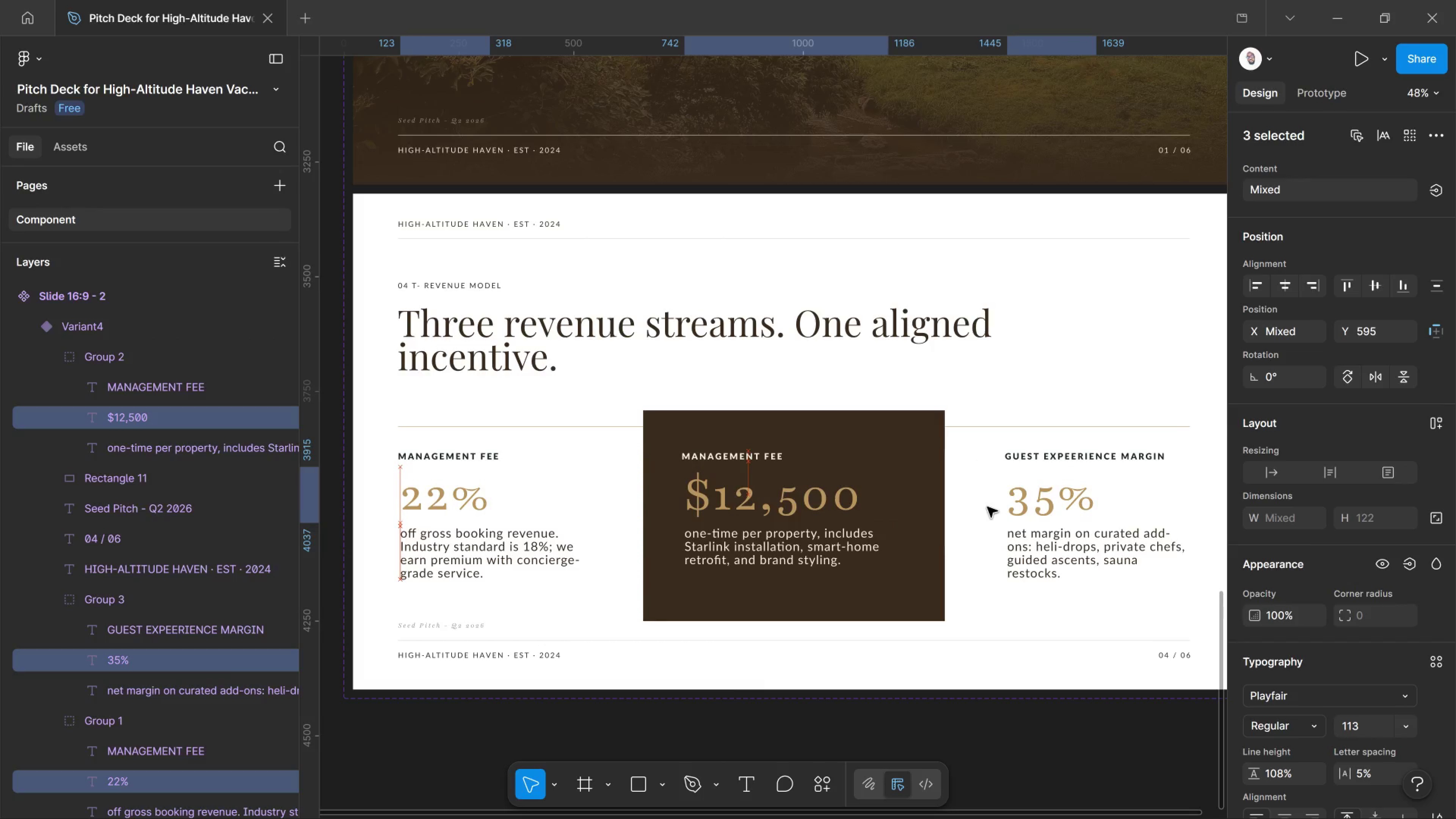 
key(ArrowDown)
 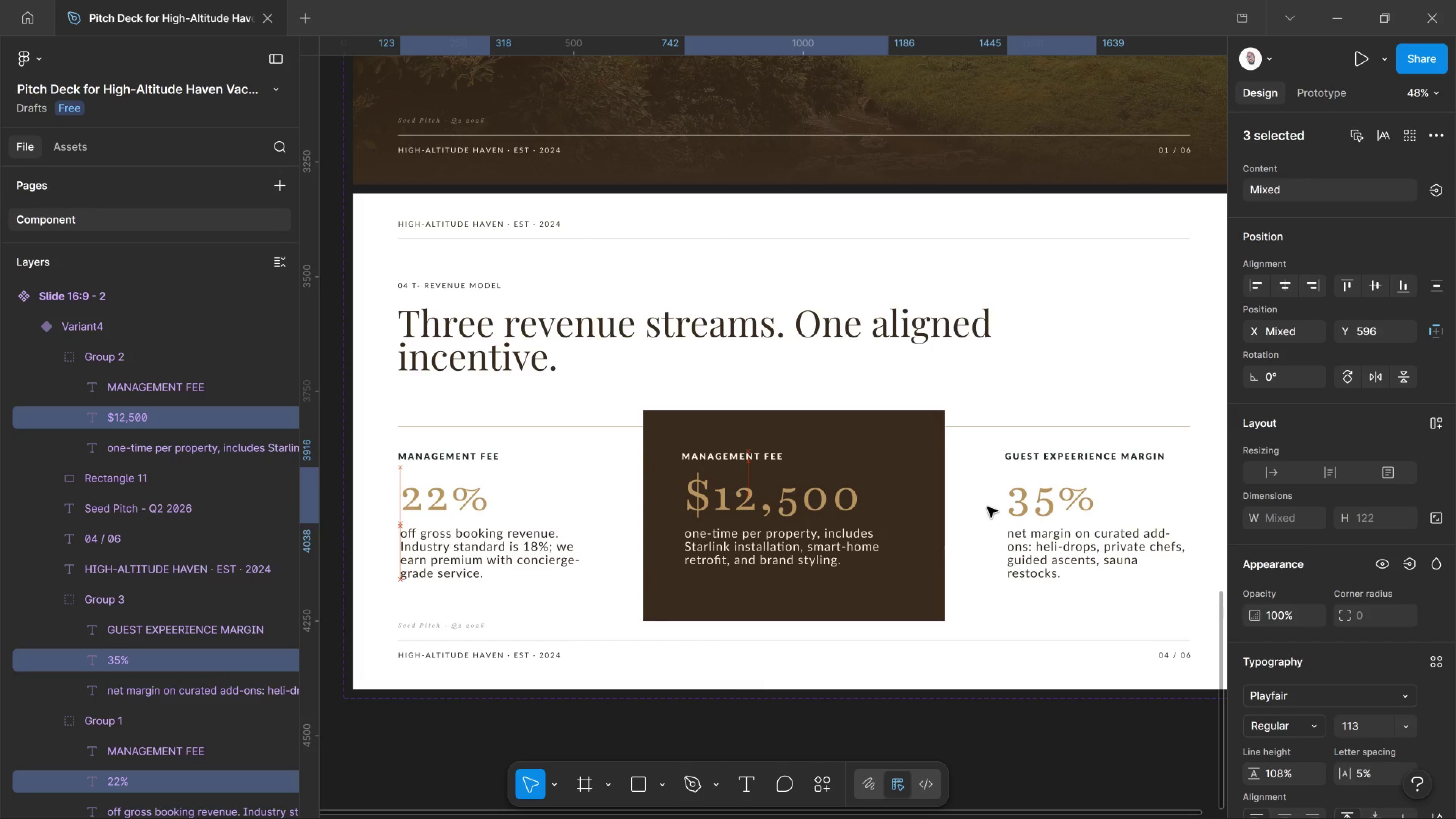 
hold_key(key=ArrowDown, duration=0.84)
 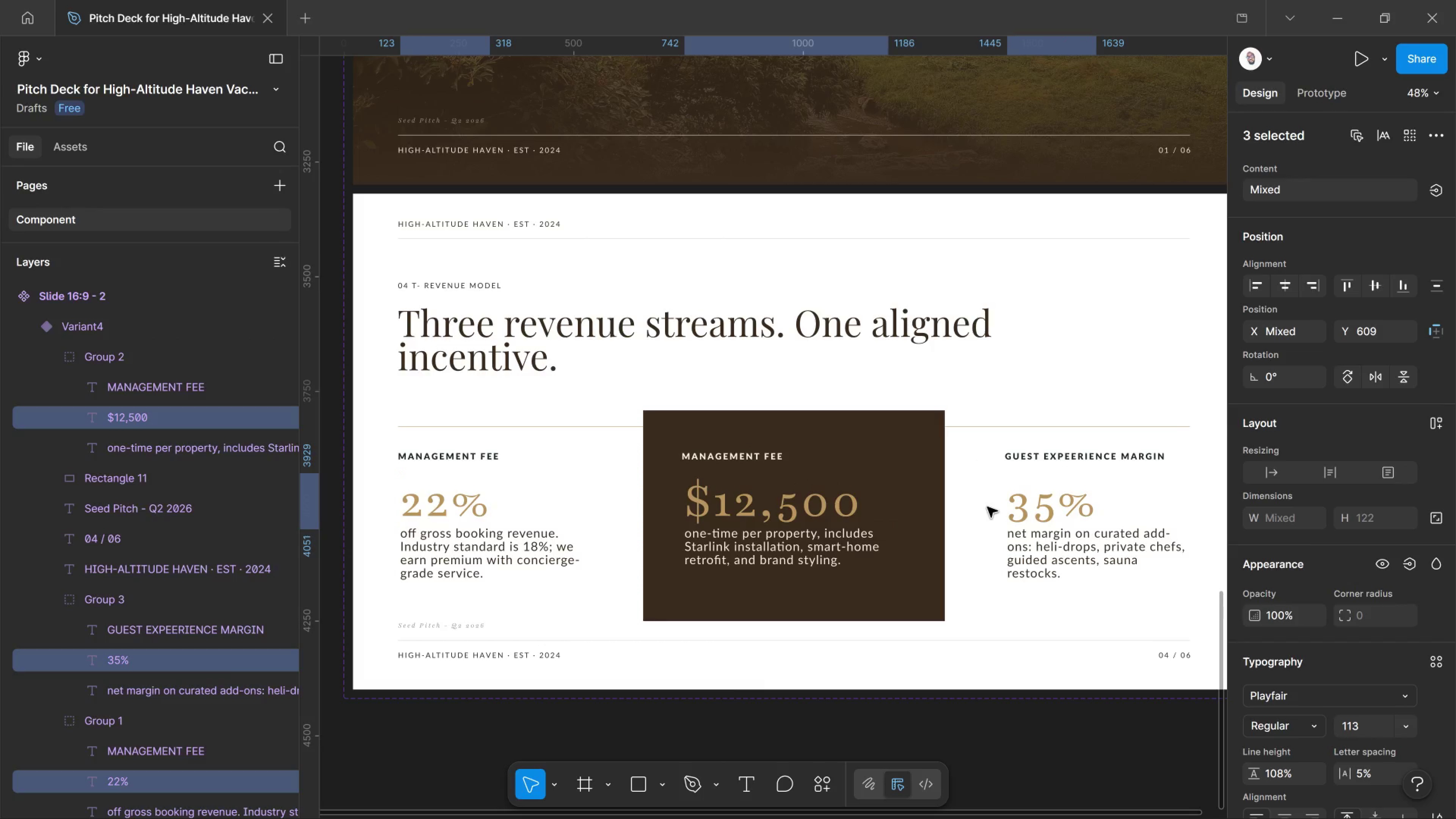 
key(ArrowDown)
 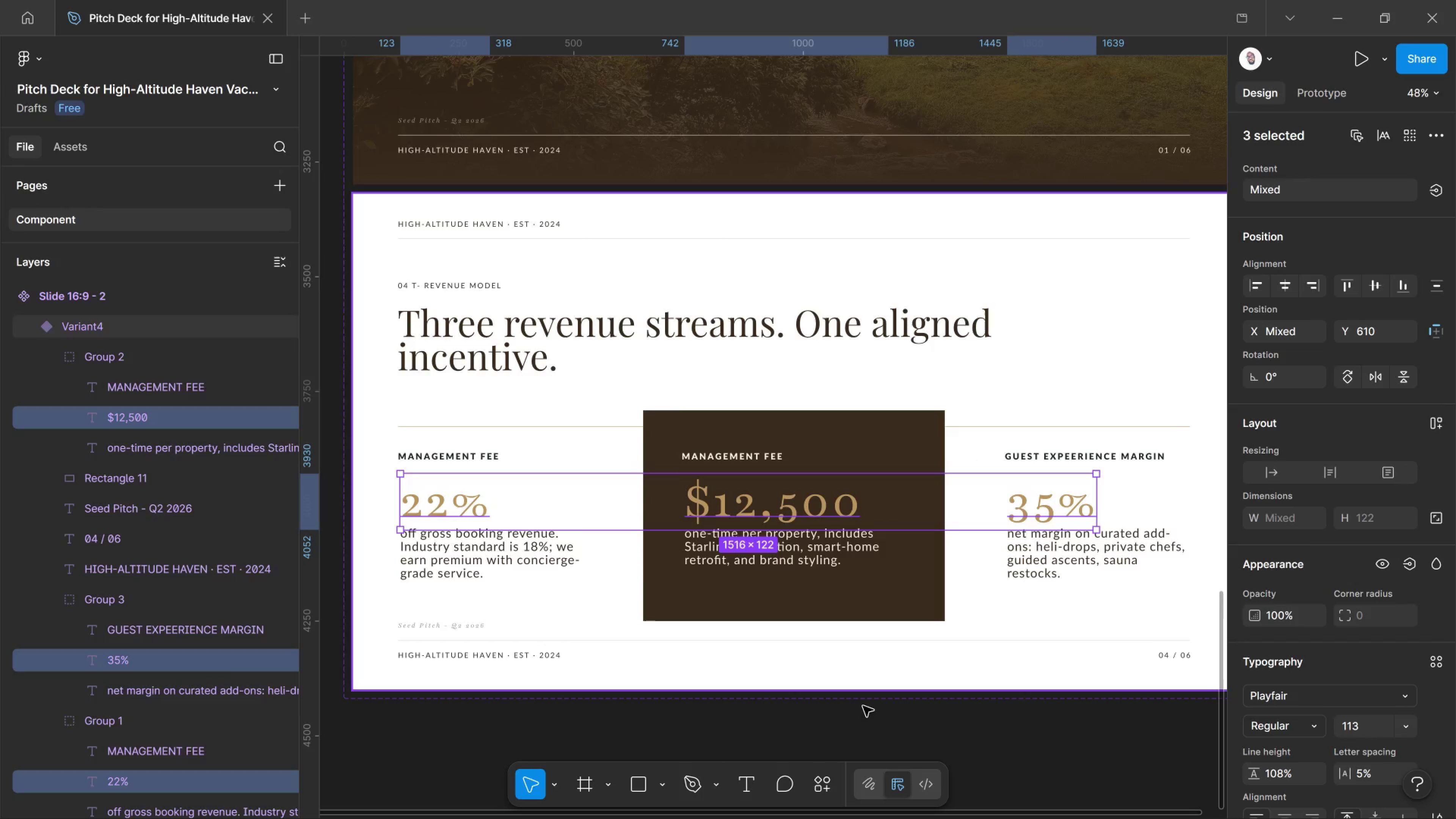 
left_click([865, 715])
 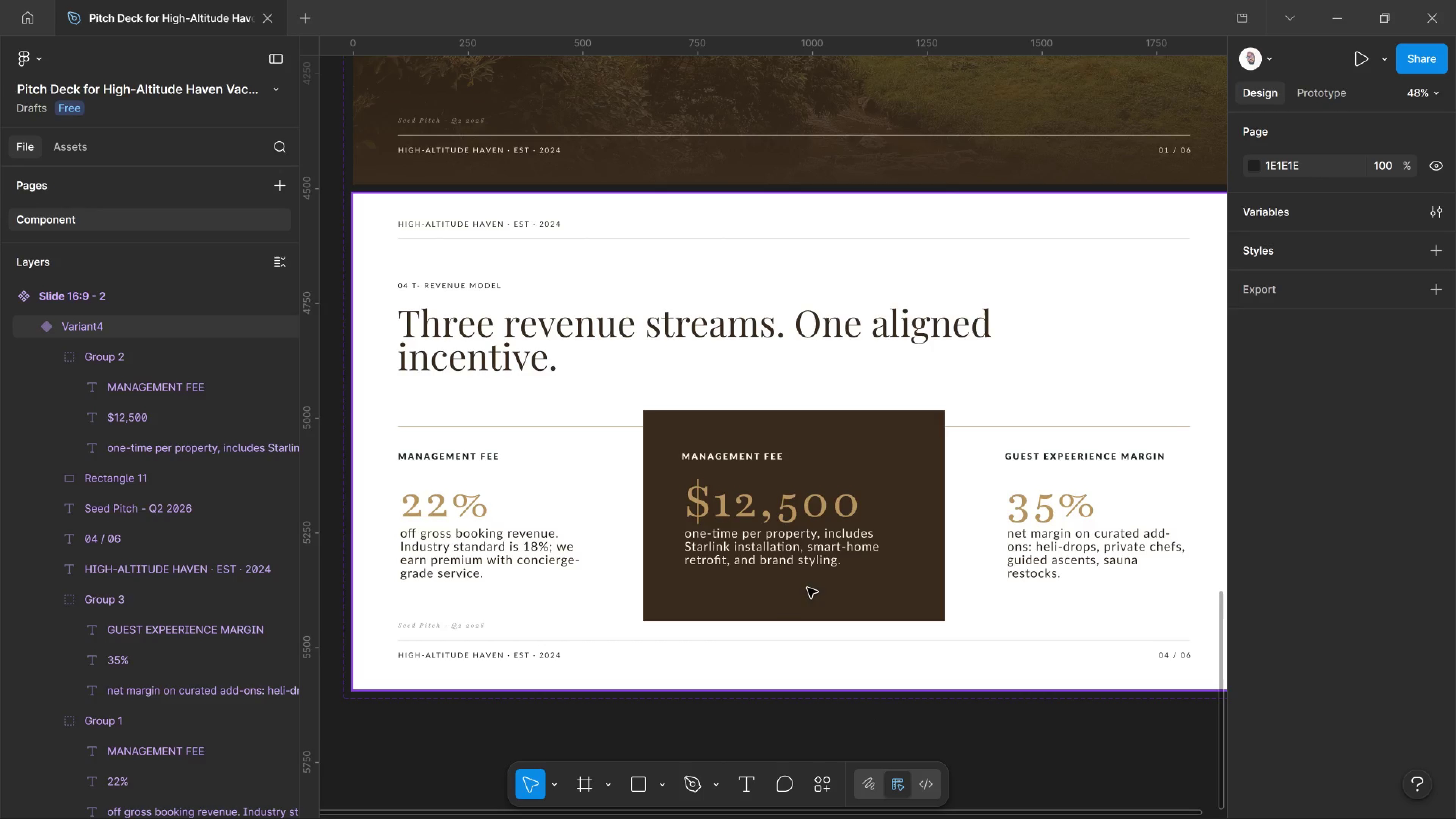 
double_click([763, 463])
 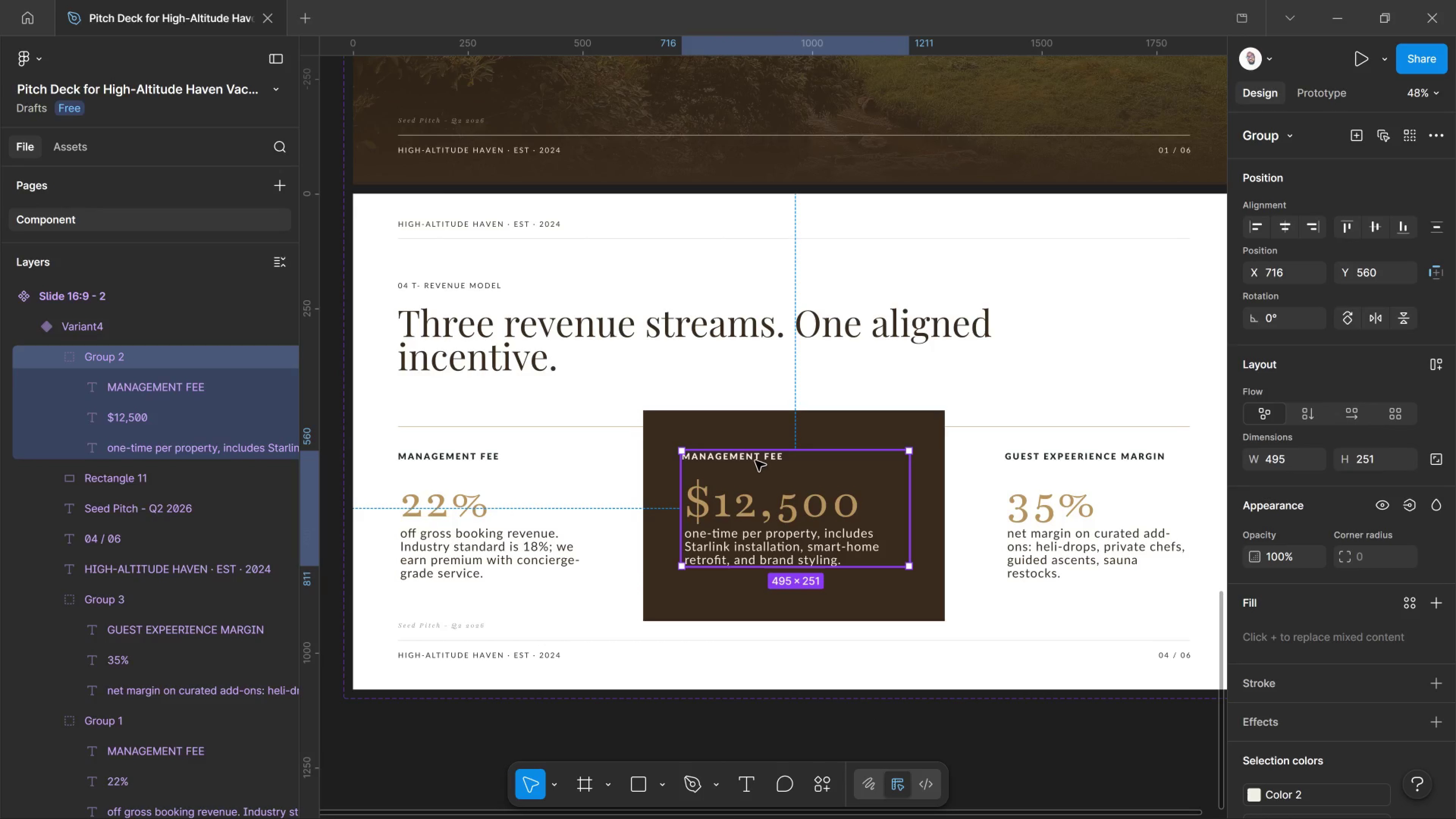 
double_click([755, 461])
 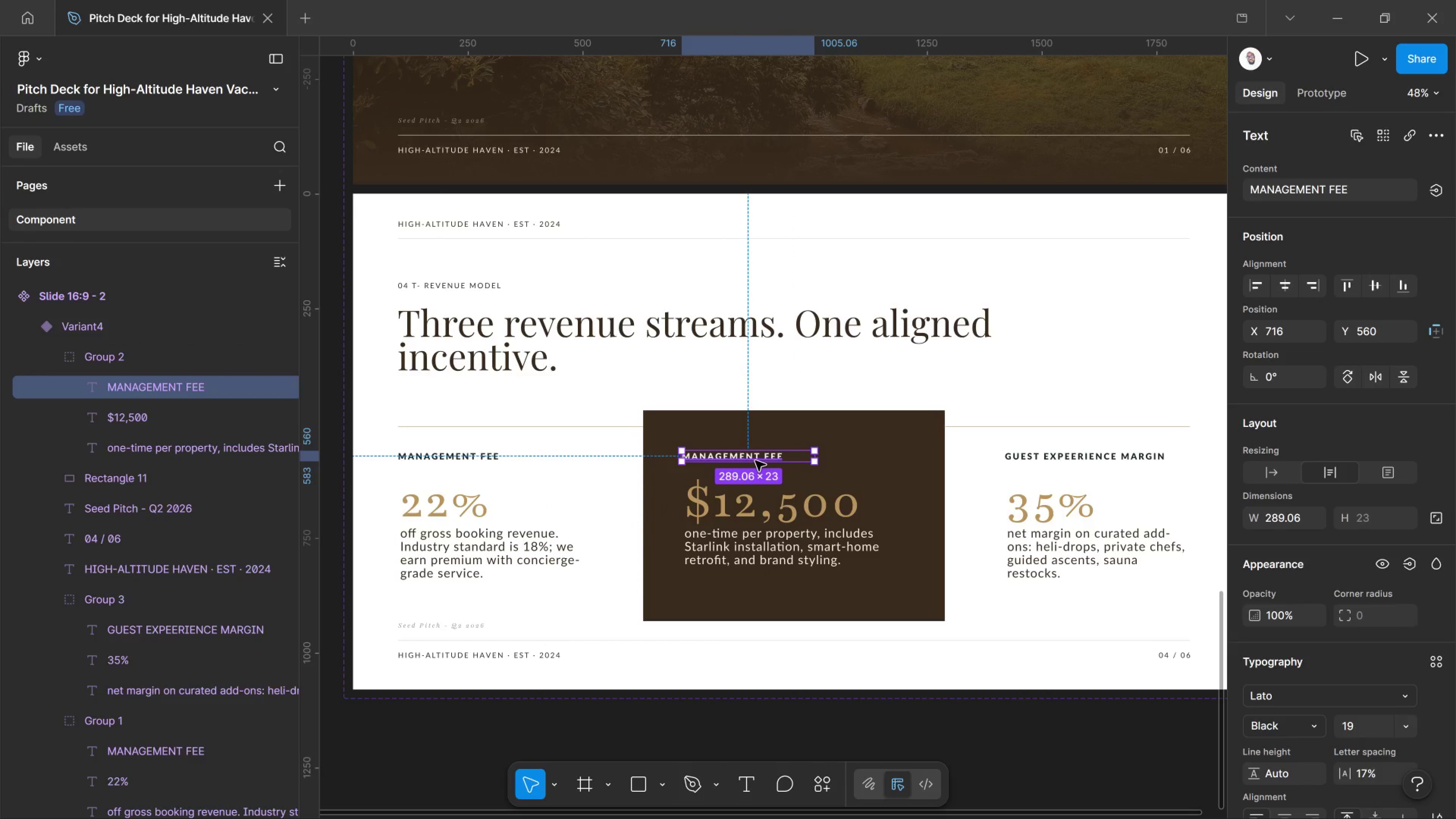 
double_click([755, 461])
 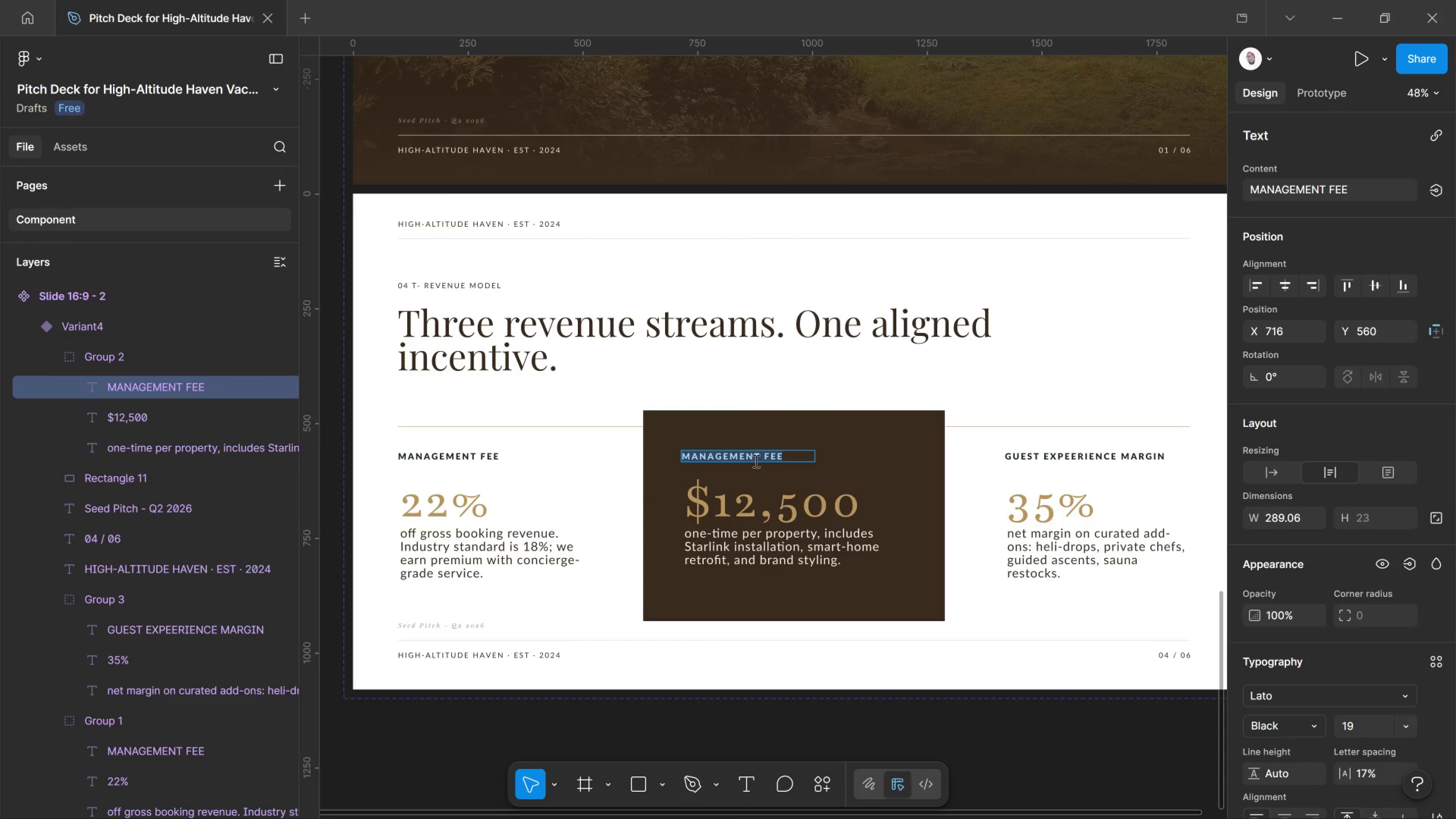 
type(ONBOARDIN )
key(Backspace)
type(G & DESIGN)
 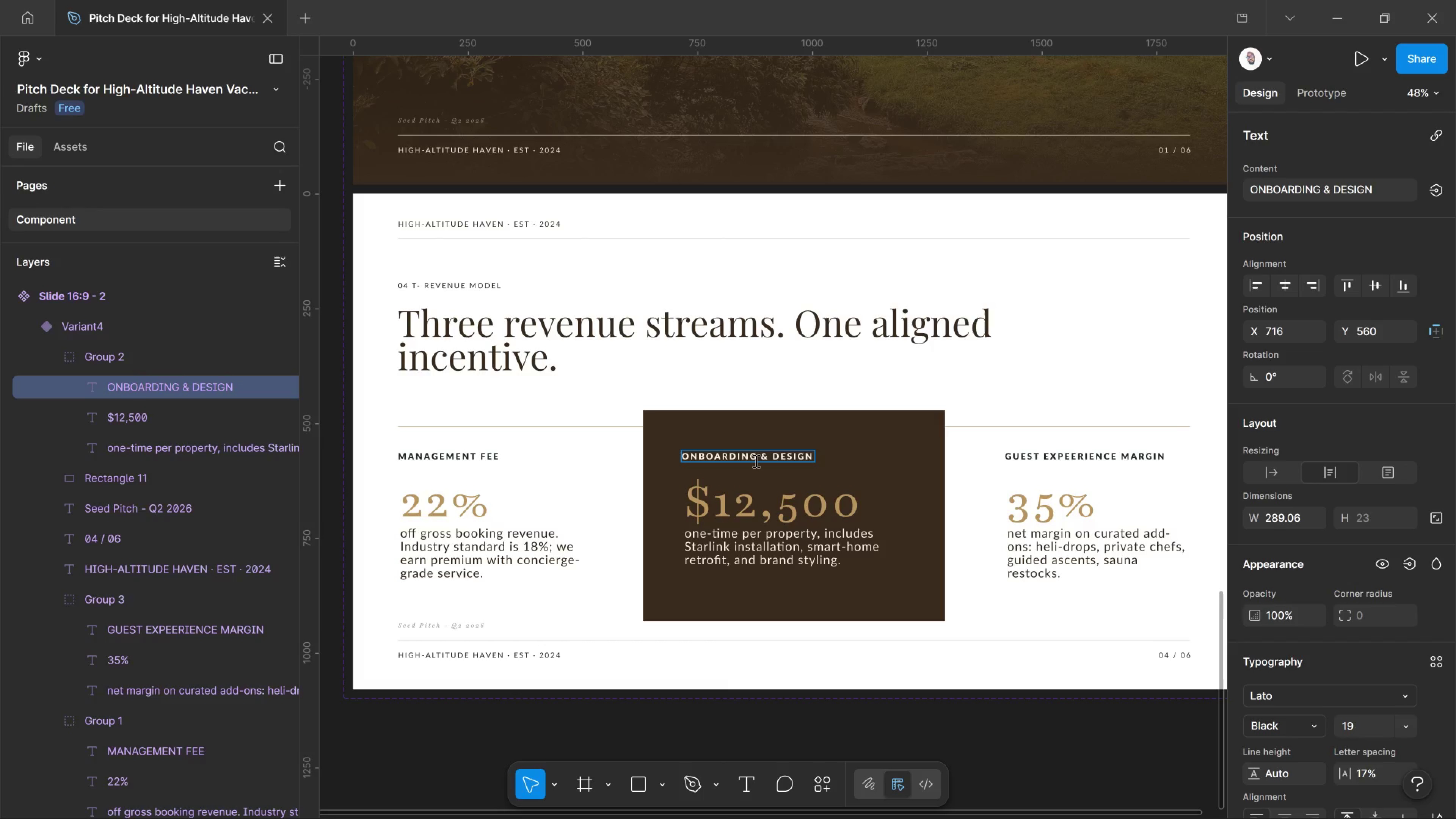 
left_click([881, 720])
 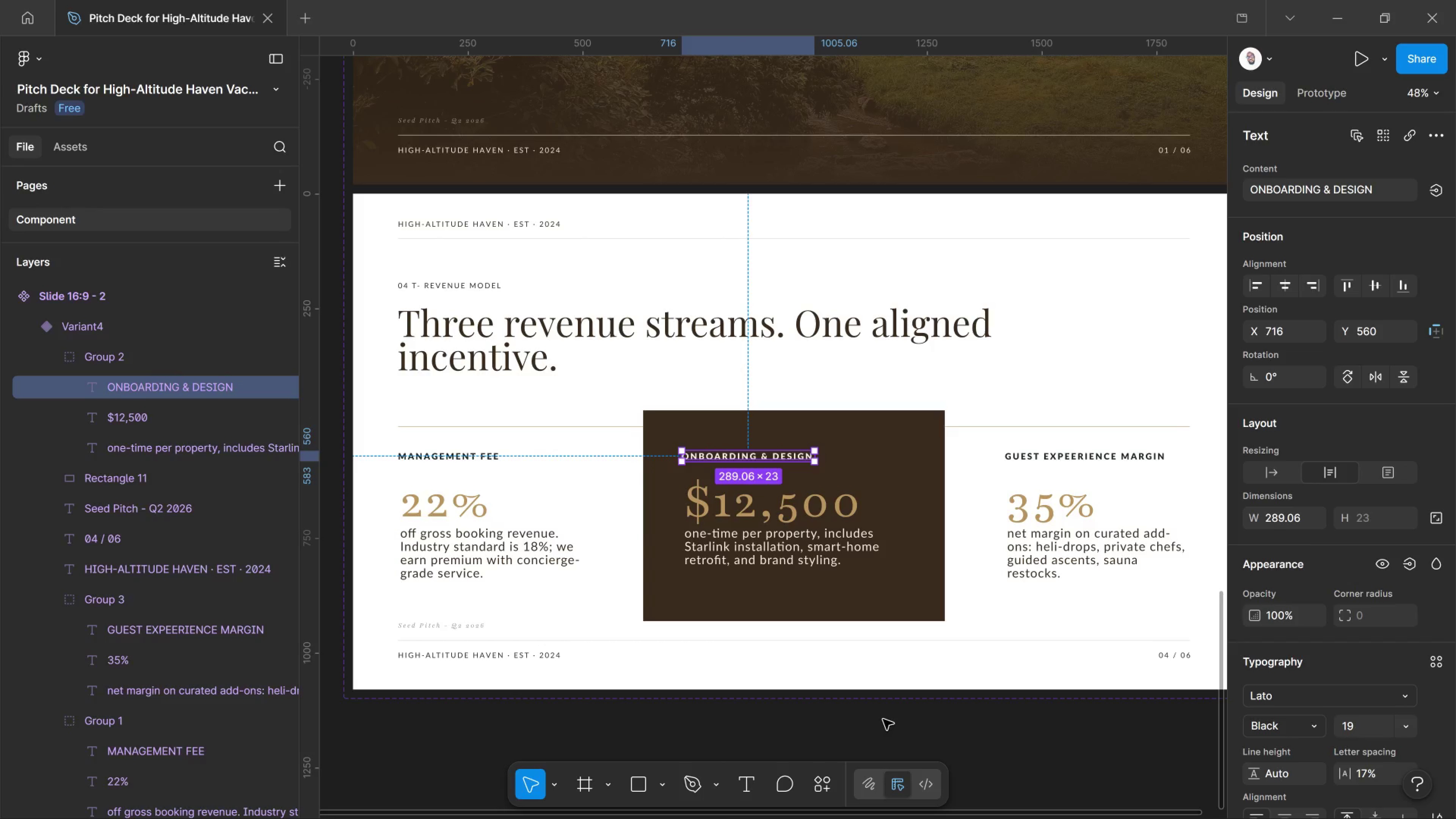 
left_click([901, 709])
 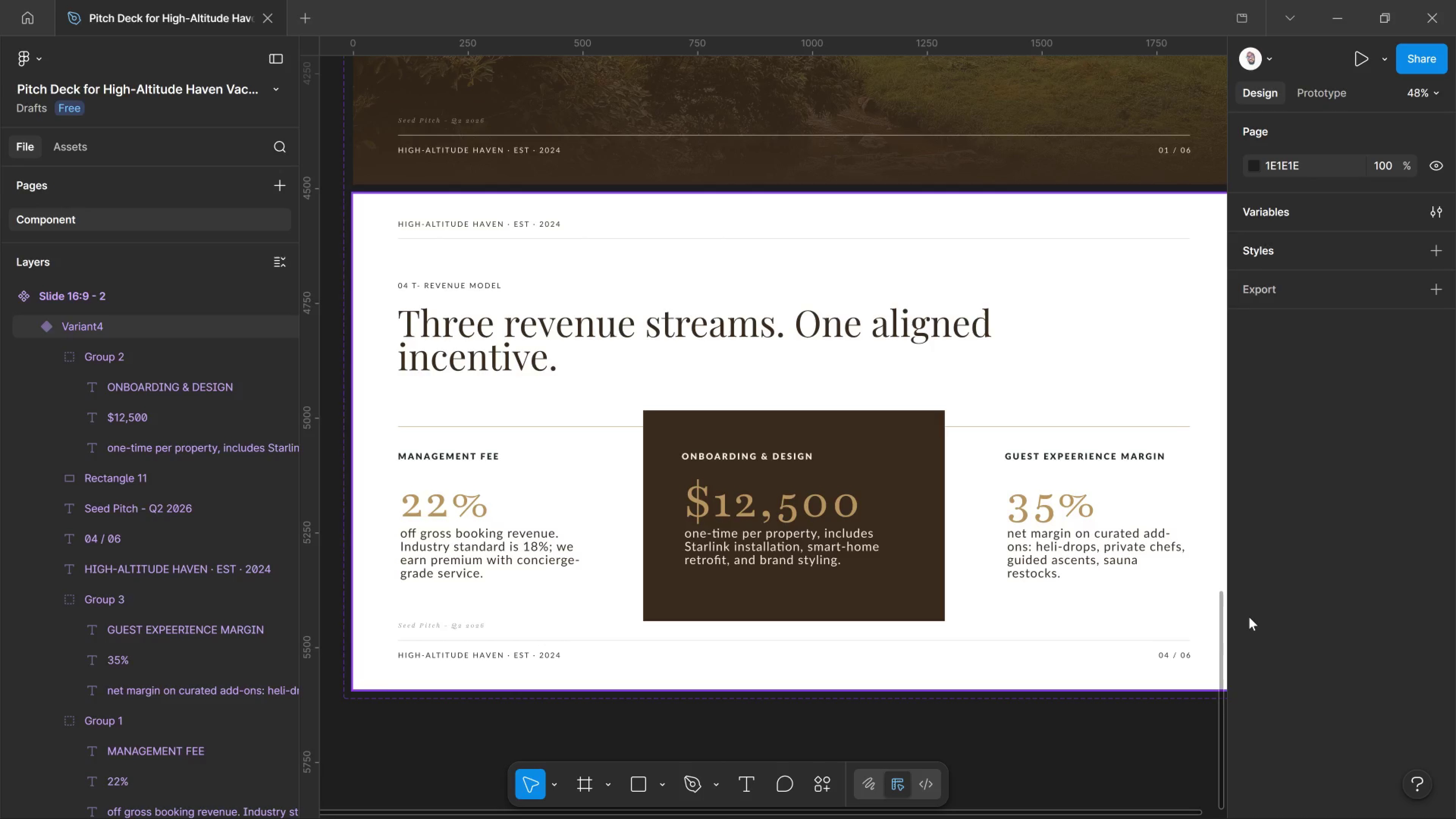 
hold_key(key=ControlLeft, duration=0.8)
scroll: coordinate [1167, 638], scroll_direction: down, amount: 6.0
 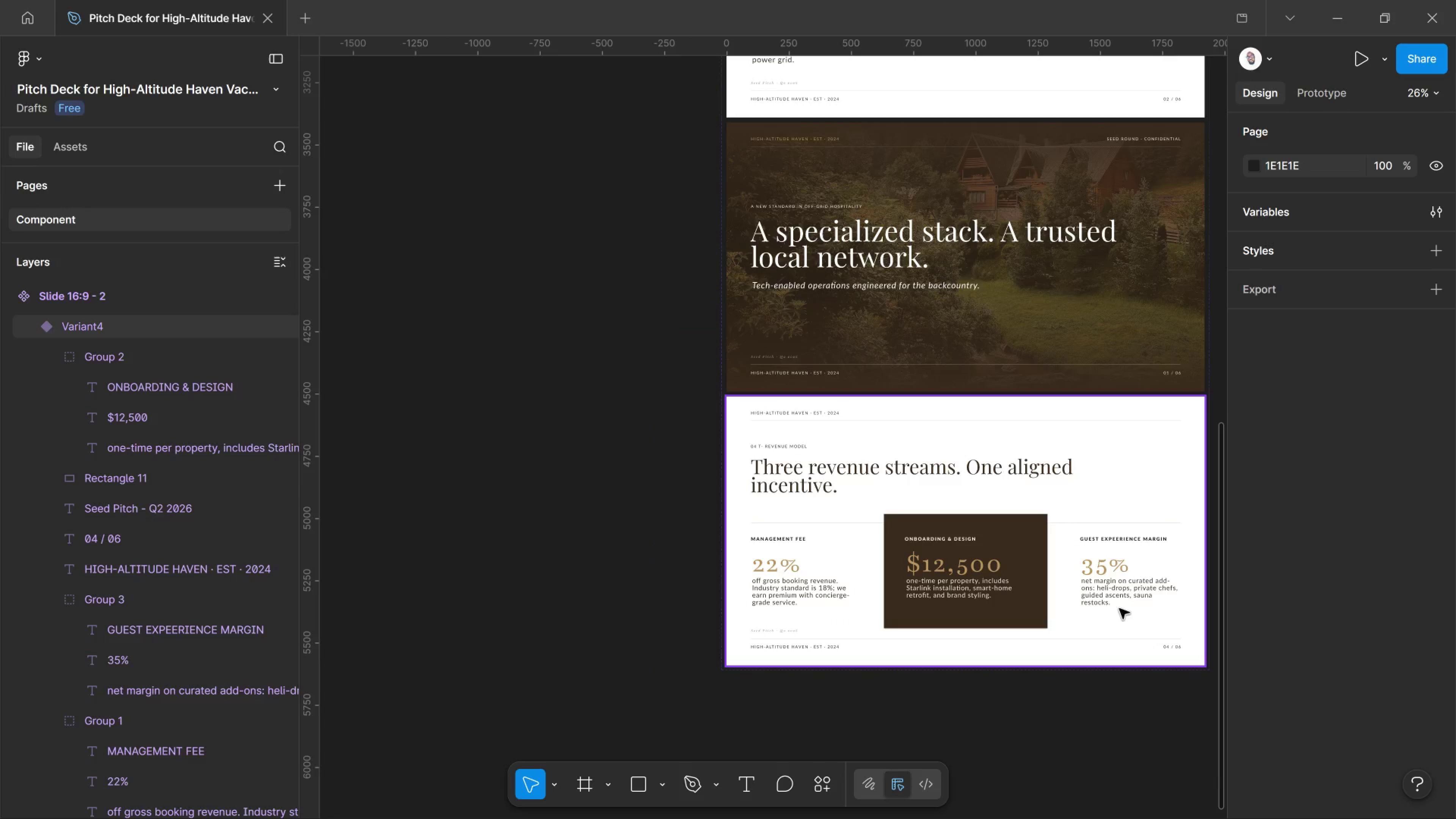 
hold_key(key=Space, duration=1.52)
 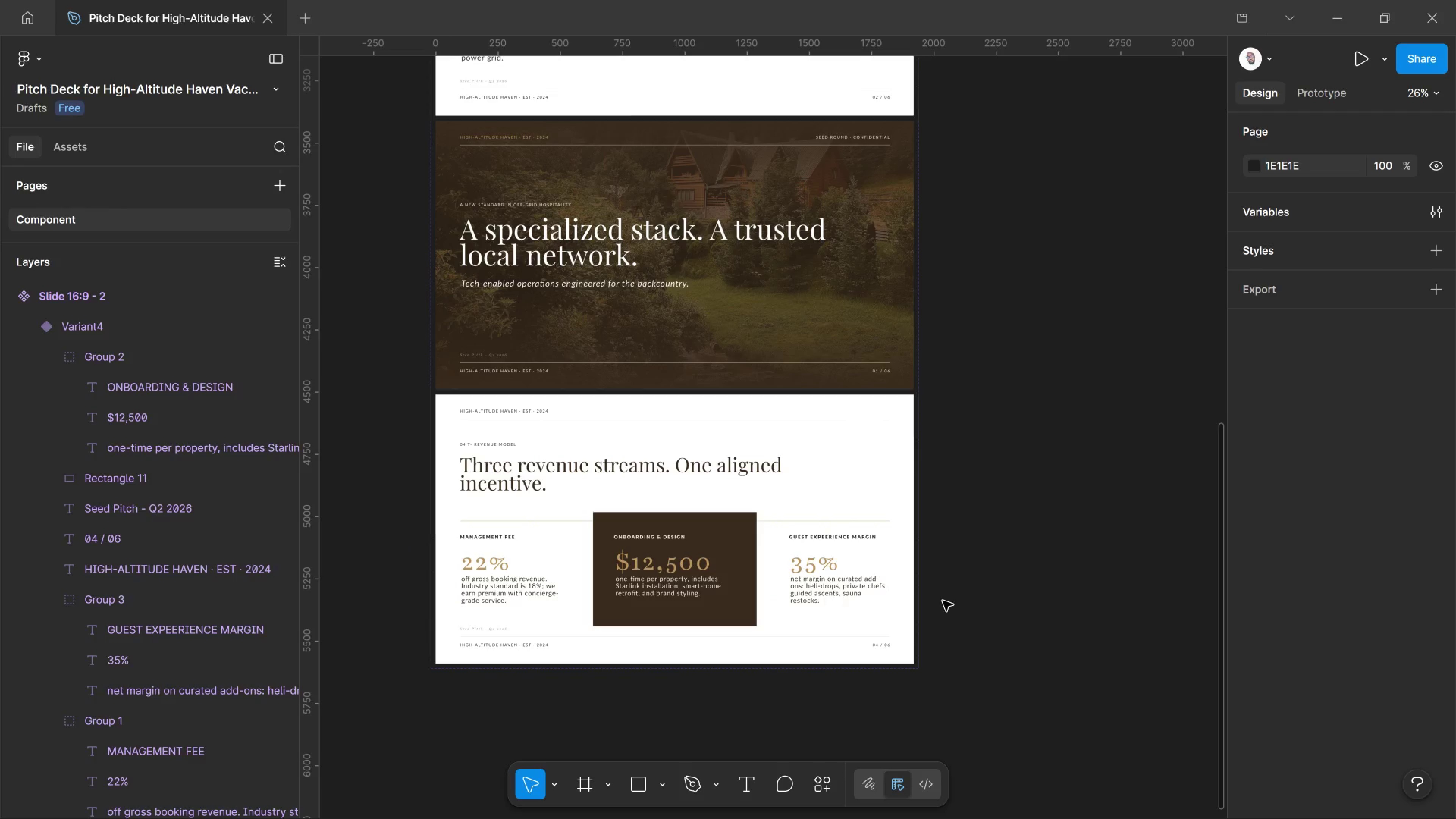 
left_click_drag(start_coordinate=[1117, 603], to_coordinate=[826, 601])
 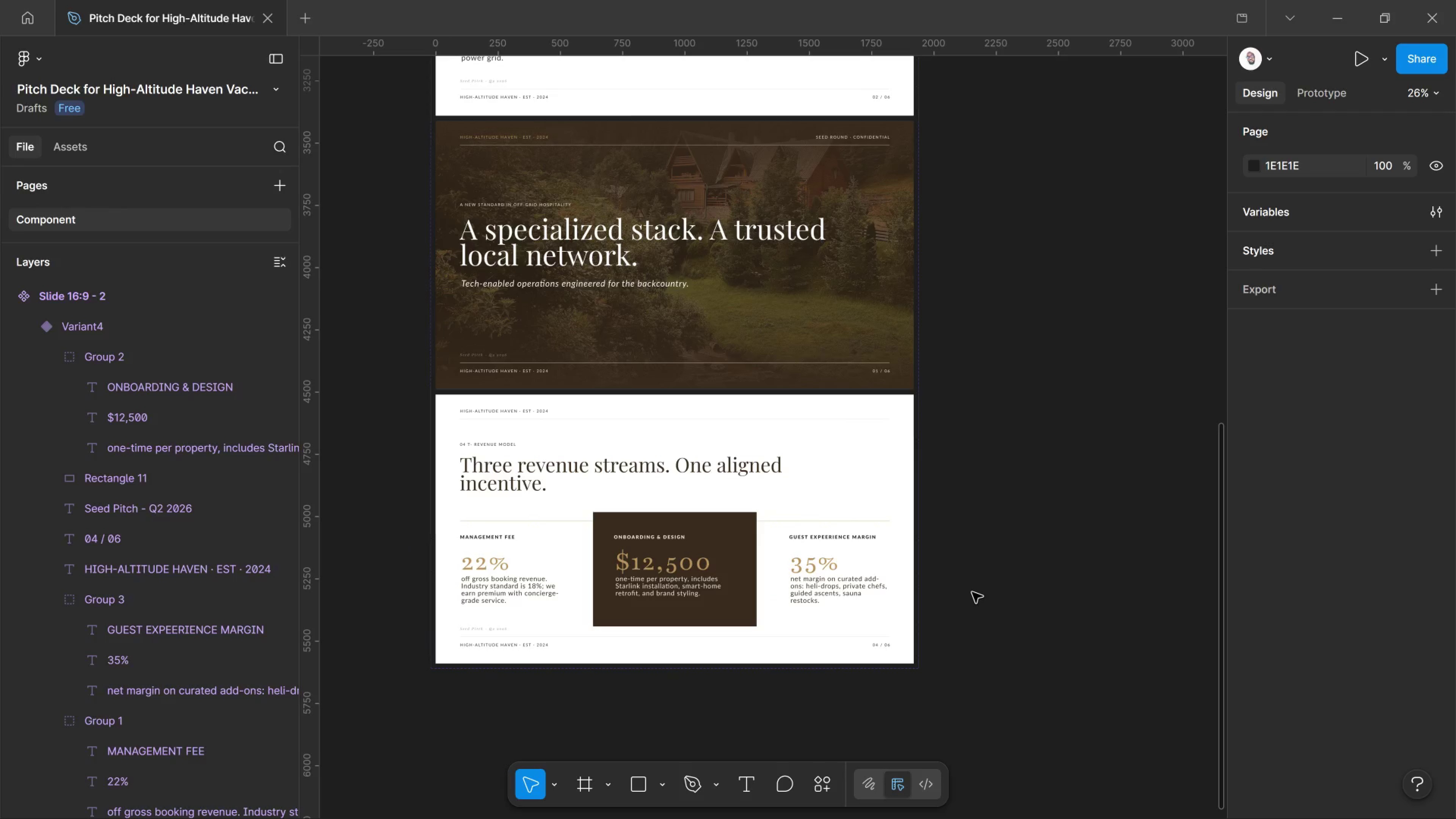 
hold_key(key=Space, duration=0.48)
 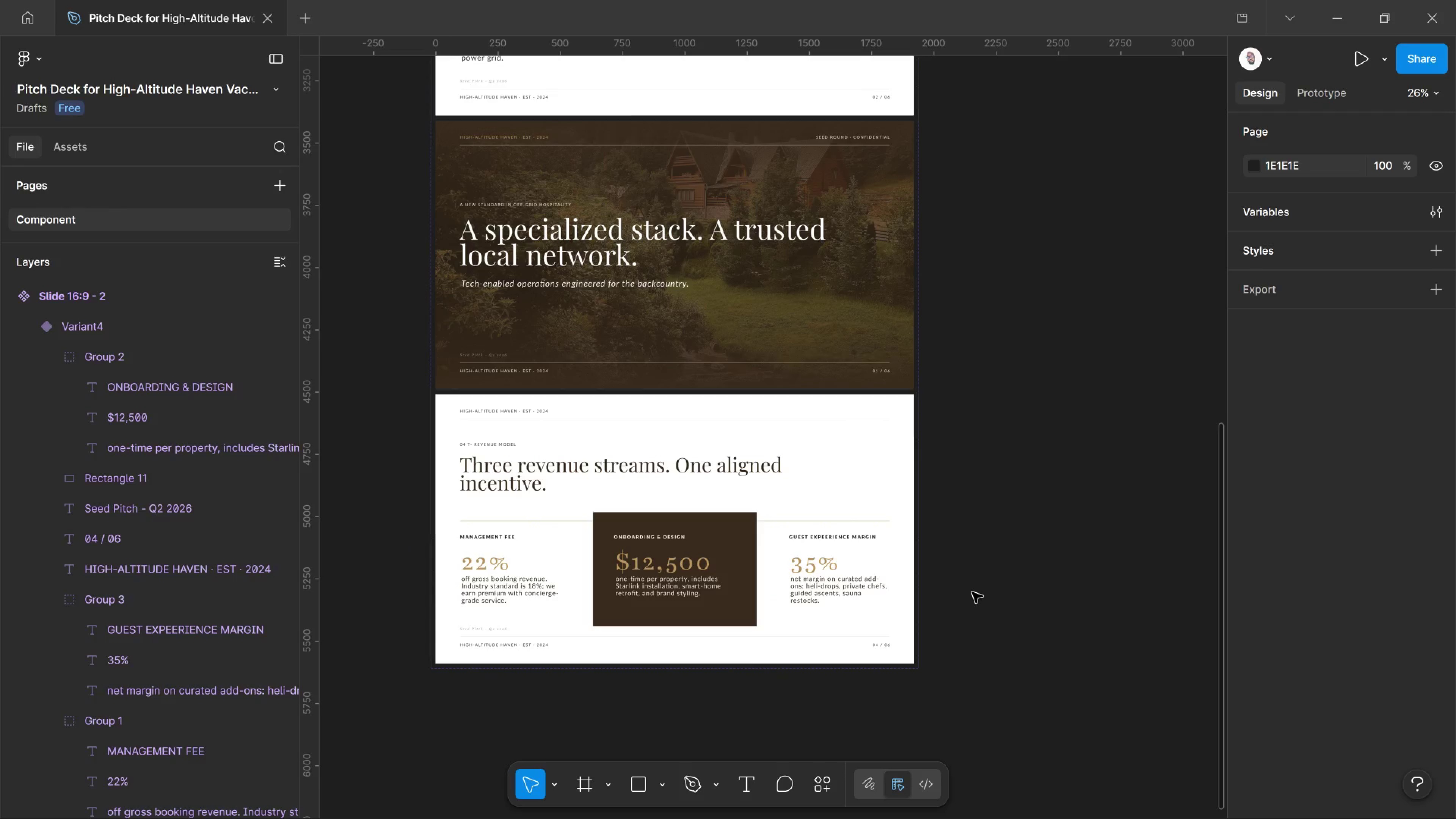 
wait(11.77)
 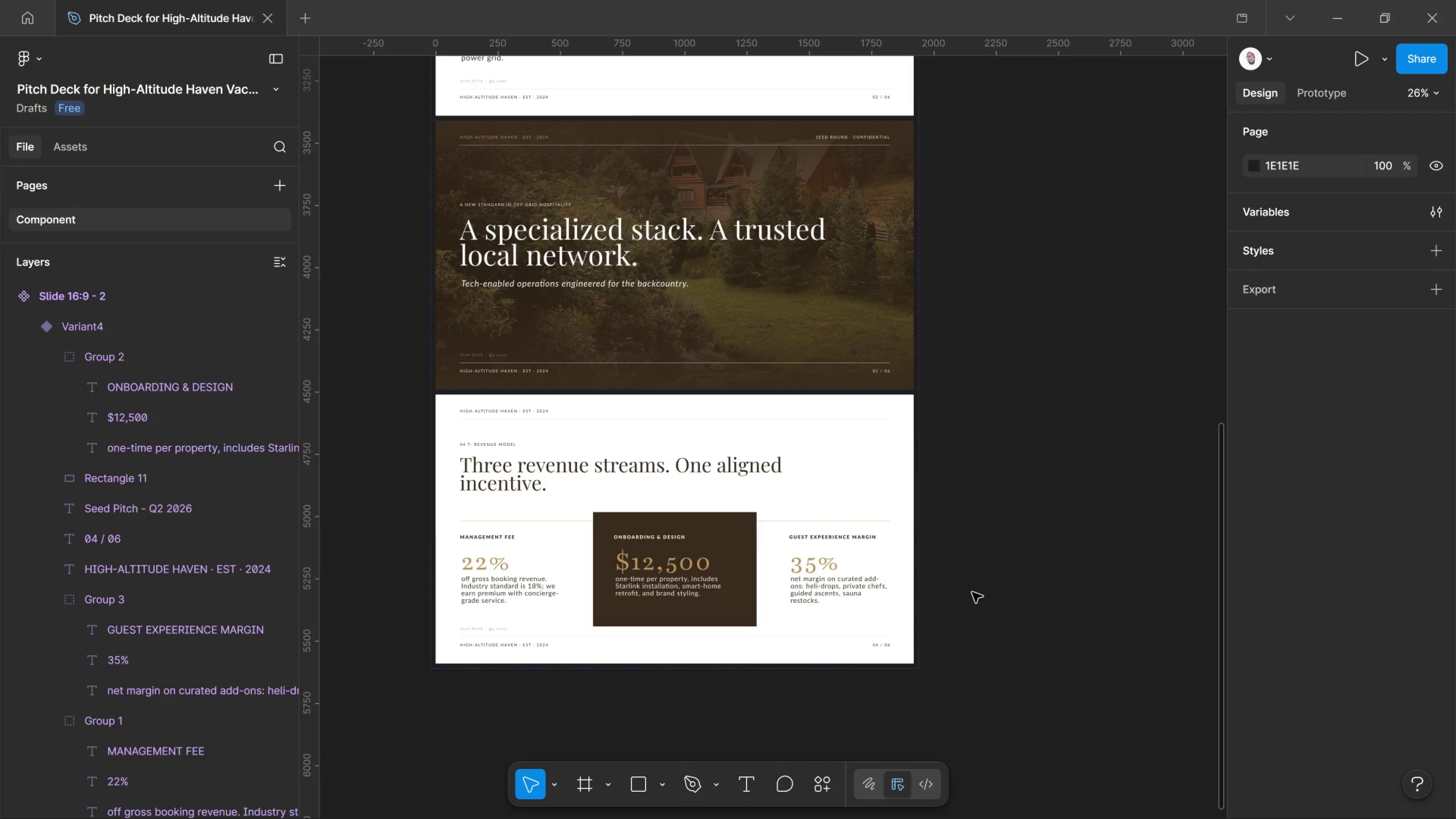 
scroll: coordinate [786, 643], scroll_direction: down, amount: 2.0
 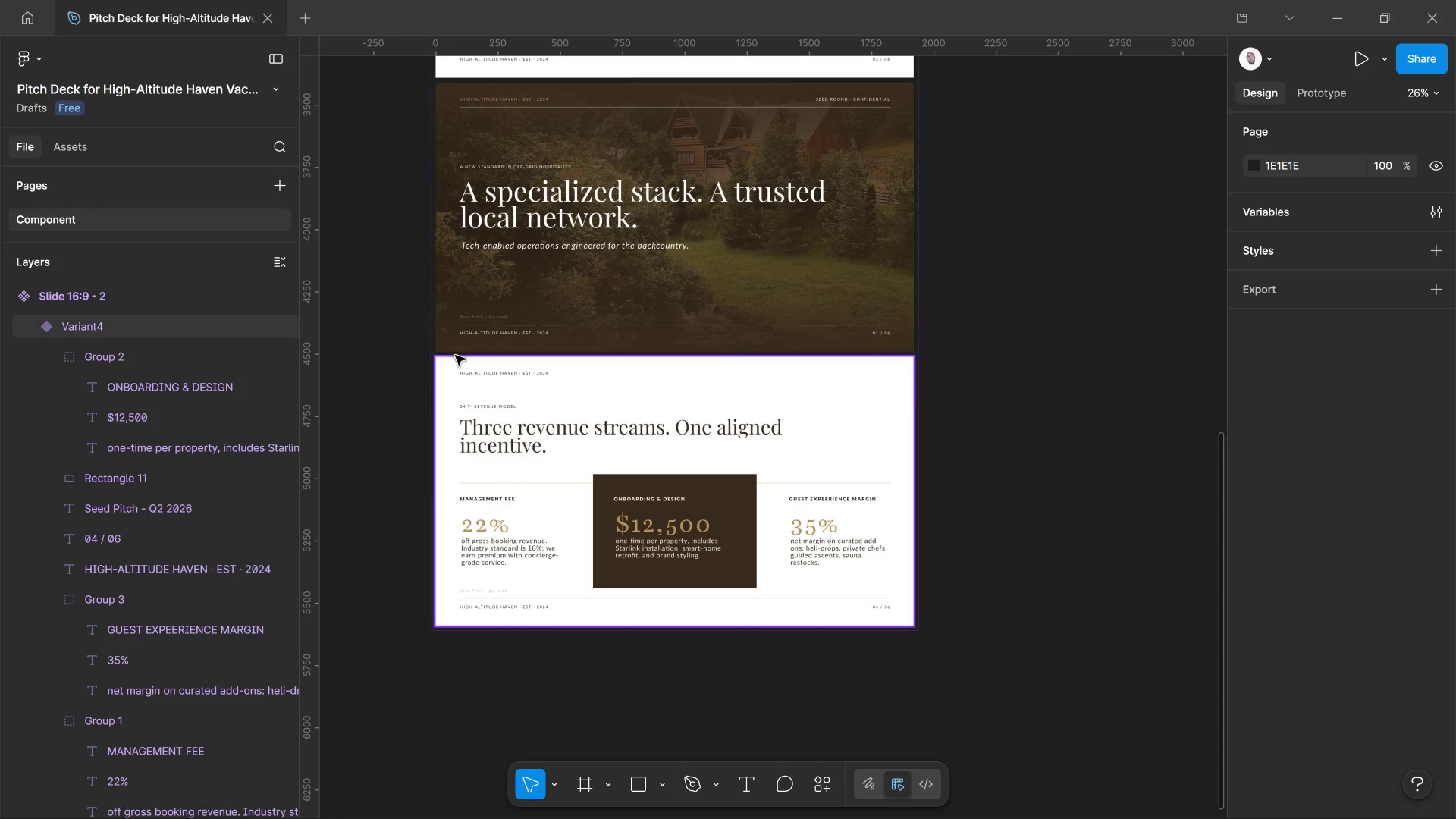 
left_click_drag(start_coordinate=[455, 355], to_coordinate=[454, 357])
 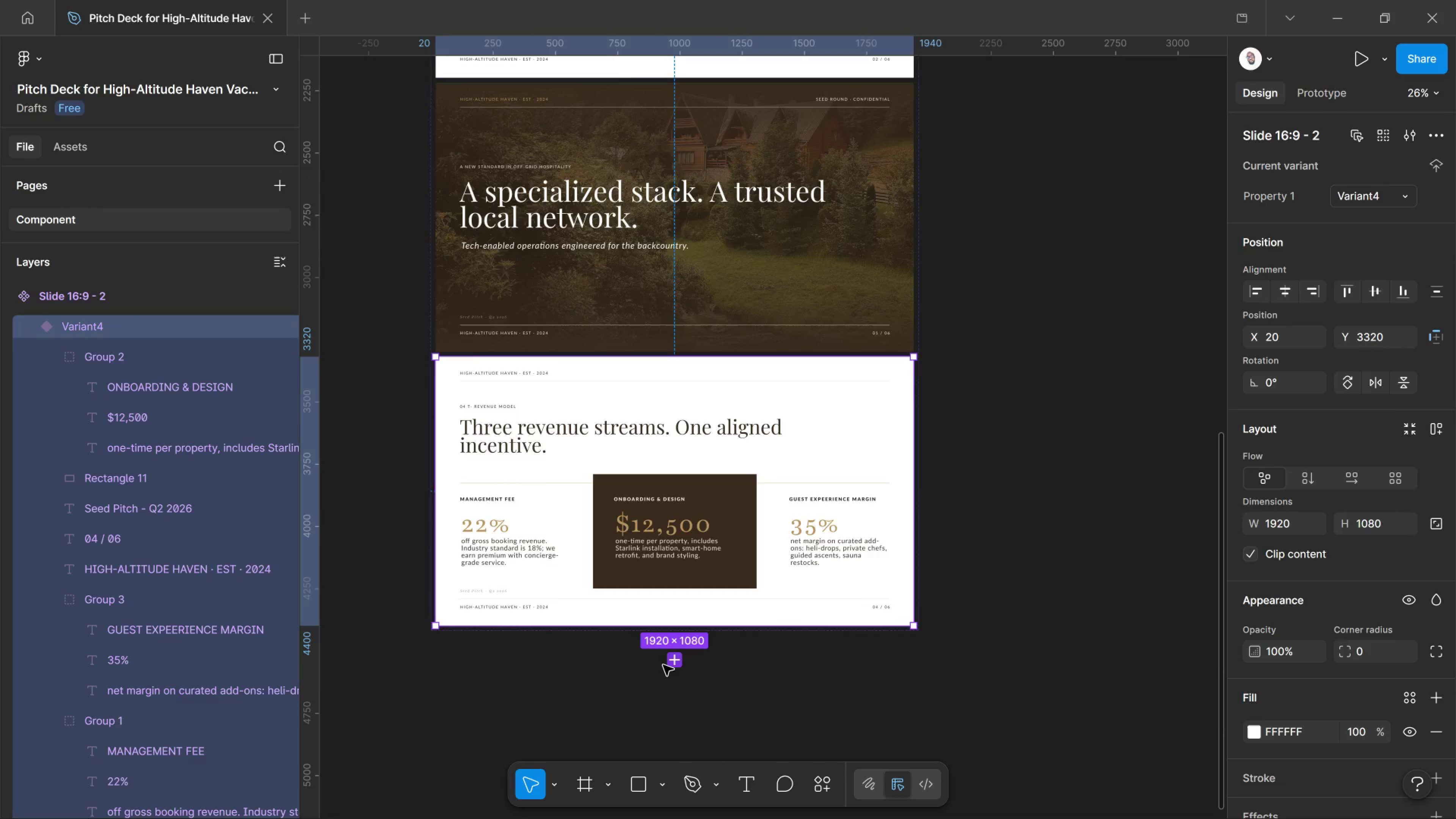 
mouse_move([671, 611])
 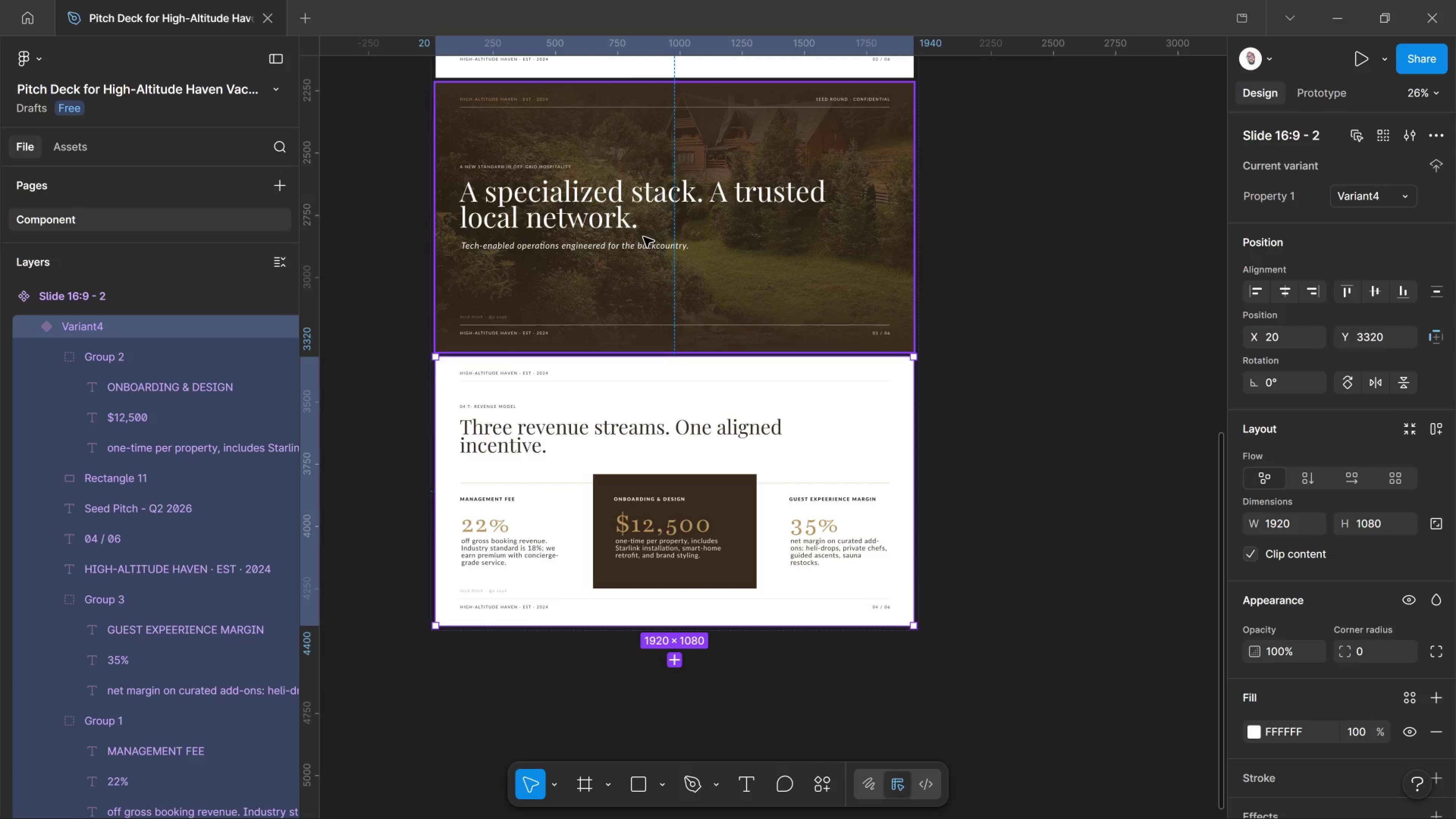 
wait(7.71)
 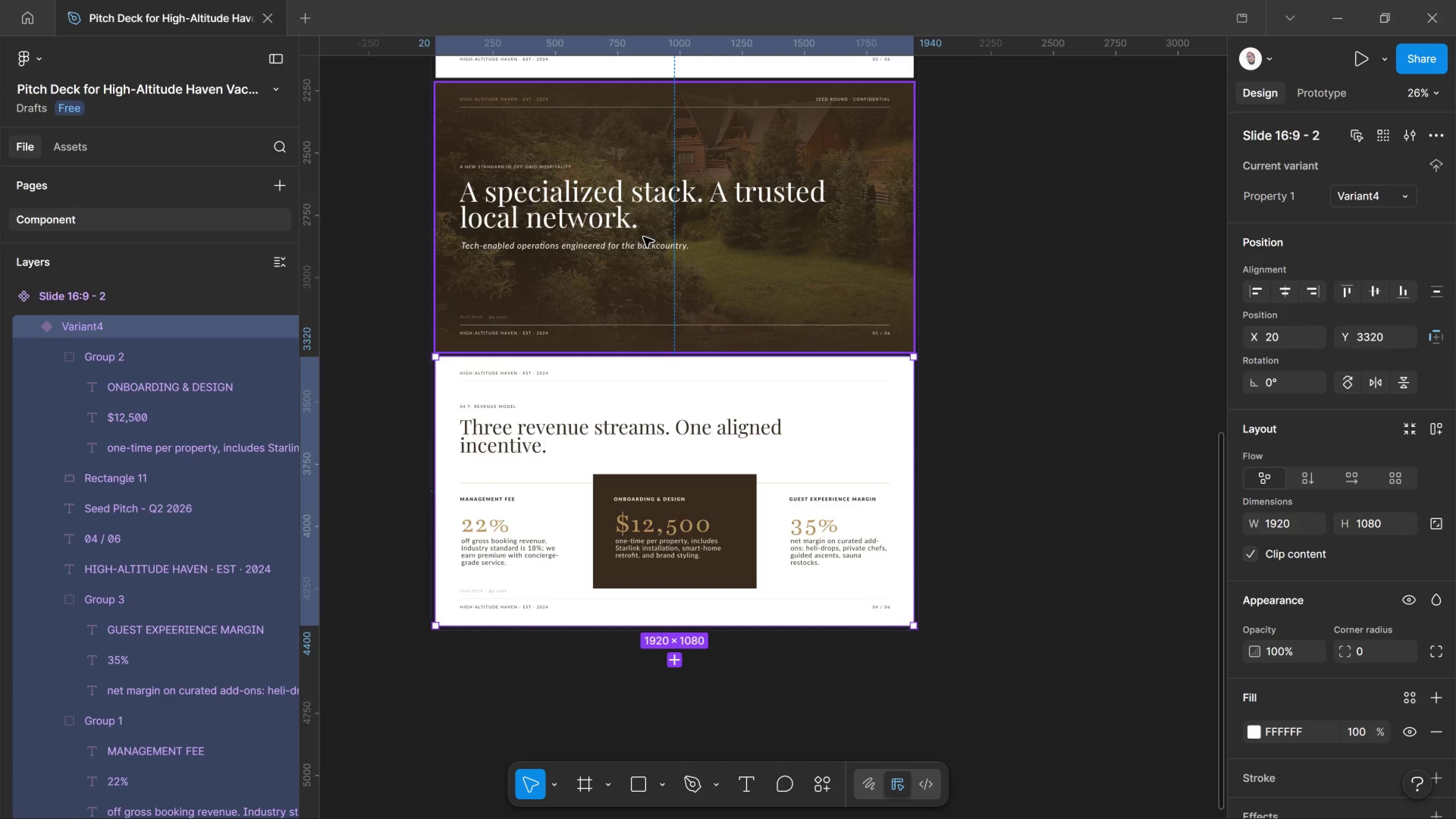 
left_click([682, 232])
 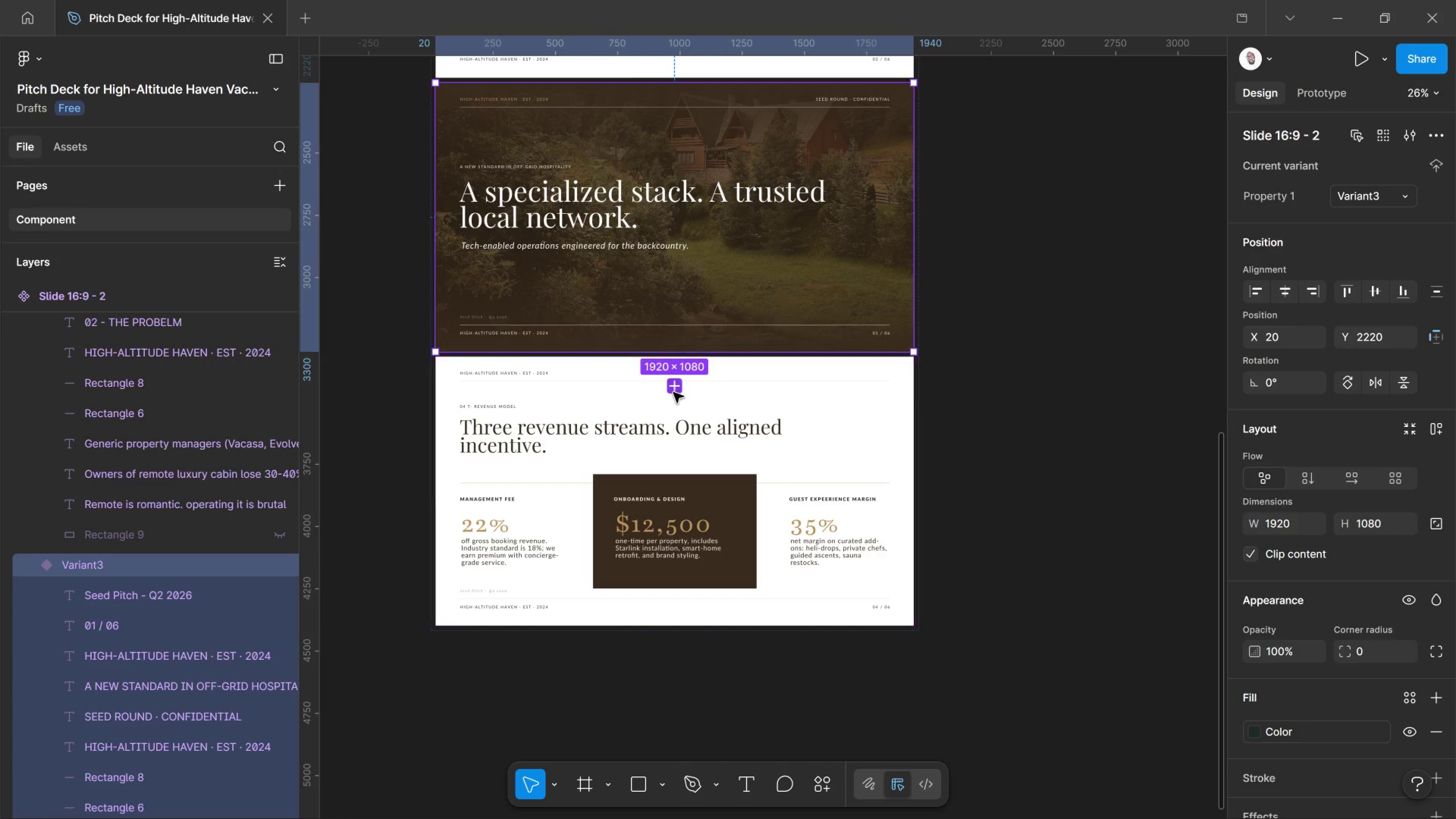 
left_click_drag(start_coordinate=[680, 382], to_coordinate=[684, 382])
 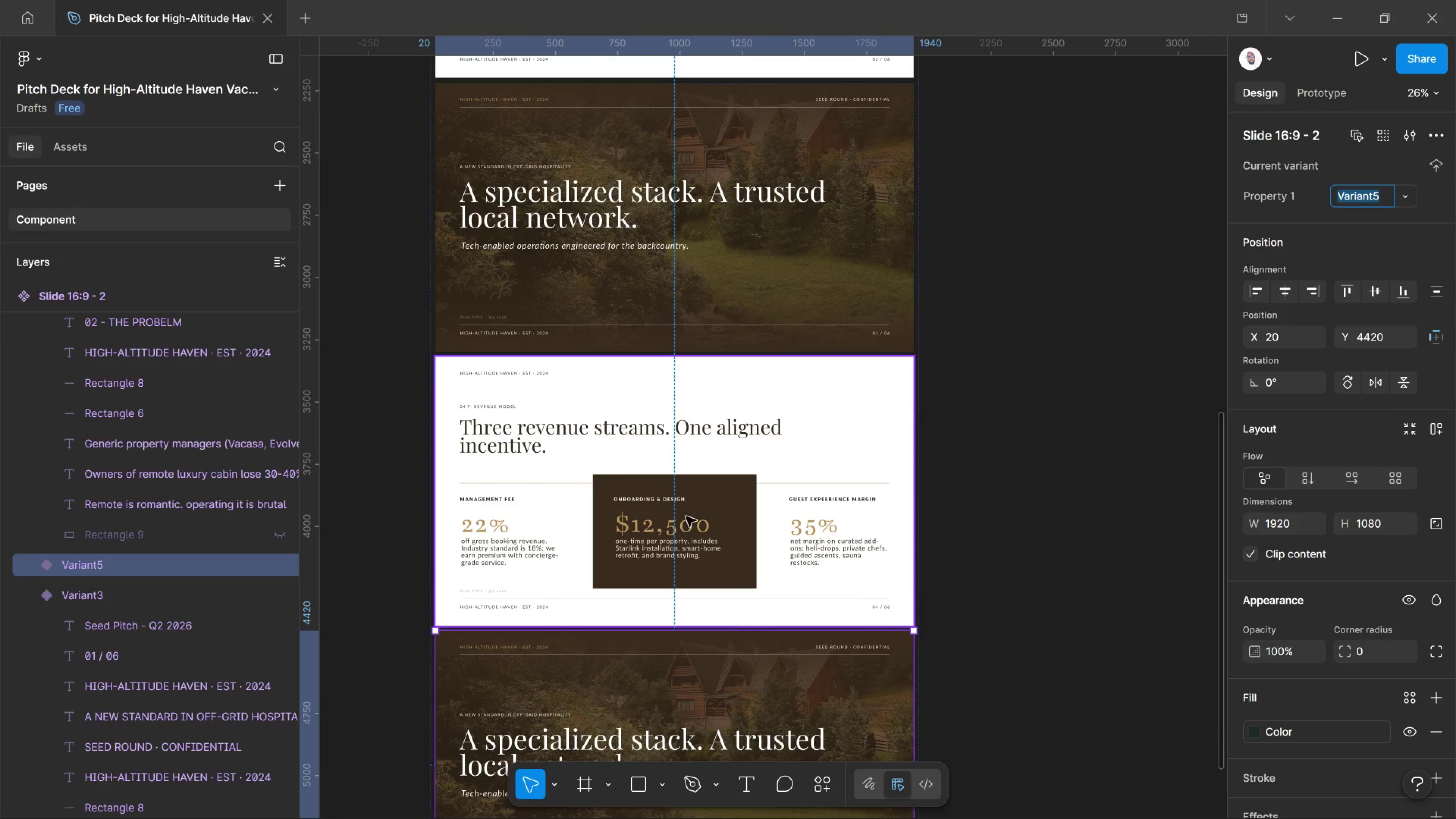 
scroll: coordinate [702, 542], scroll_direction: down, amount: 5.0
 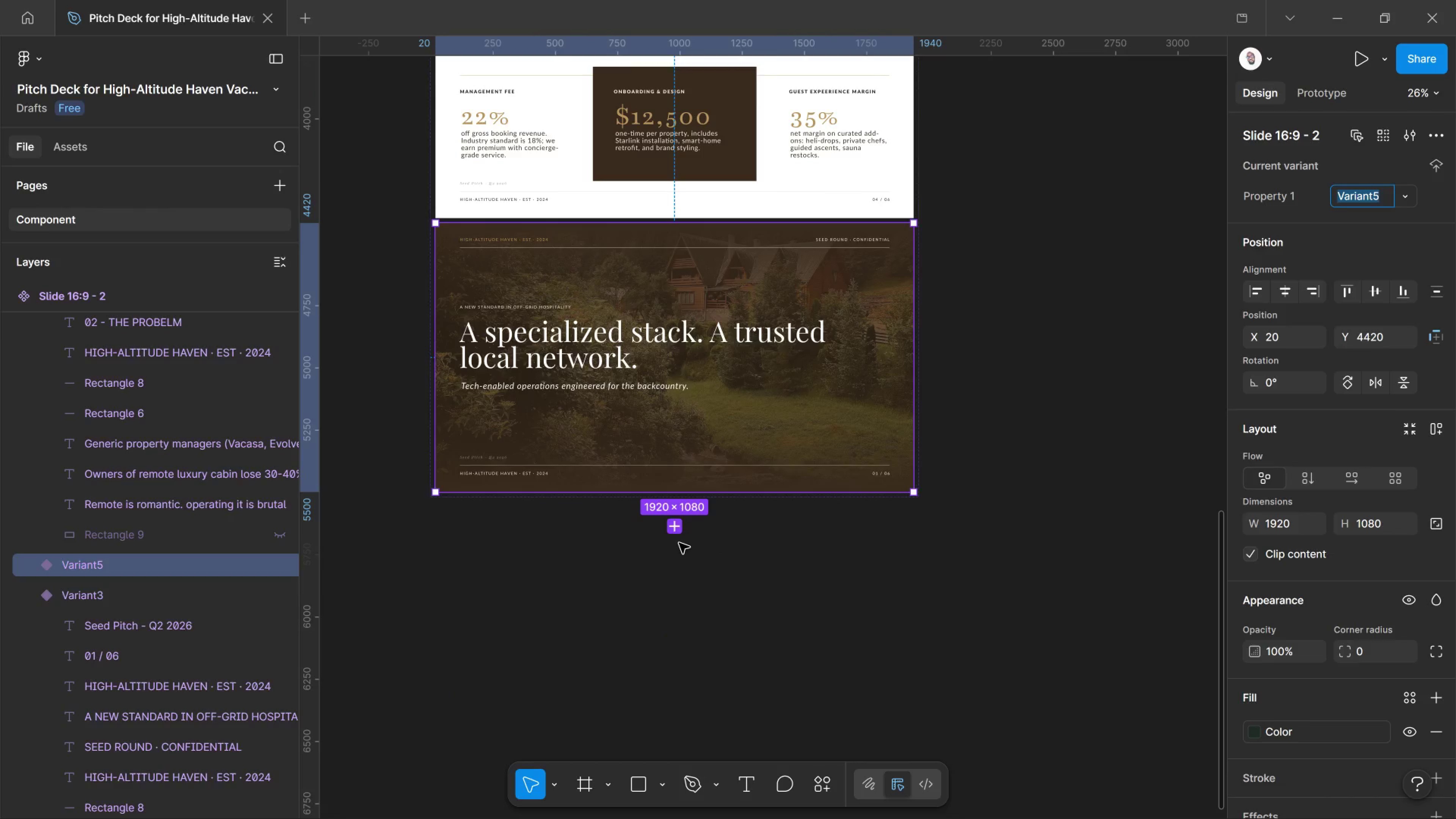 
left_click([681, 535])
 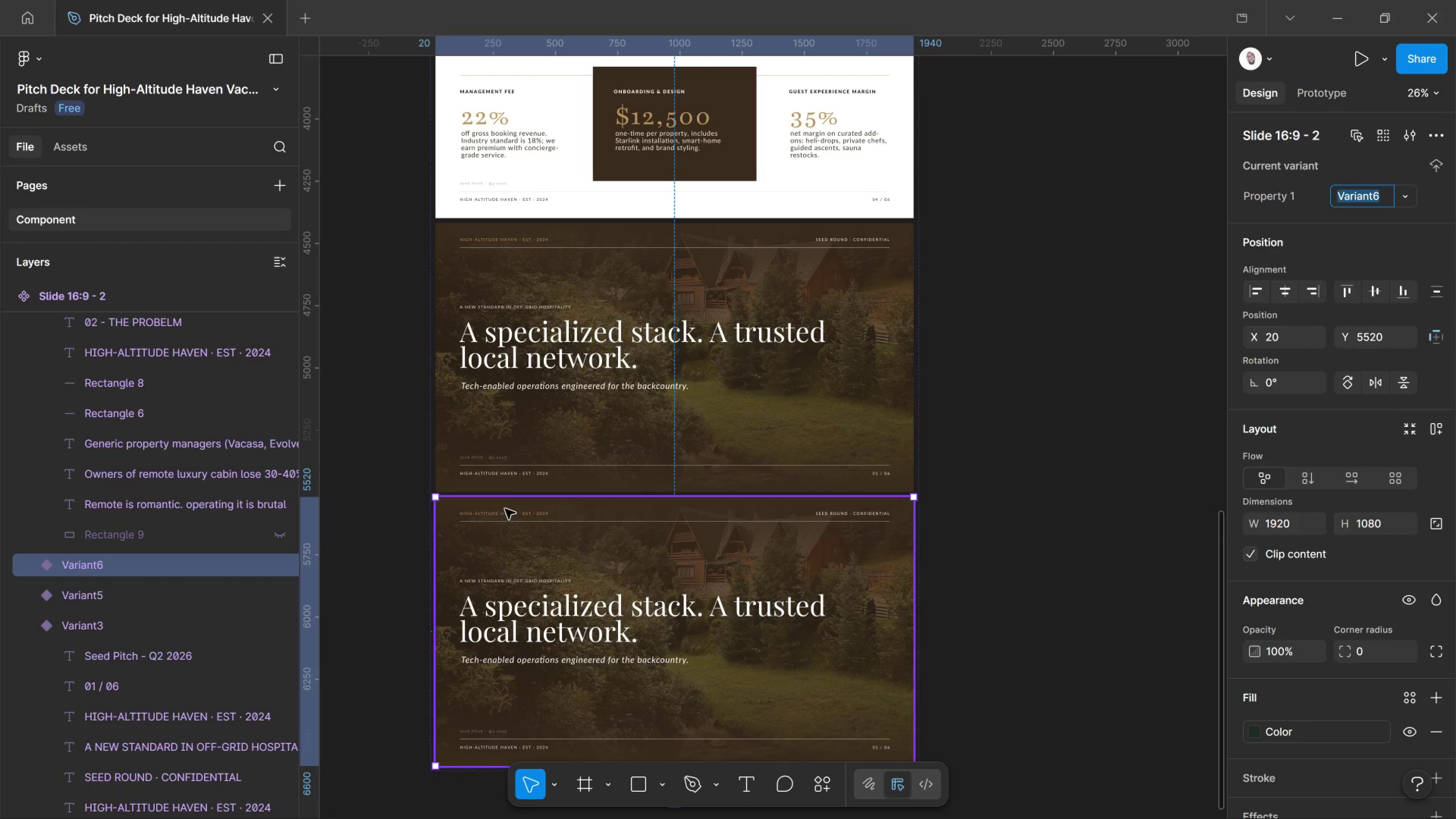 
left_click([490, 449])
 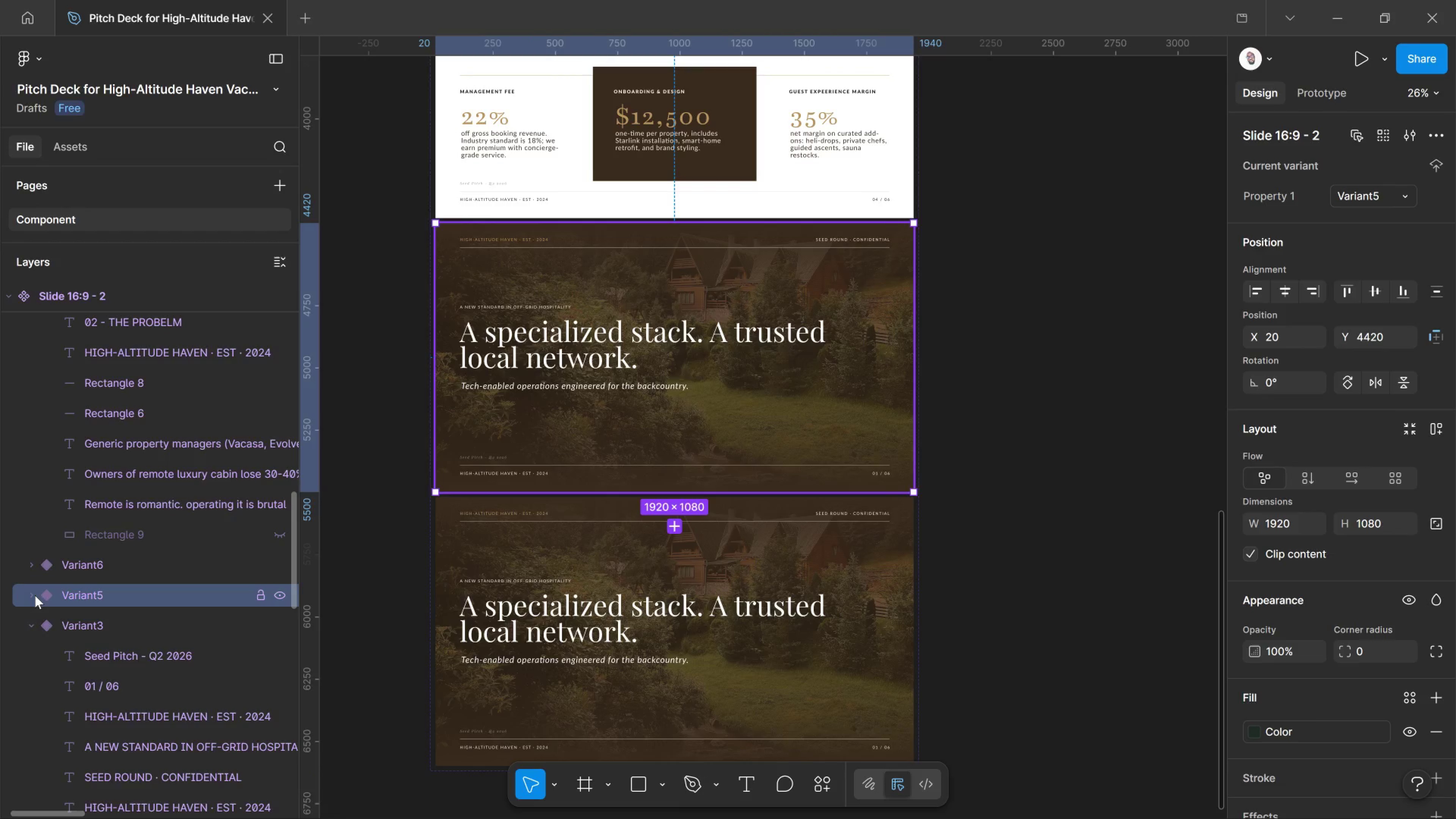 
left_click([35, 595])
 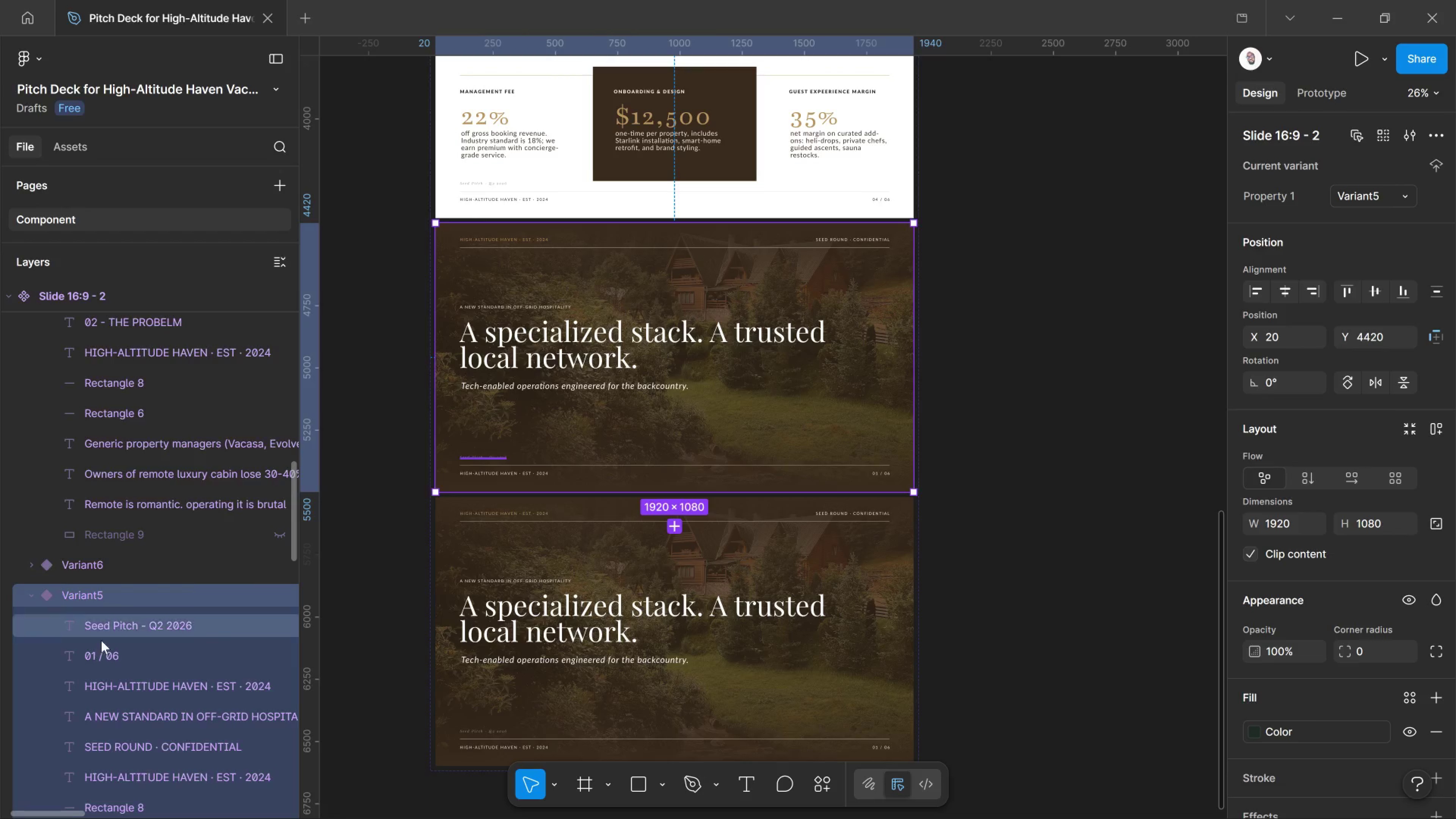 
scroll: coordinate [118, 657], scroll_direction: down, amount: 5.0
 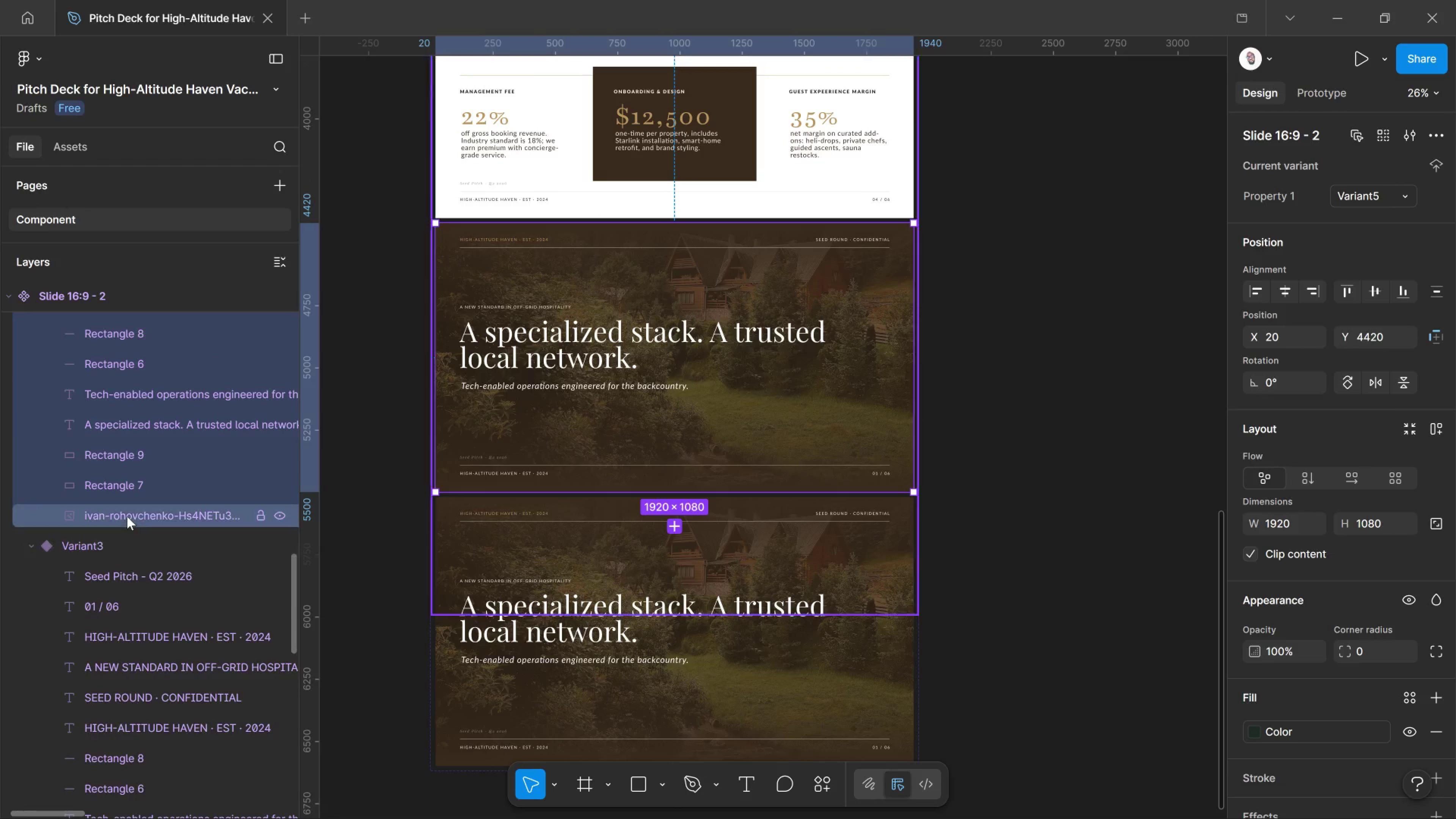 
left_click([127, 515])
 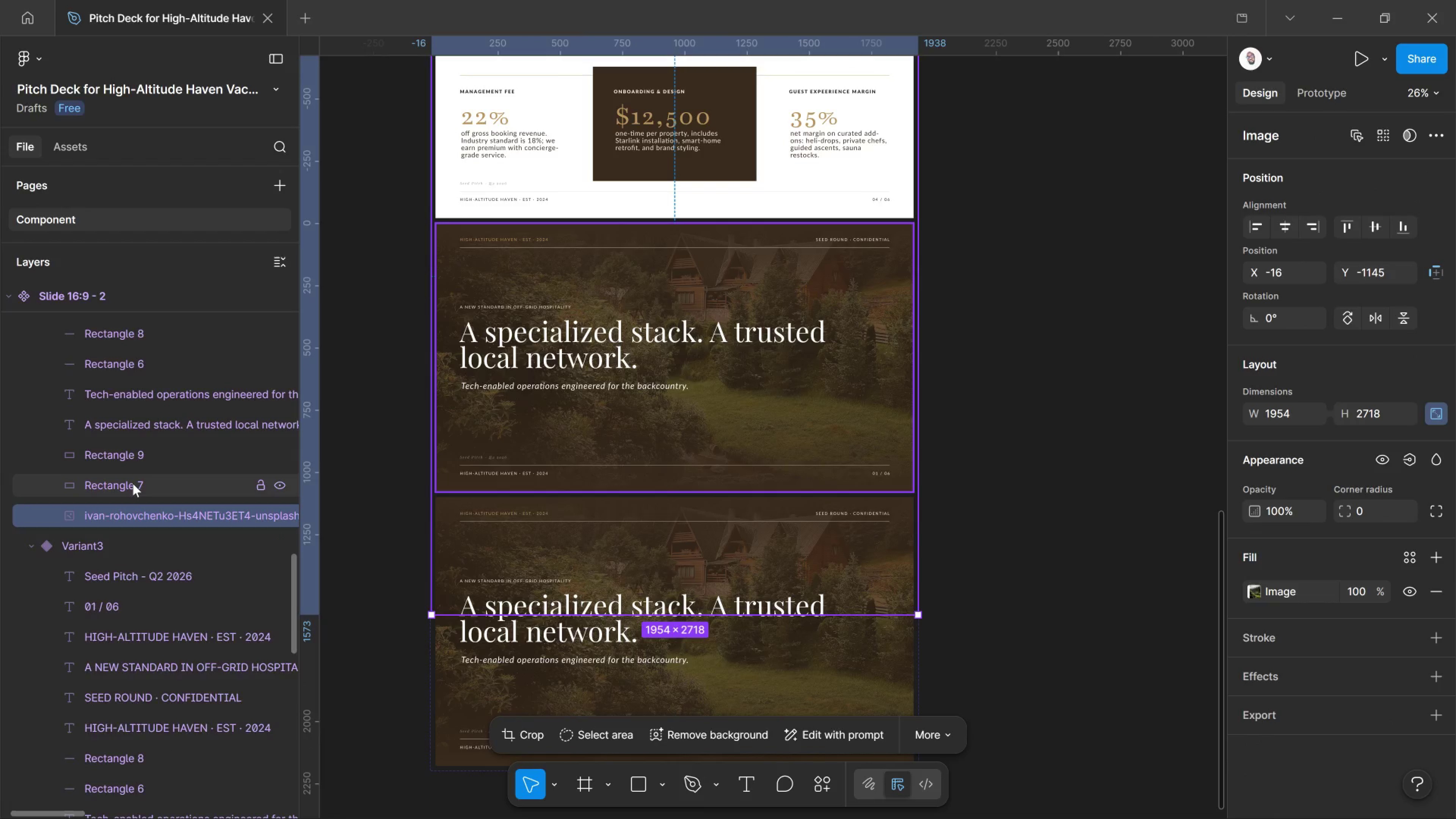 
left_click([133, 483])
 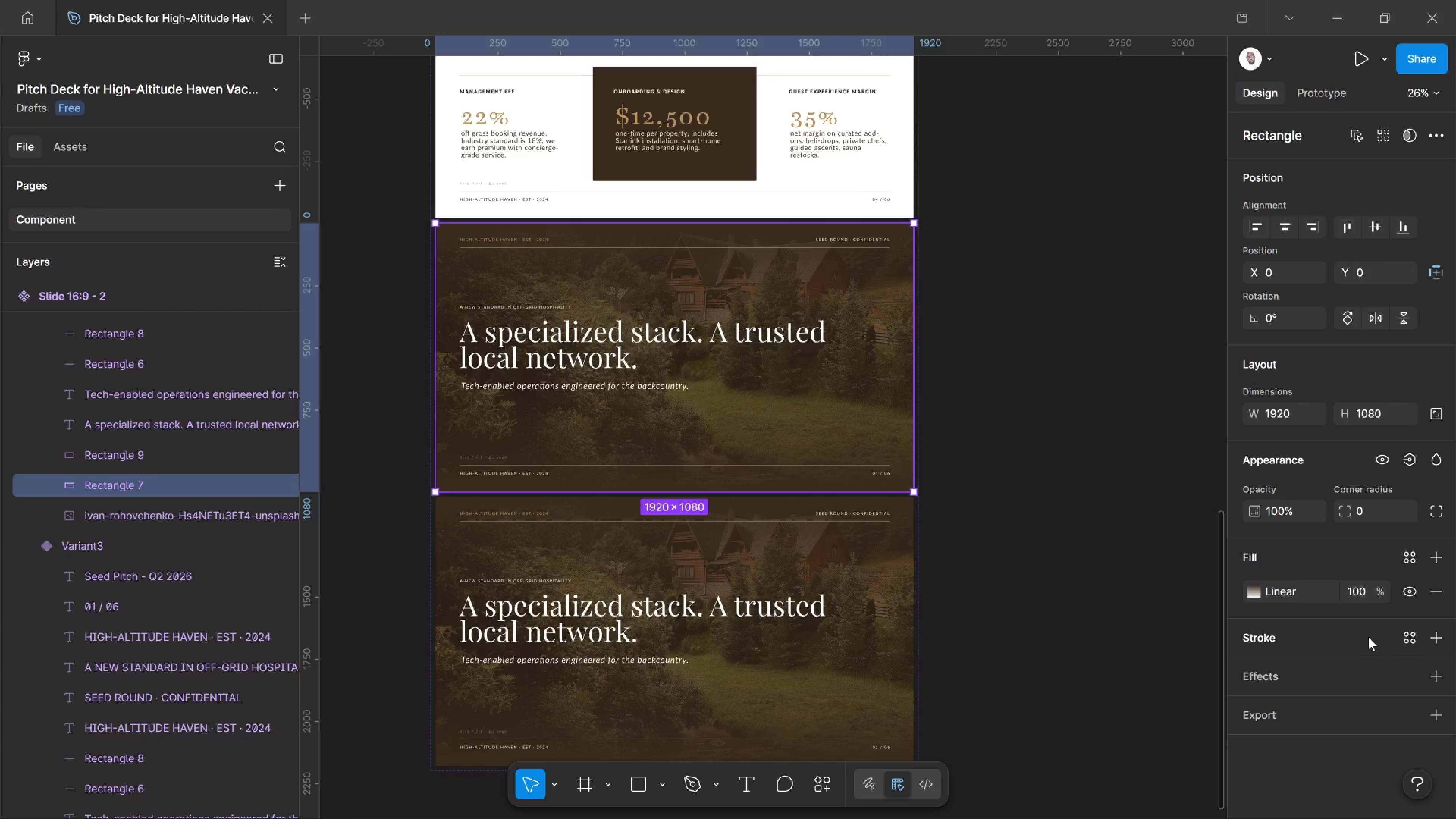 
wait(240.28)
 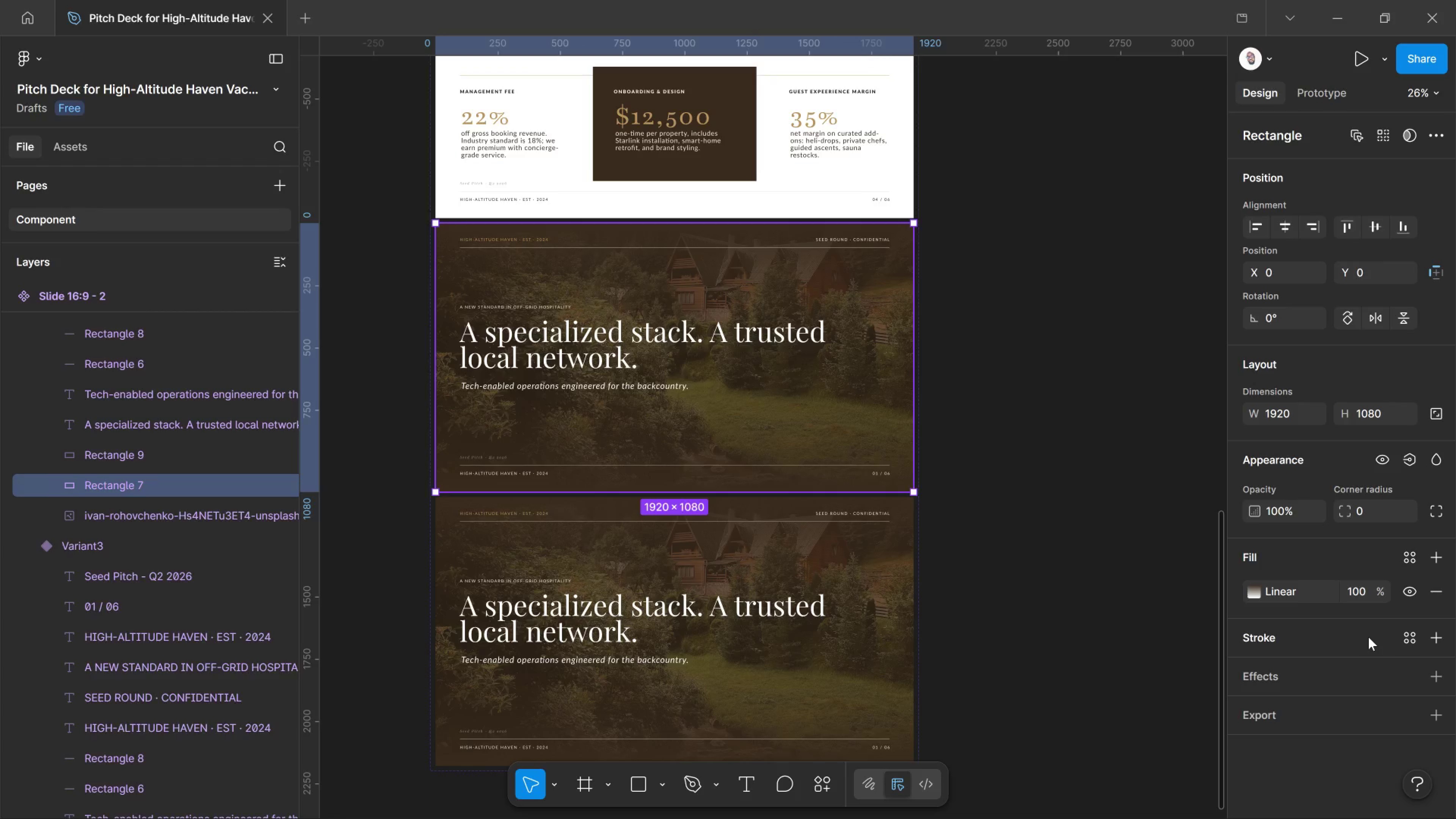 
scroll: coordinate [752, 604], scroll_direction: down, amount: 7.0
 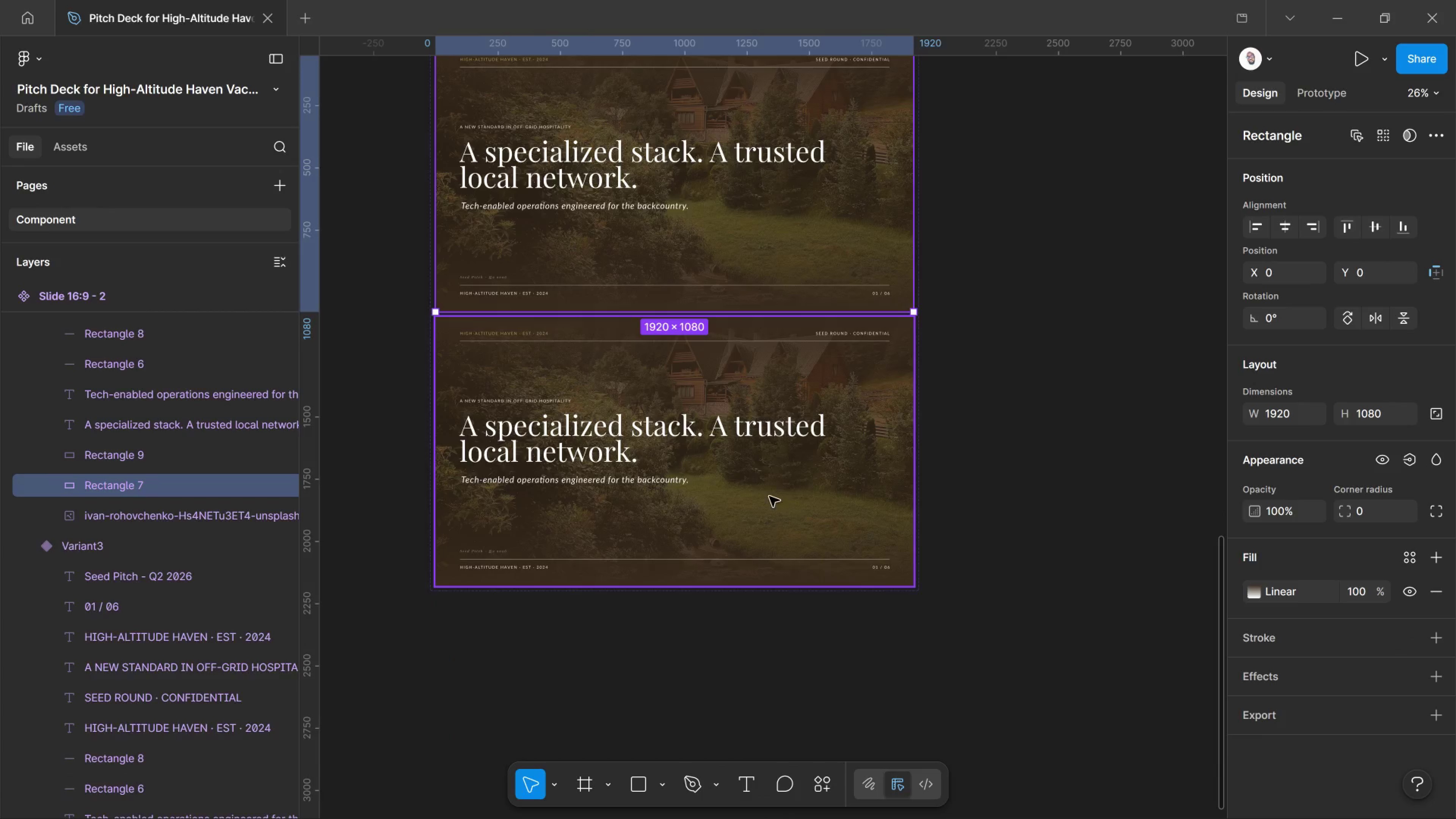 
left_click([769, 496])
 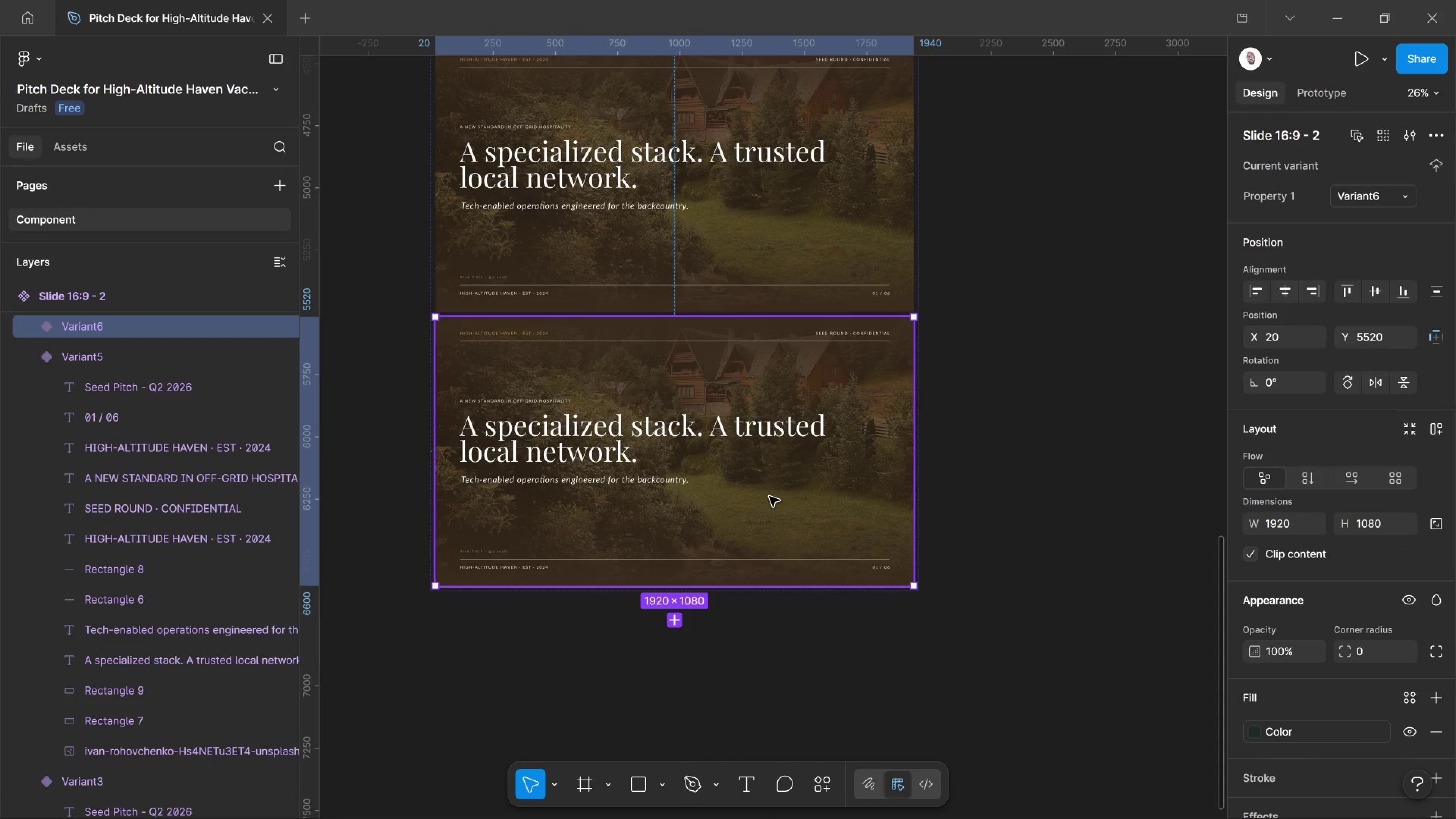 
wait(5.97)
 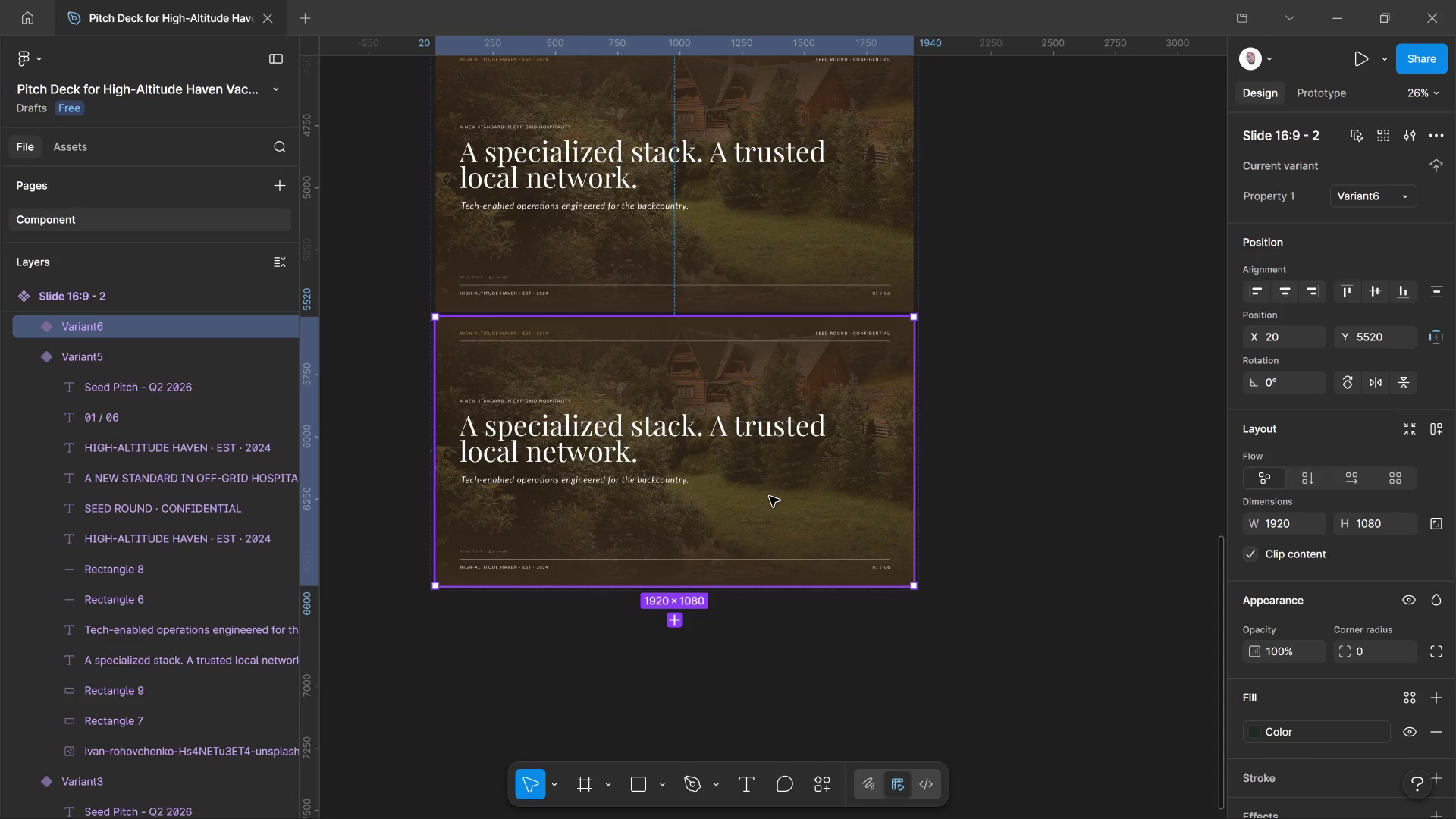 
left_click([648, 276])
 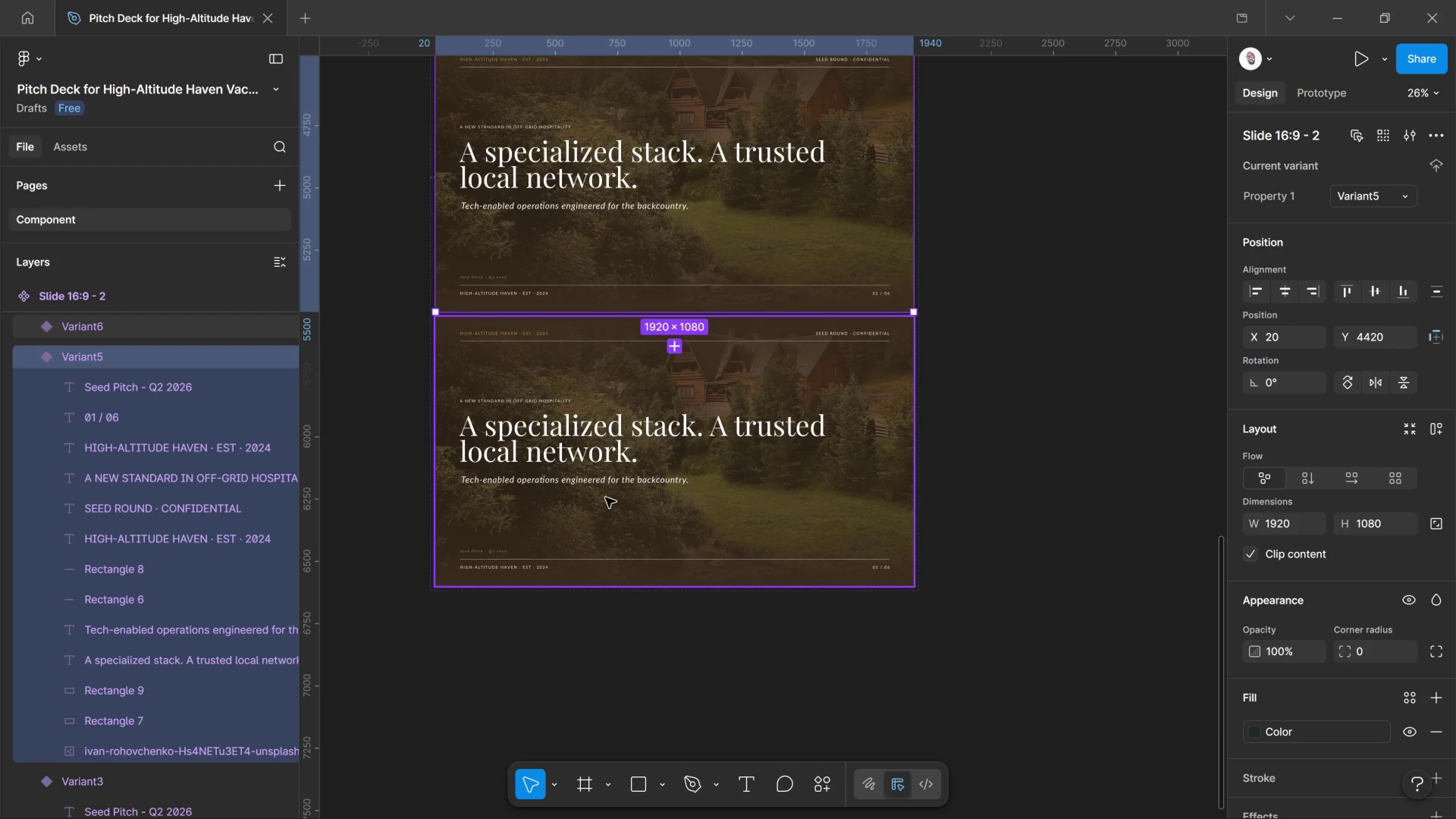 
wait(277.88)
 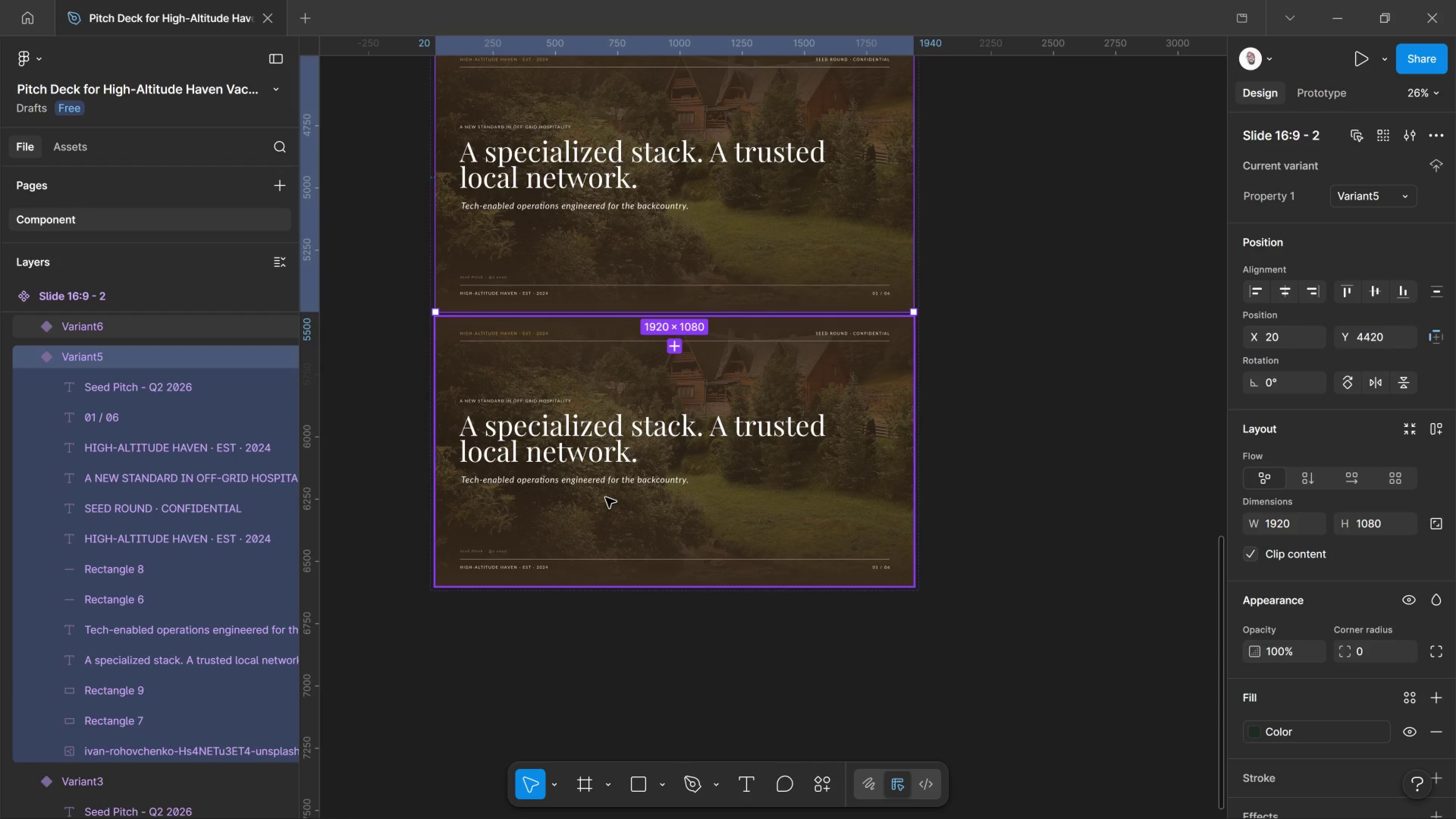 
scroll: coordinate [675, 478], scroll_direction: up, amount: 7.0
 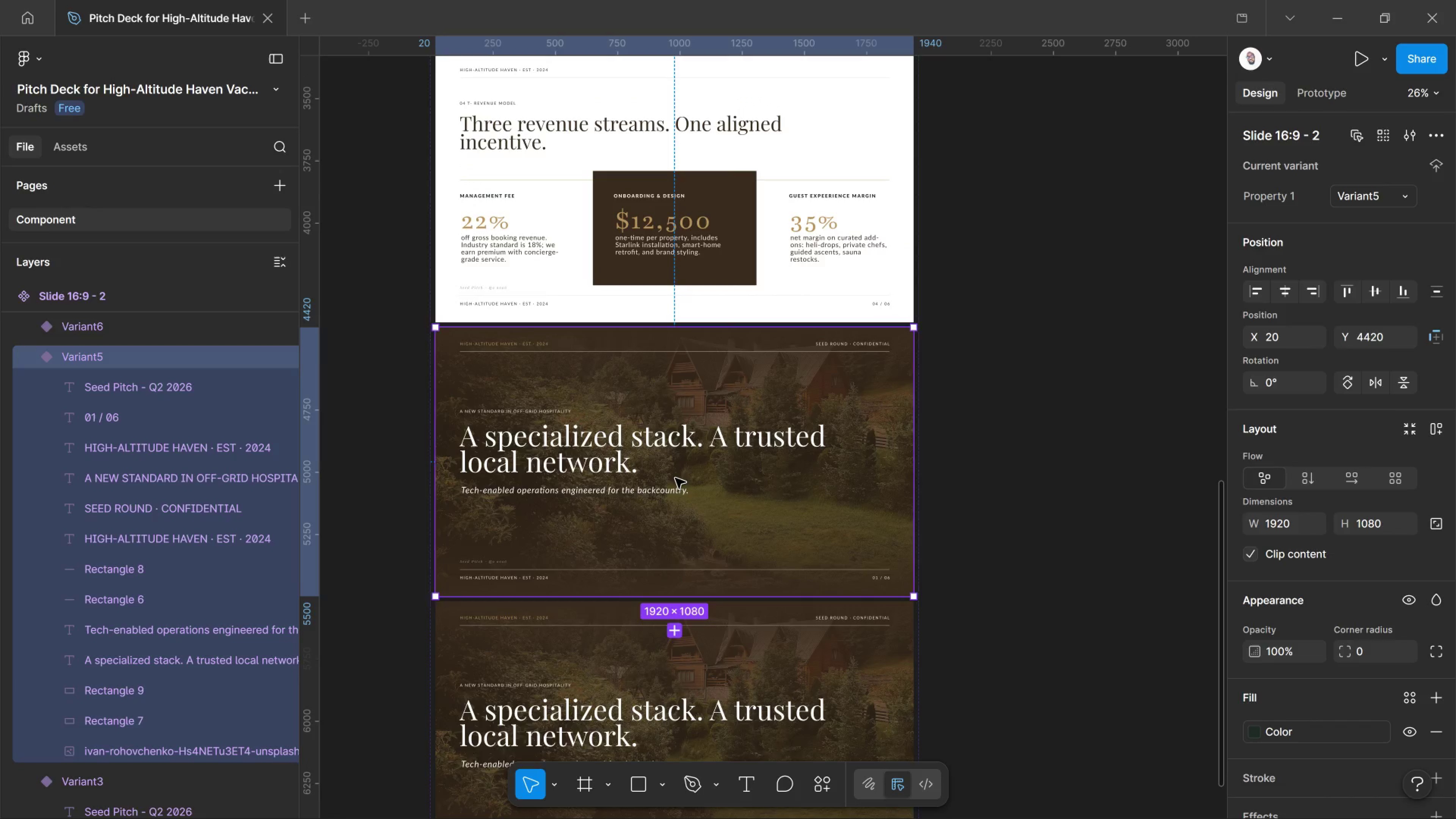 
left_click([675, 478])
 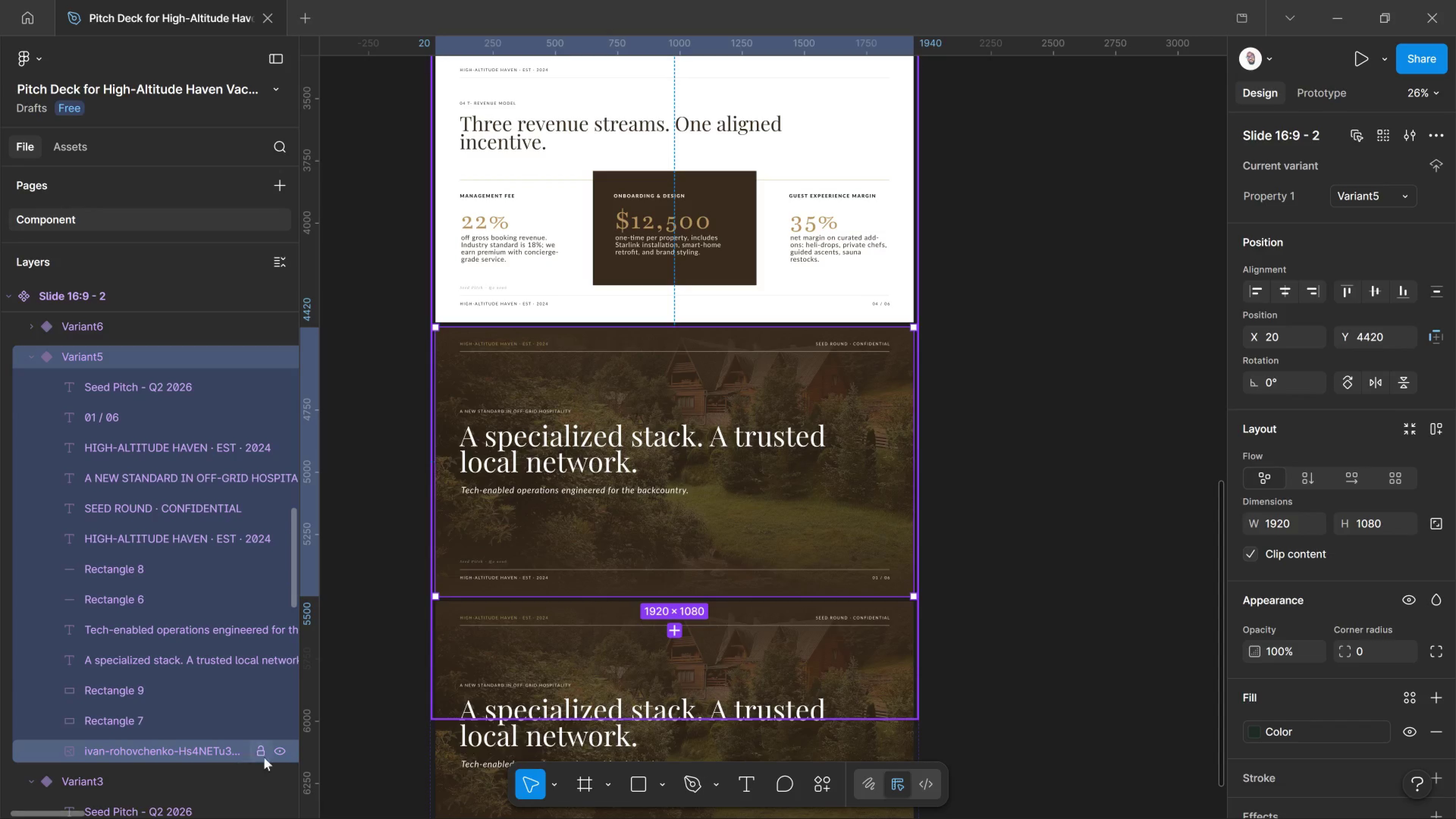 
left_click_drag(start_coordinate=[240, 749], to_coordinate=[238, 755])
 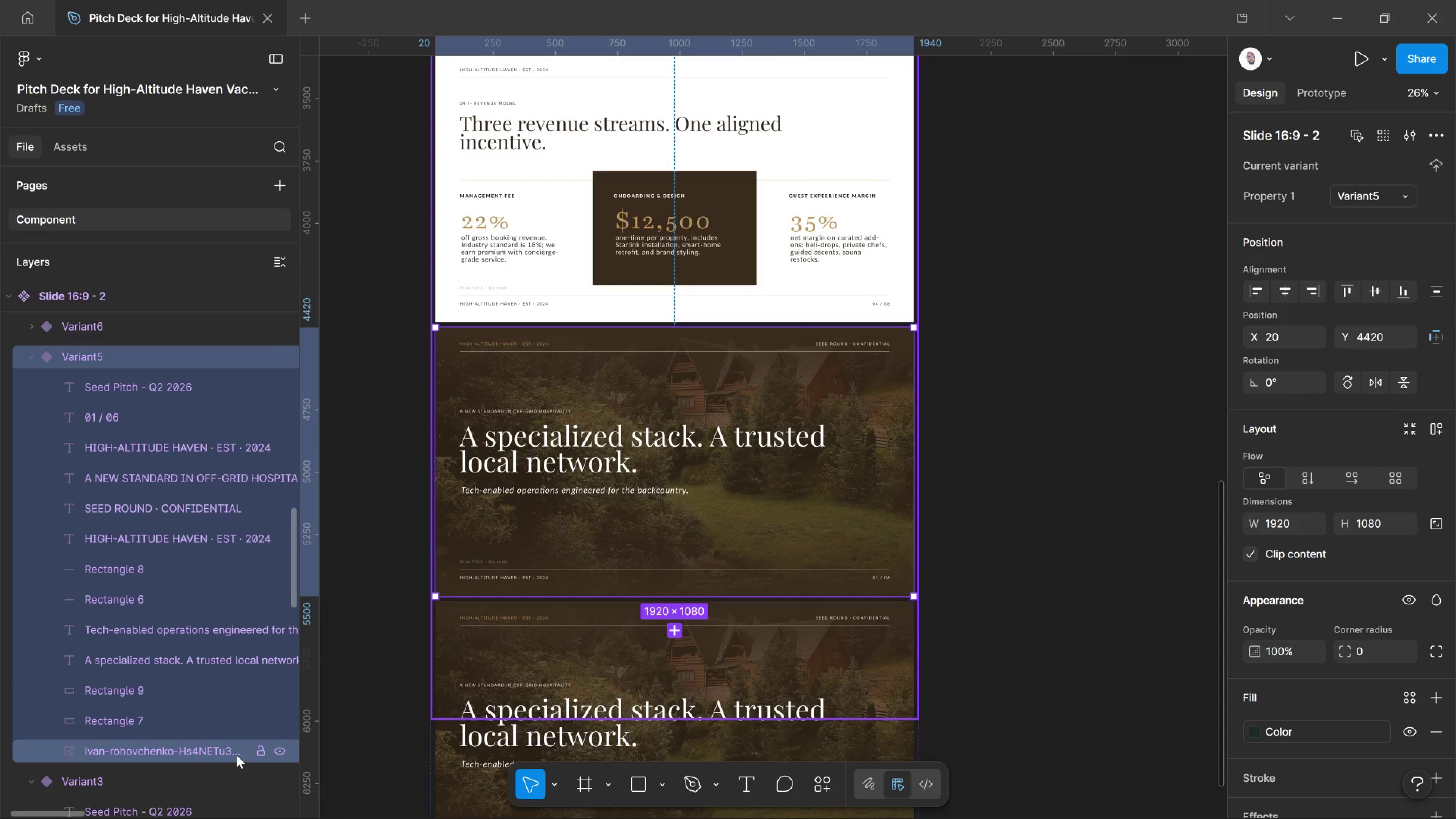 
key(Delete)
 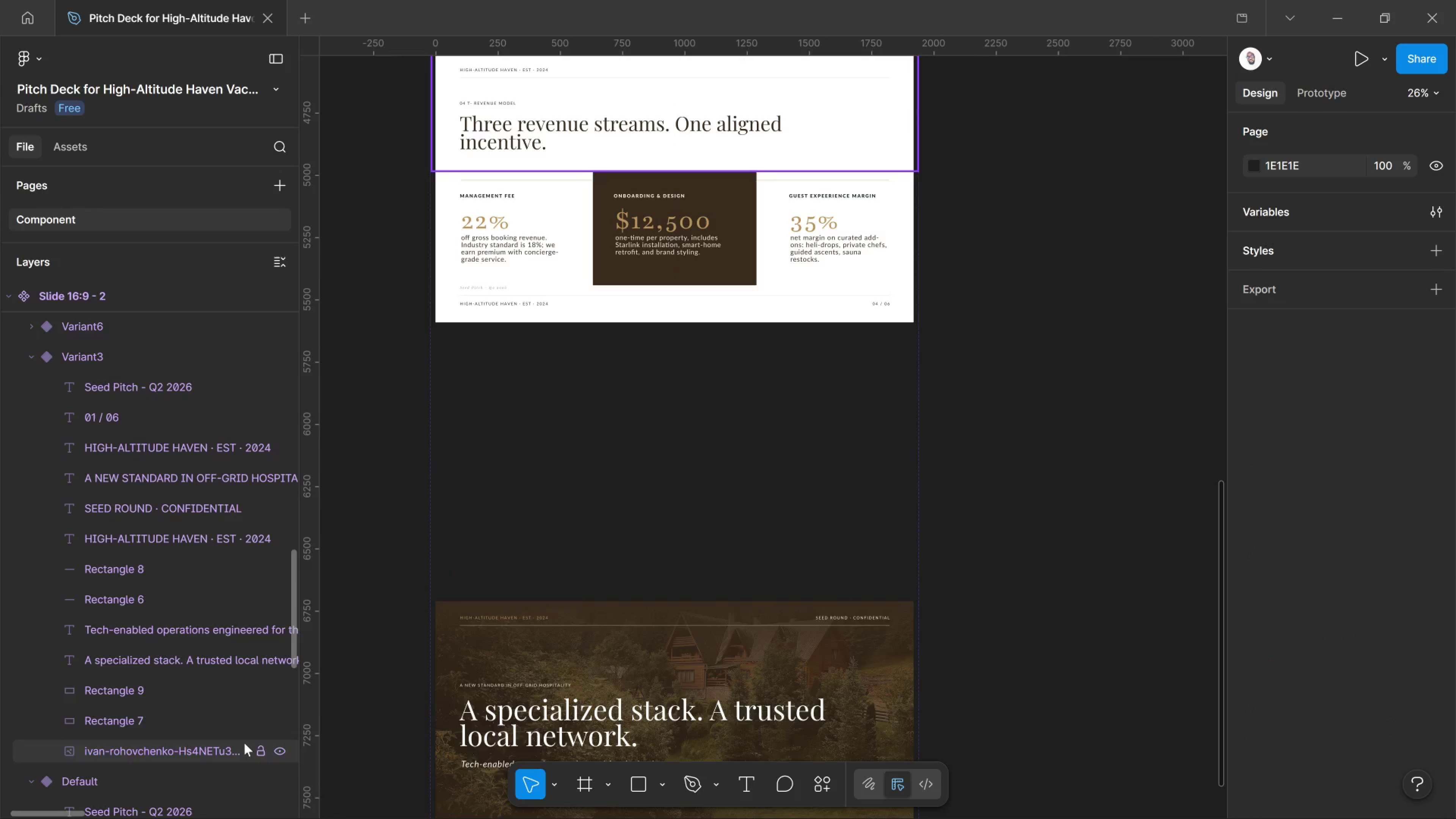 
left_click([232, 718])
 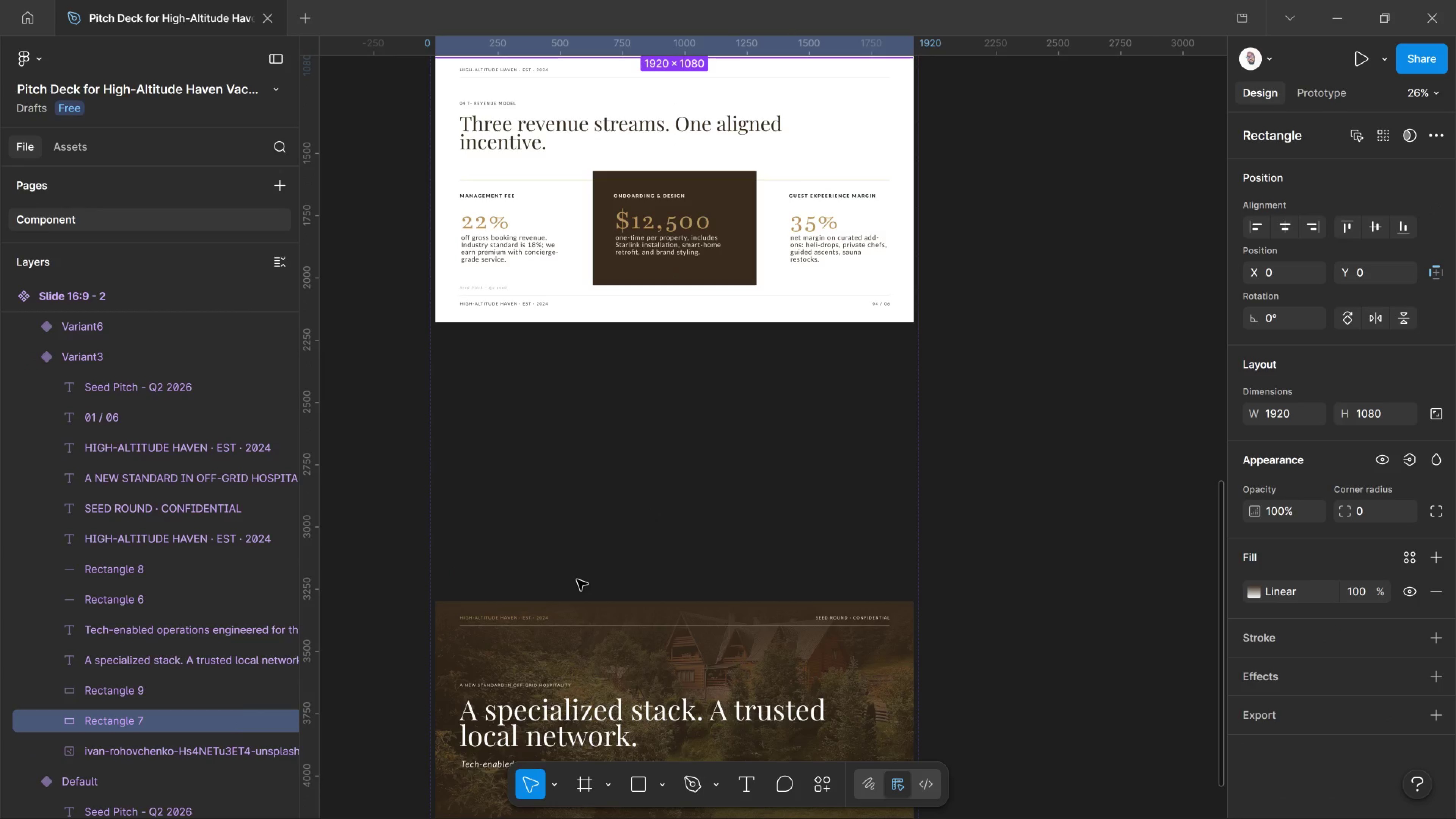 
key(Control+Z)
 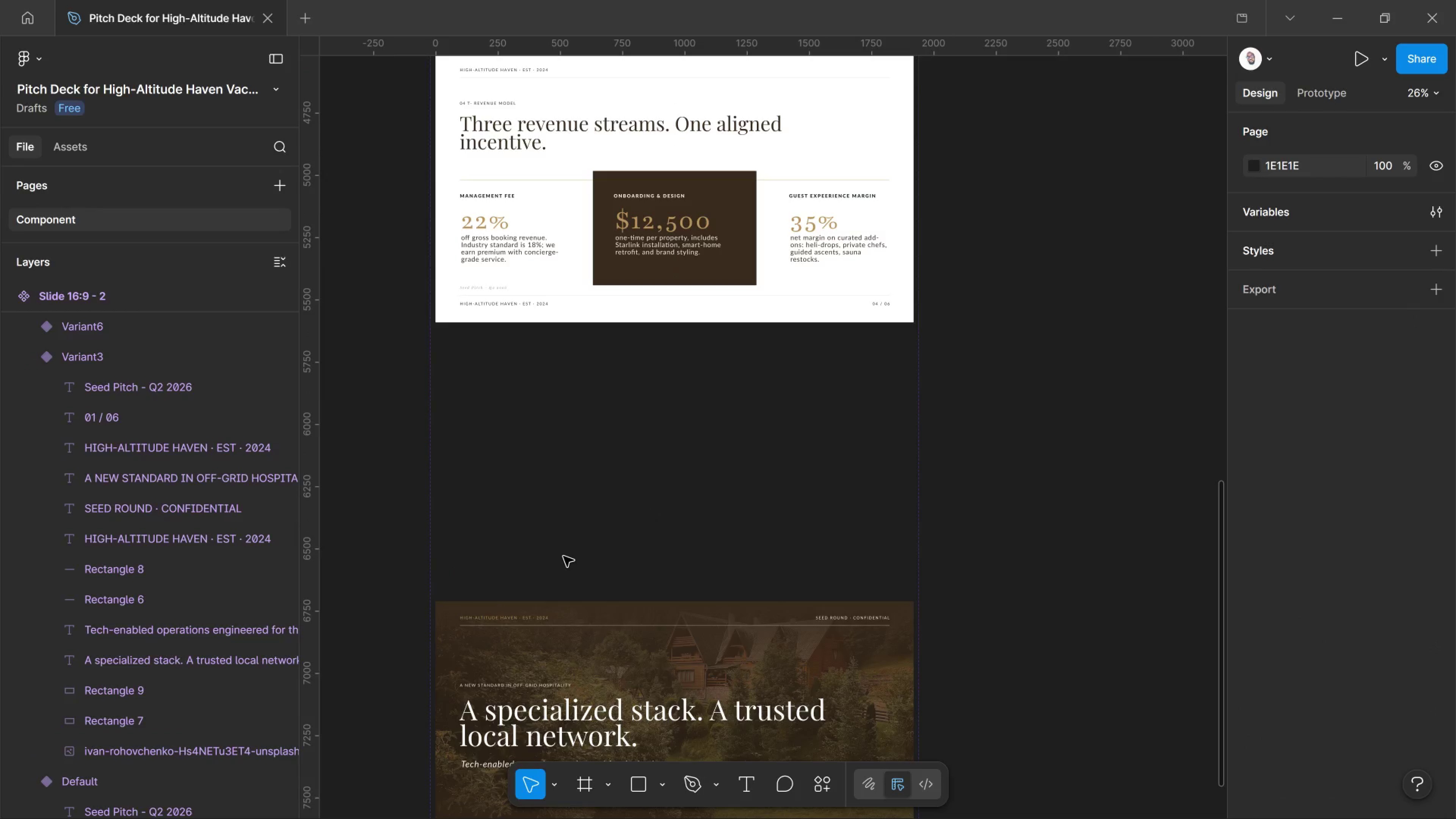 
key(Control+Z)
 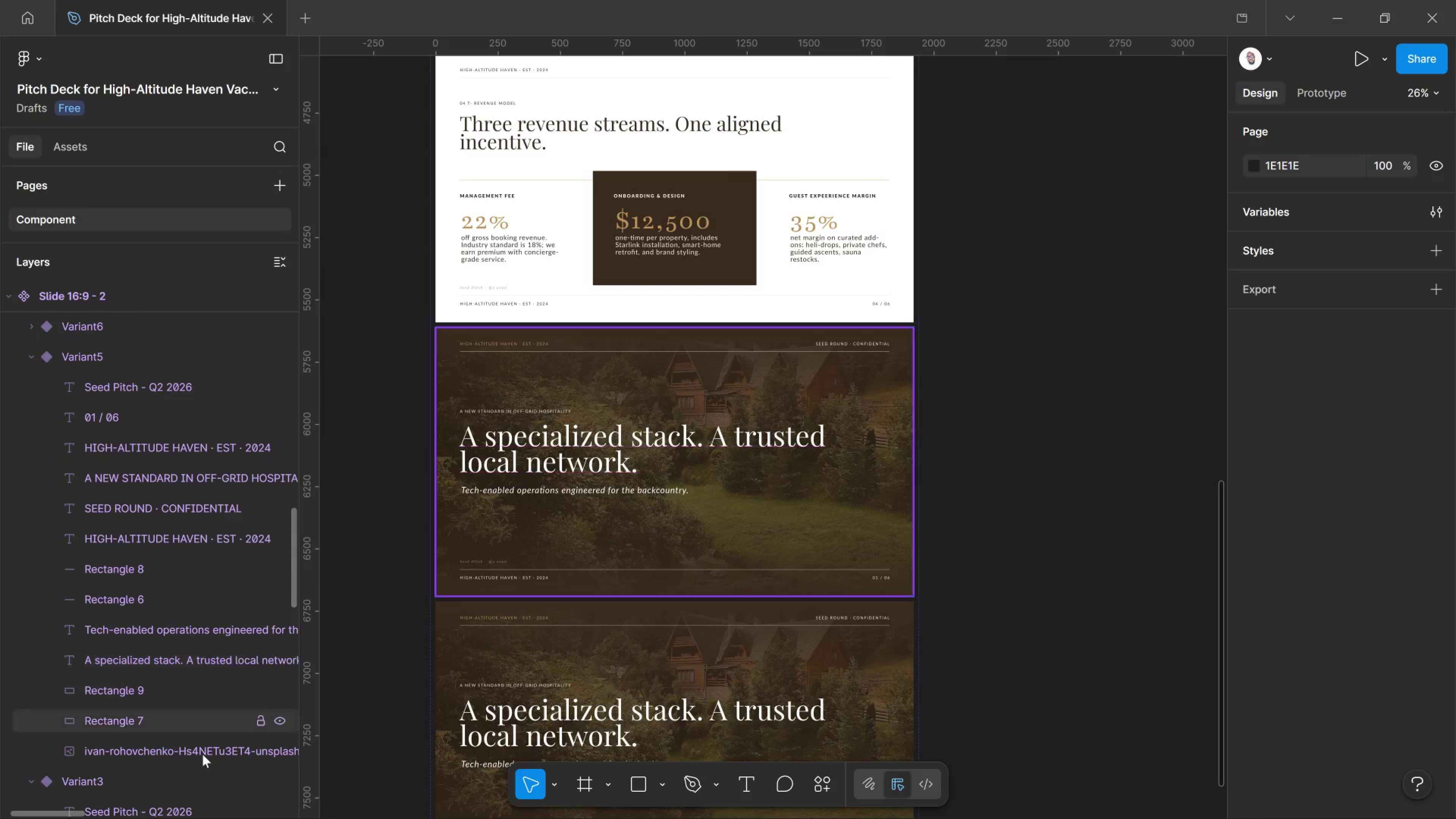 
left_click([740, 481])
 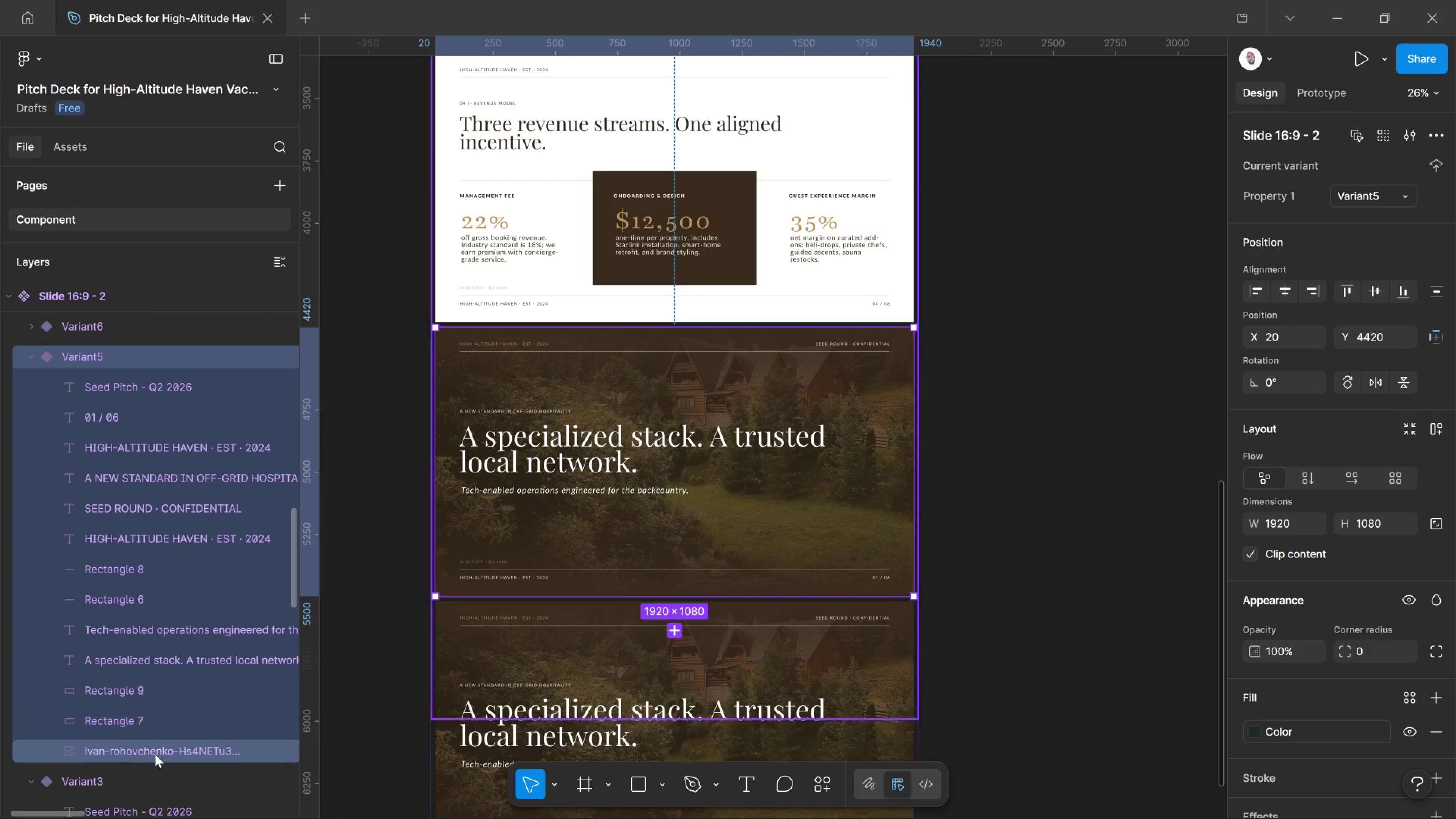 
left_click([151, 756])
 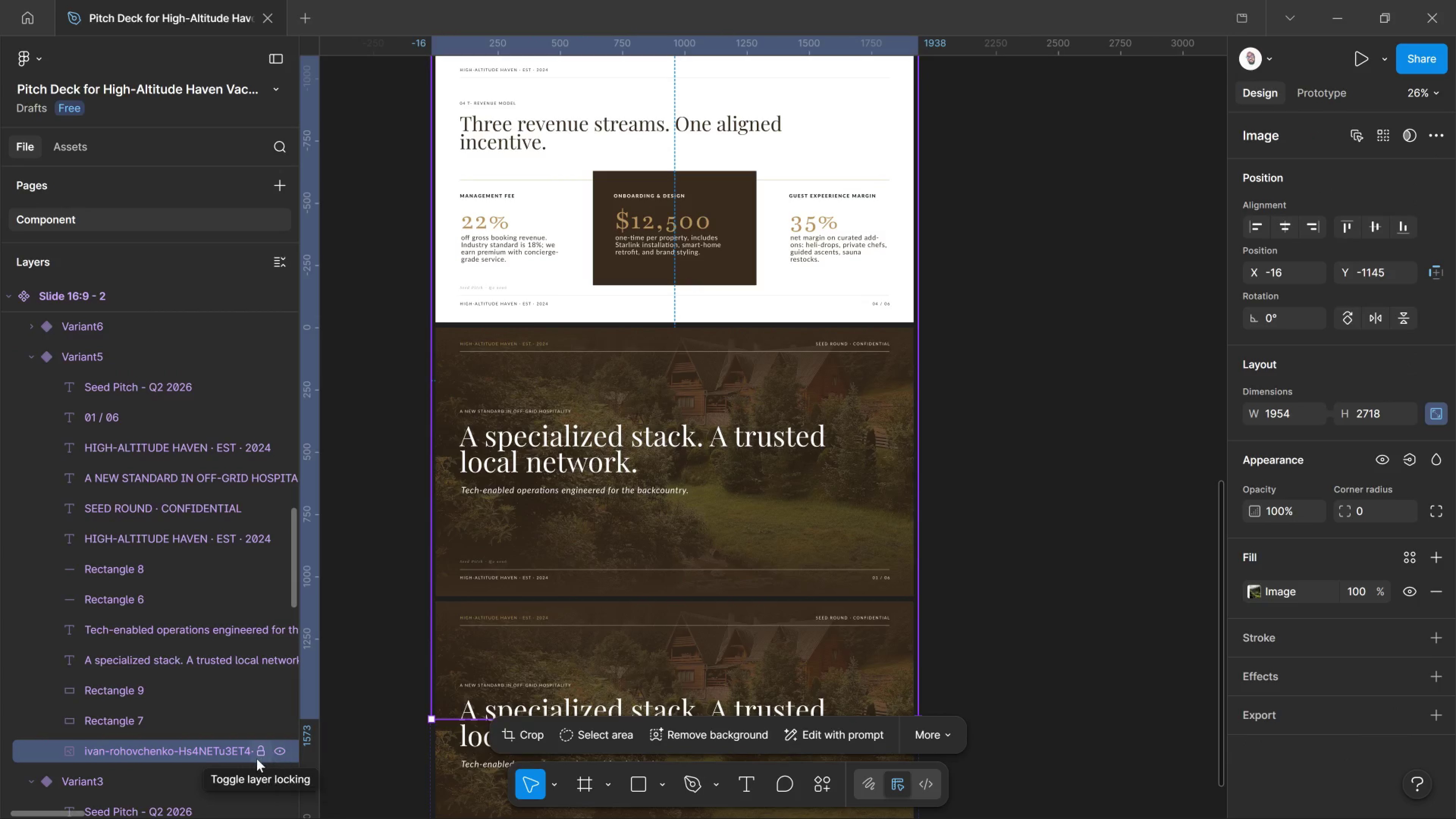 
key(Delete)
 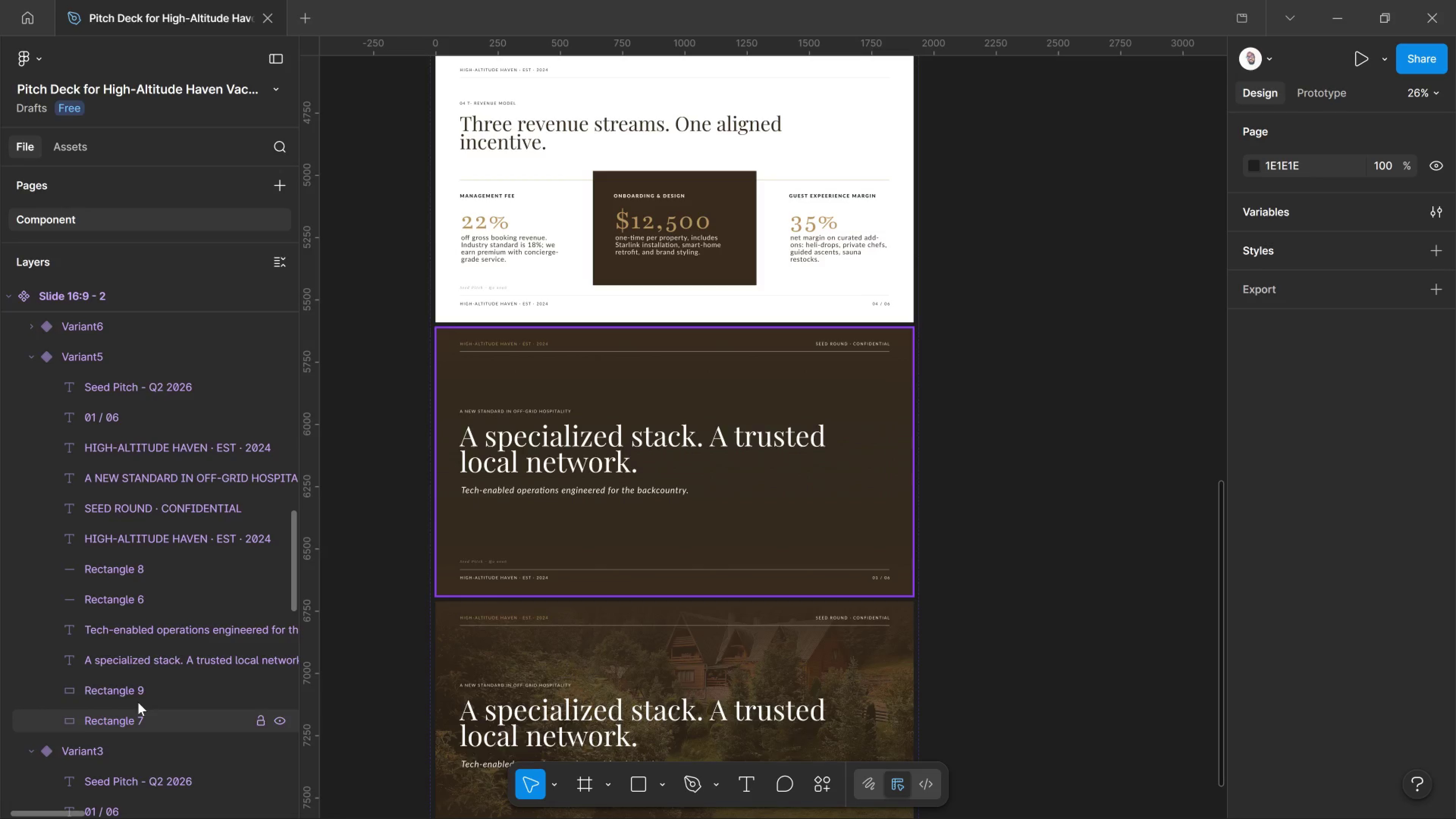 
wait(7.86)
 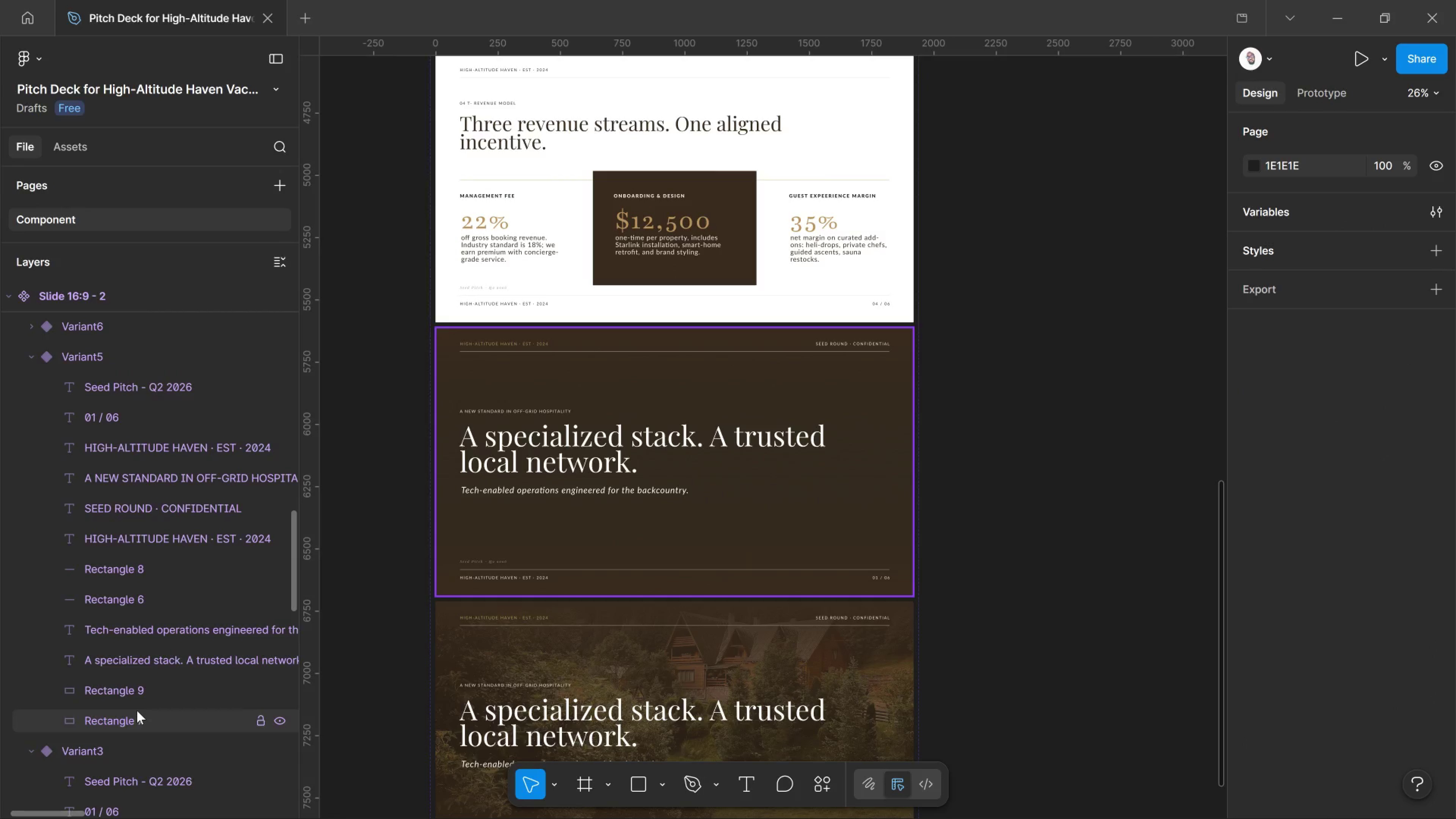 
left_click_drag(start_coordinate=[127, 720], to_coordinate=[132, 720])
 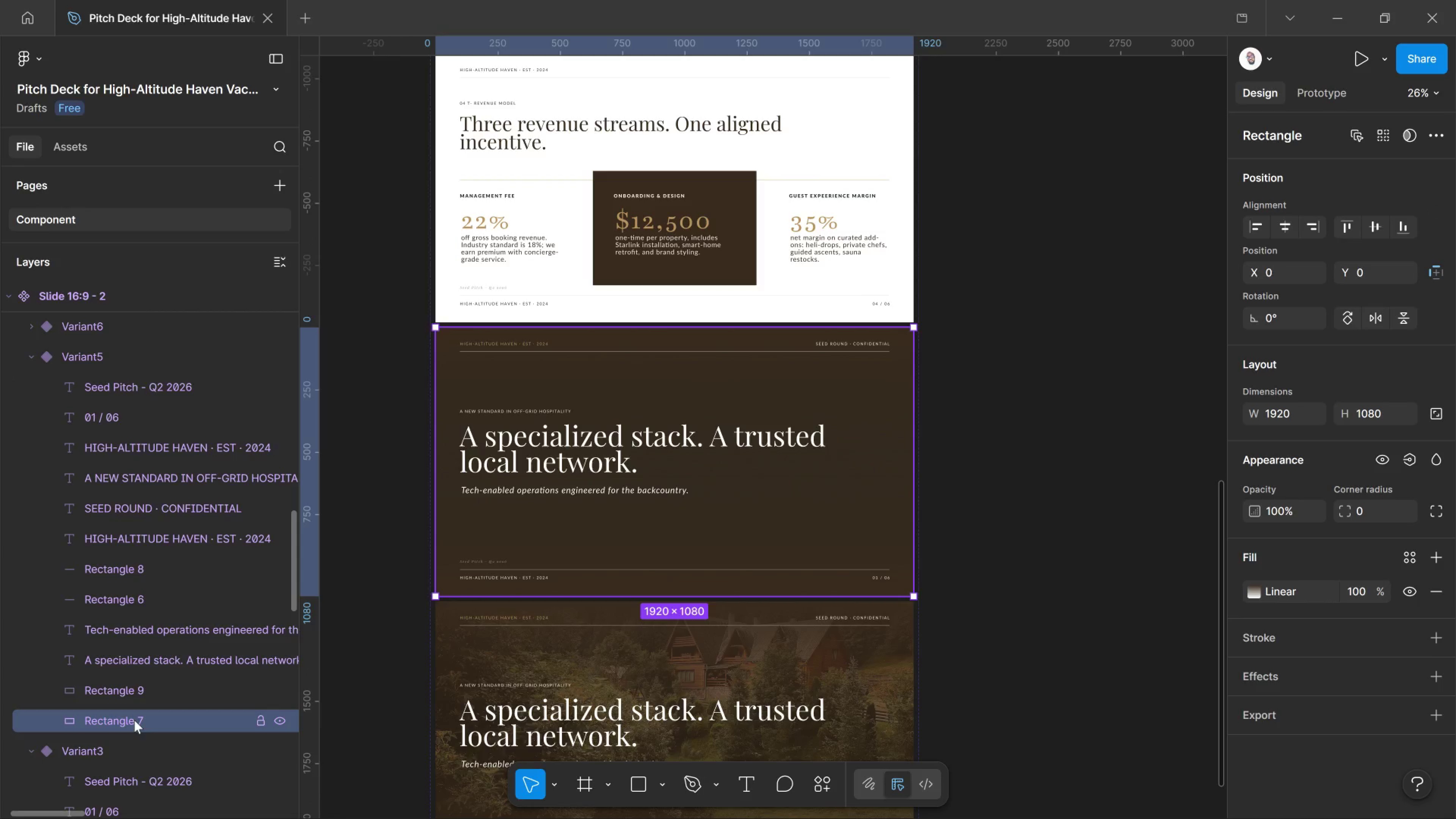 
key(Delete)
 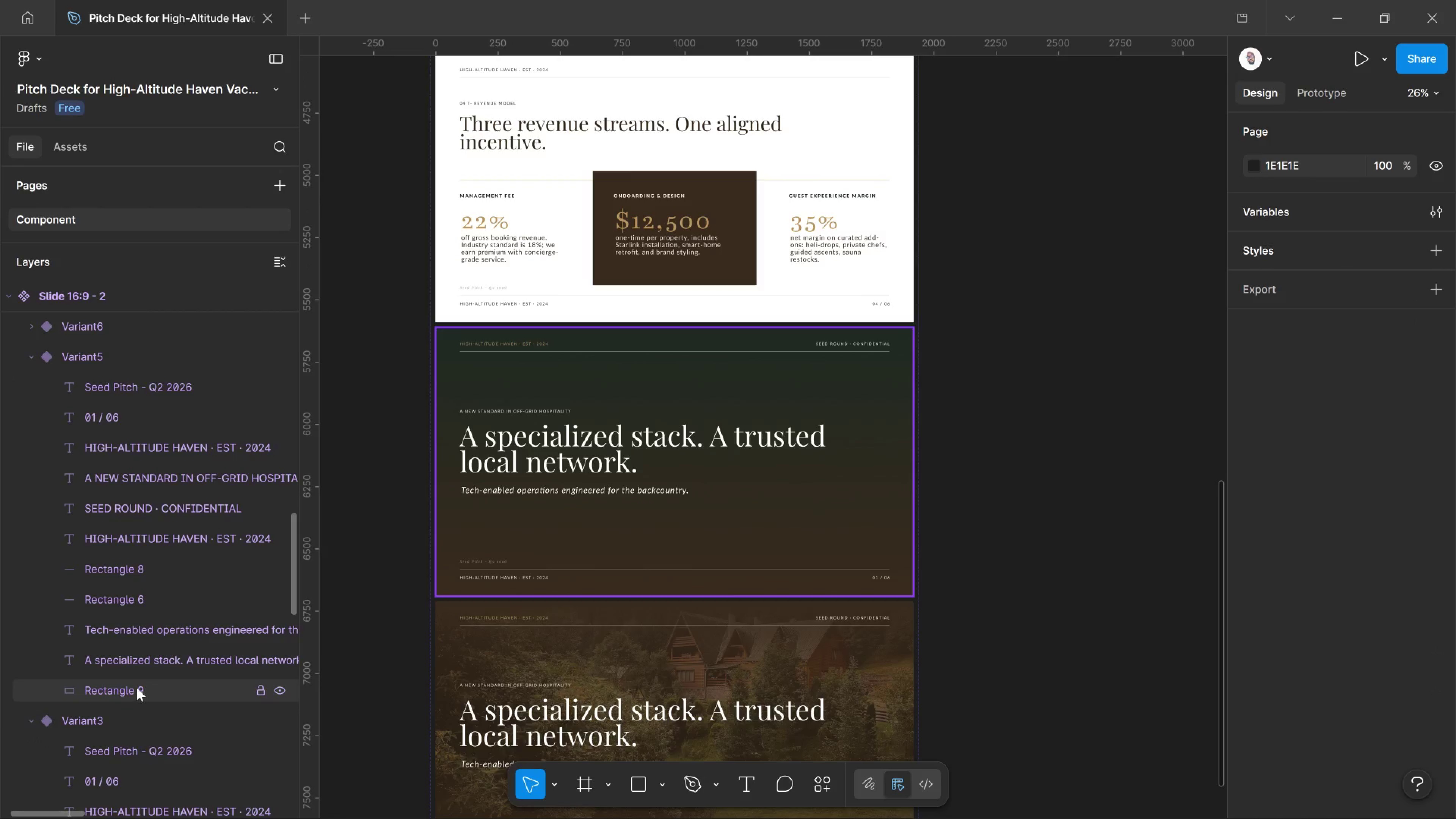 
left_click([137, 688])
 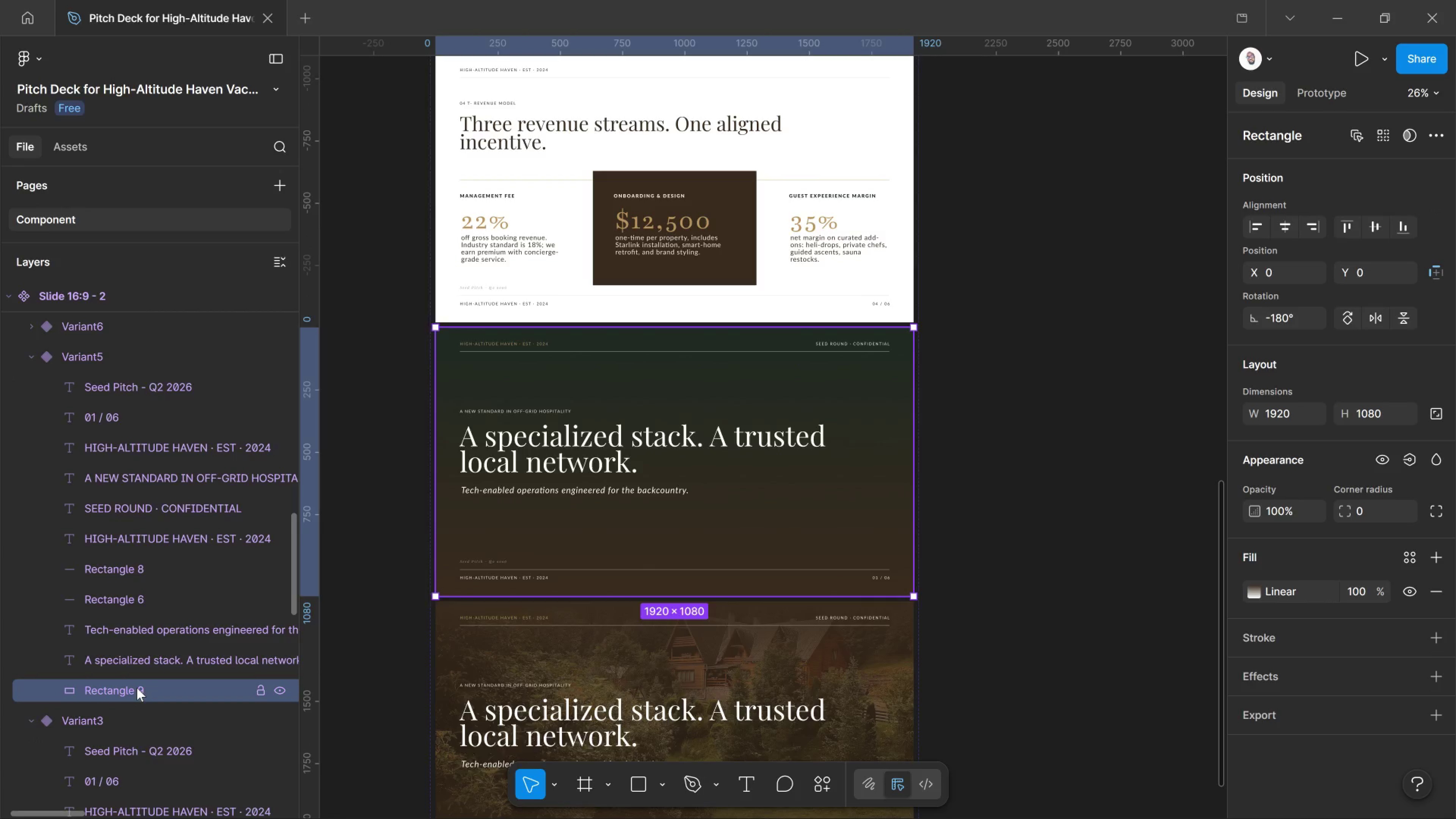 
key(Delete)
 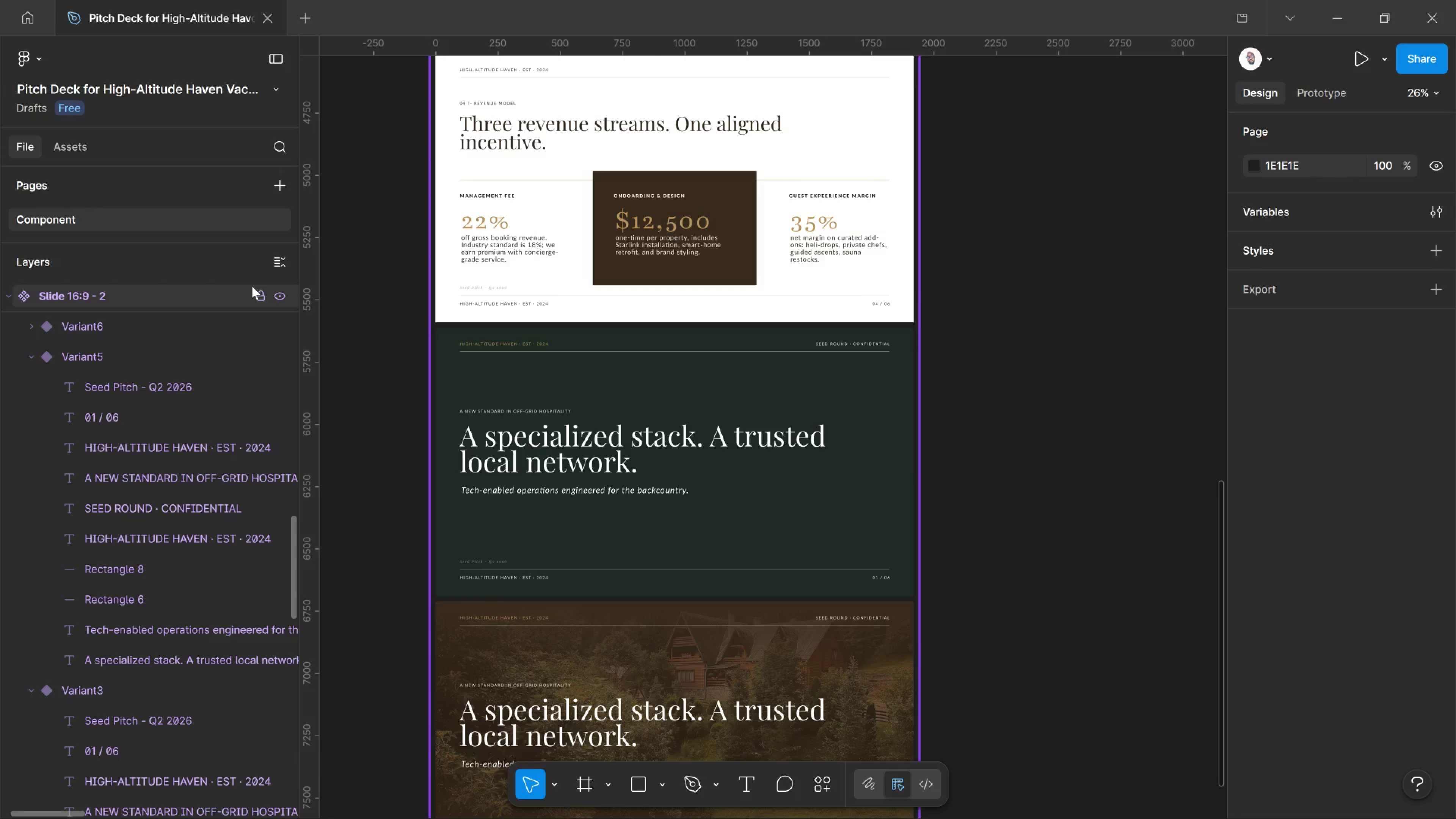 
wait(165.97)
 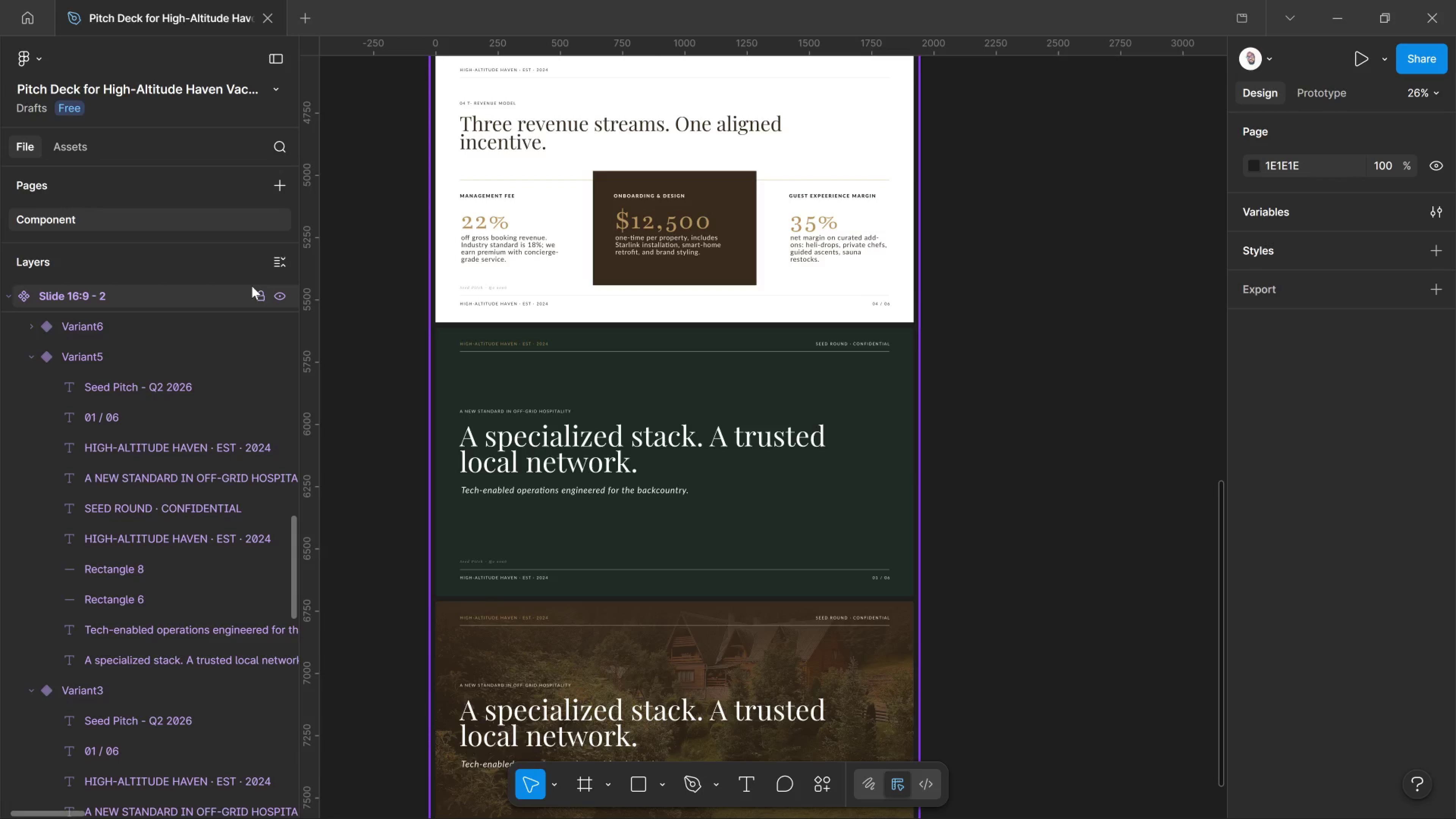 
left_click_drag(start_coordinate=[559, 446], to_coordinate=[561, 446])
 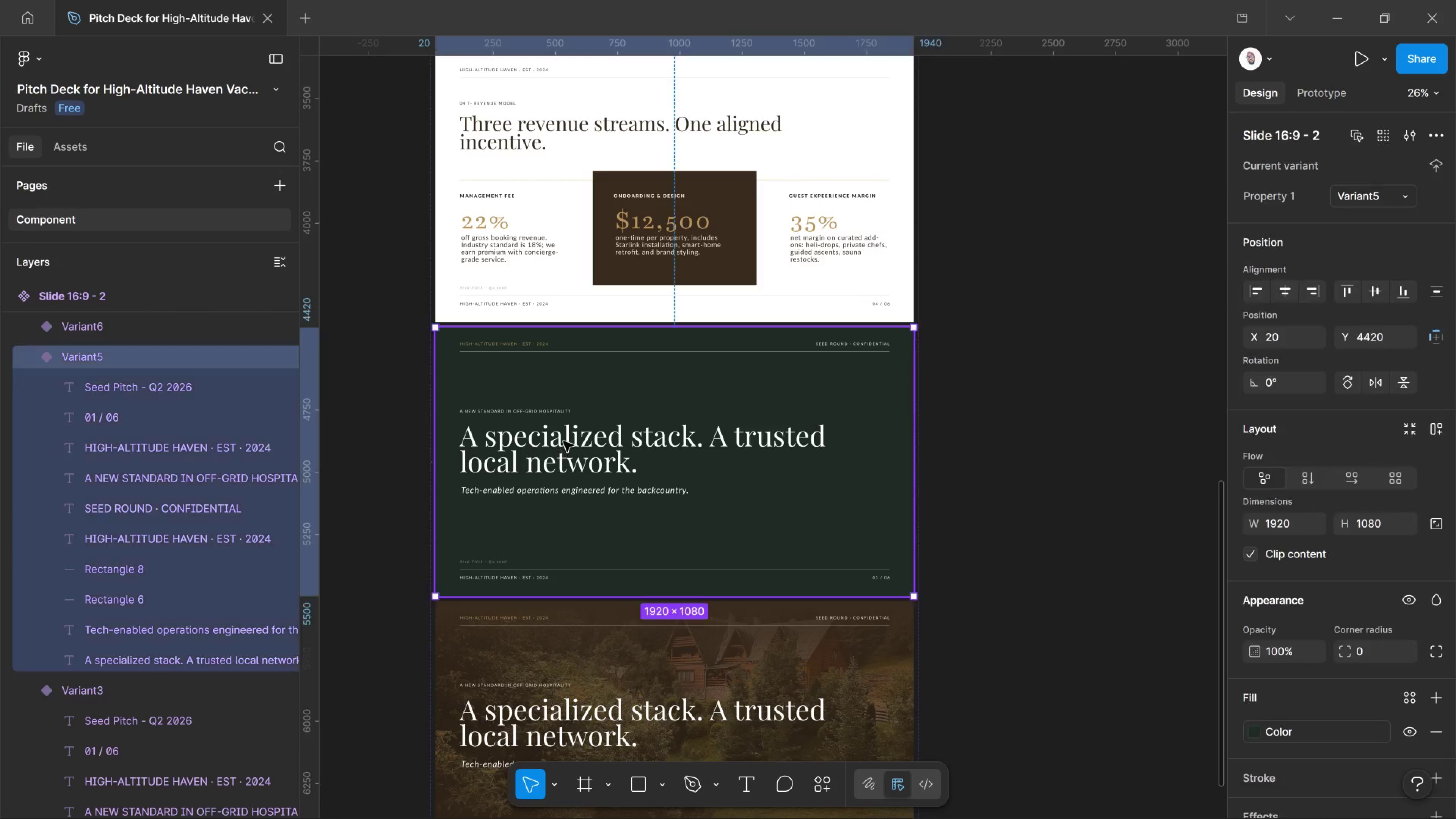 
double_click([563, 441])
 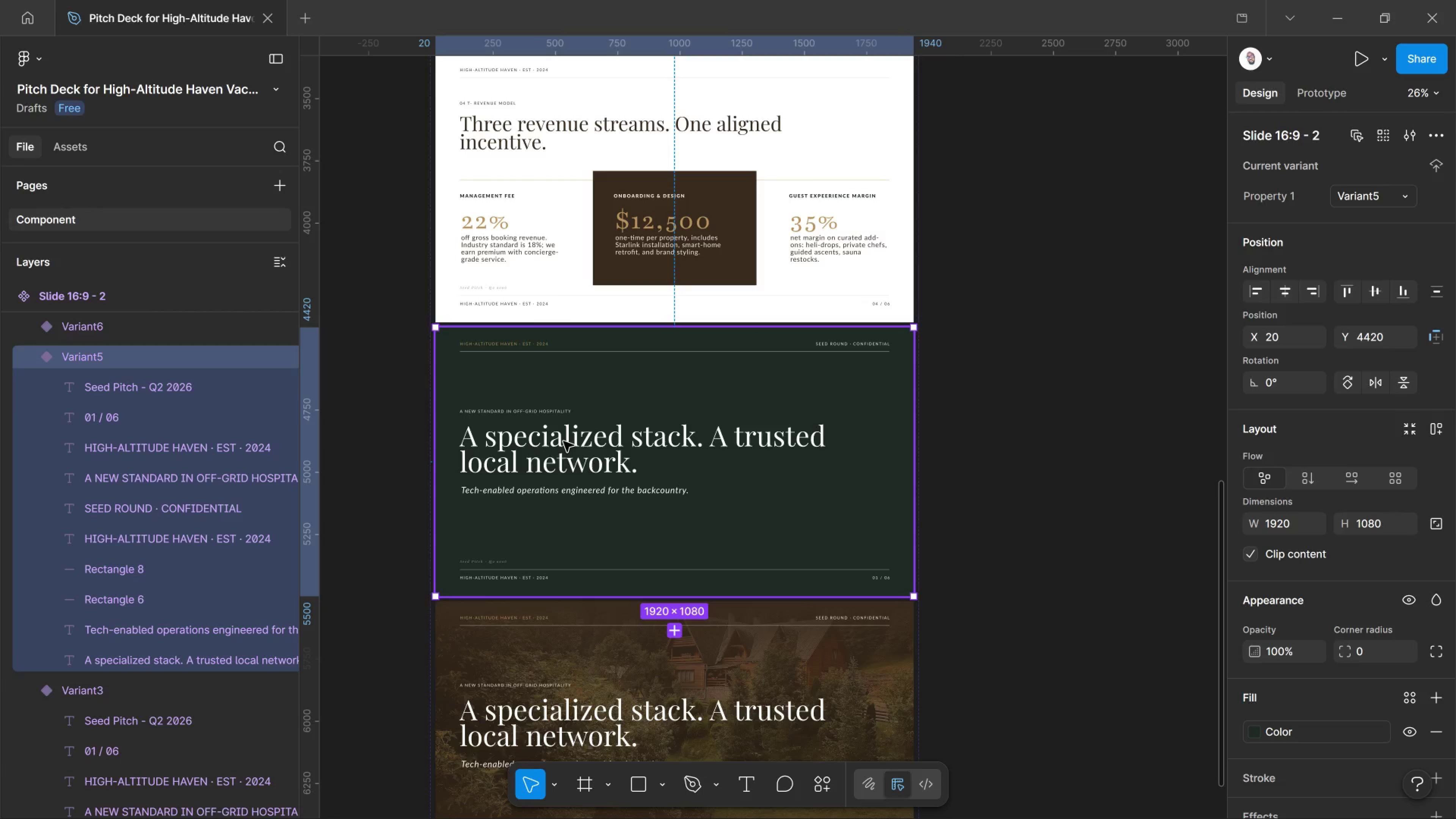 
left_click([563, 441])
 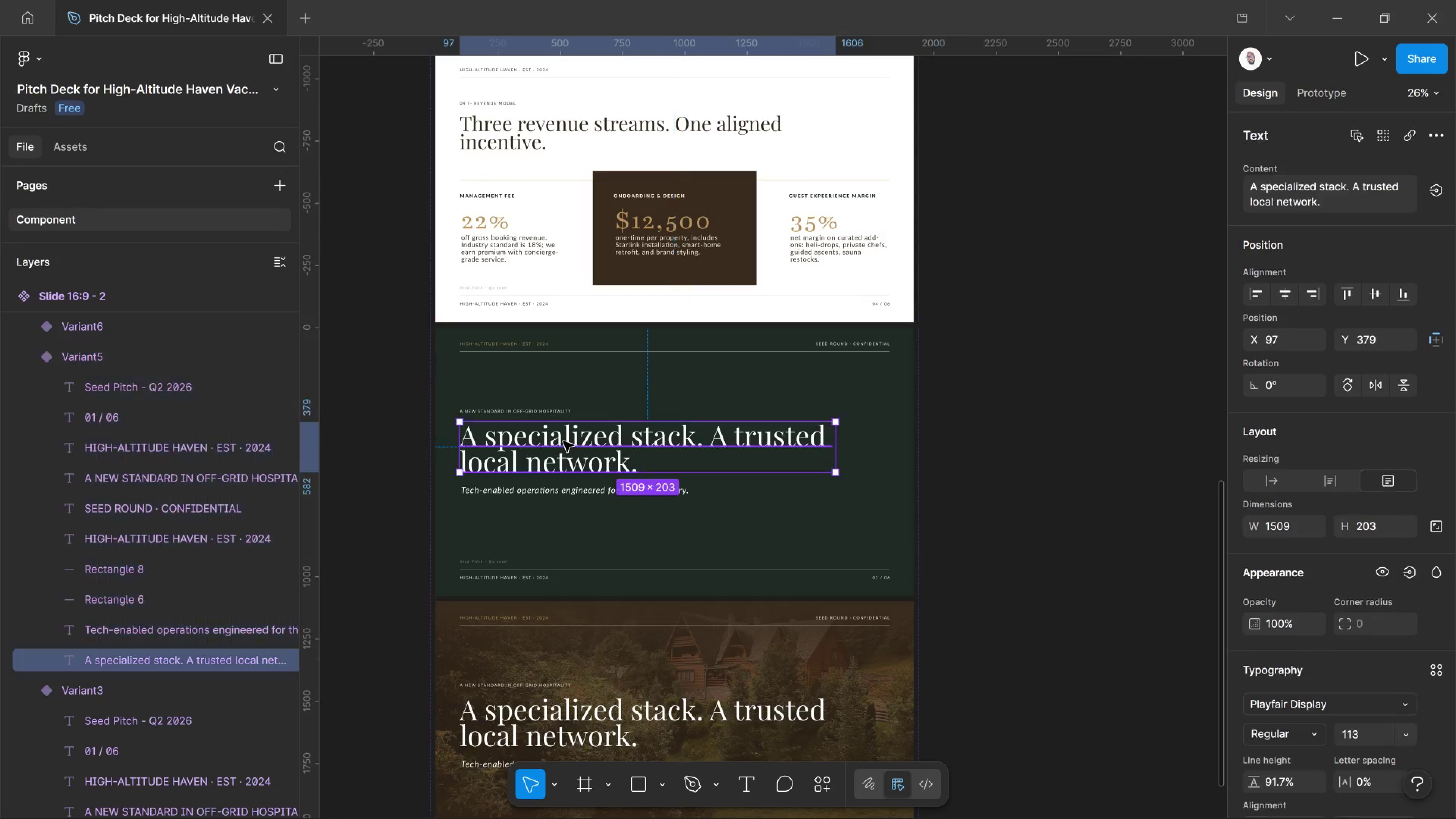 
left_click([563, 441])
 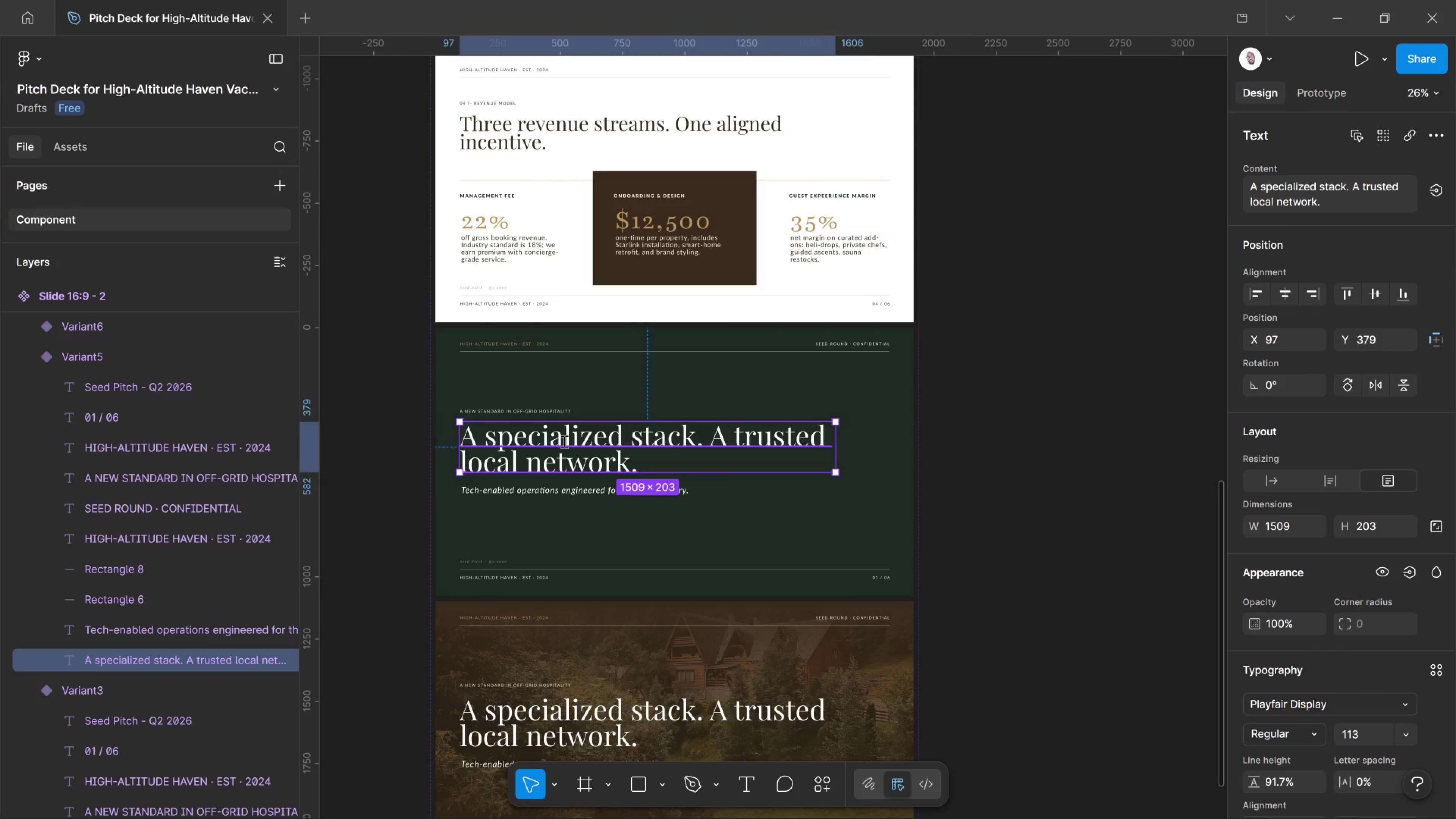 
double_click([563, 441])
 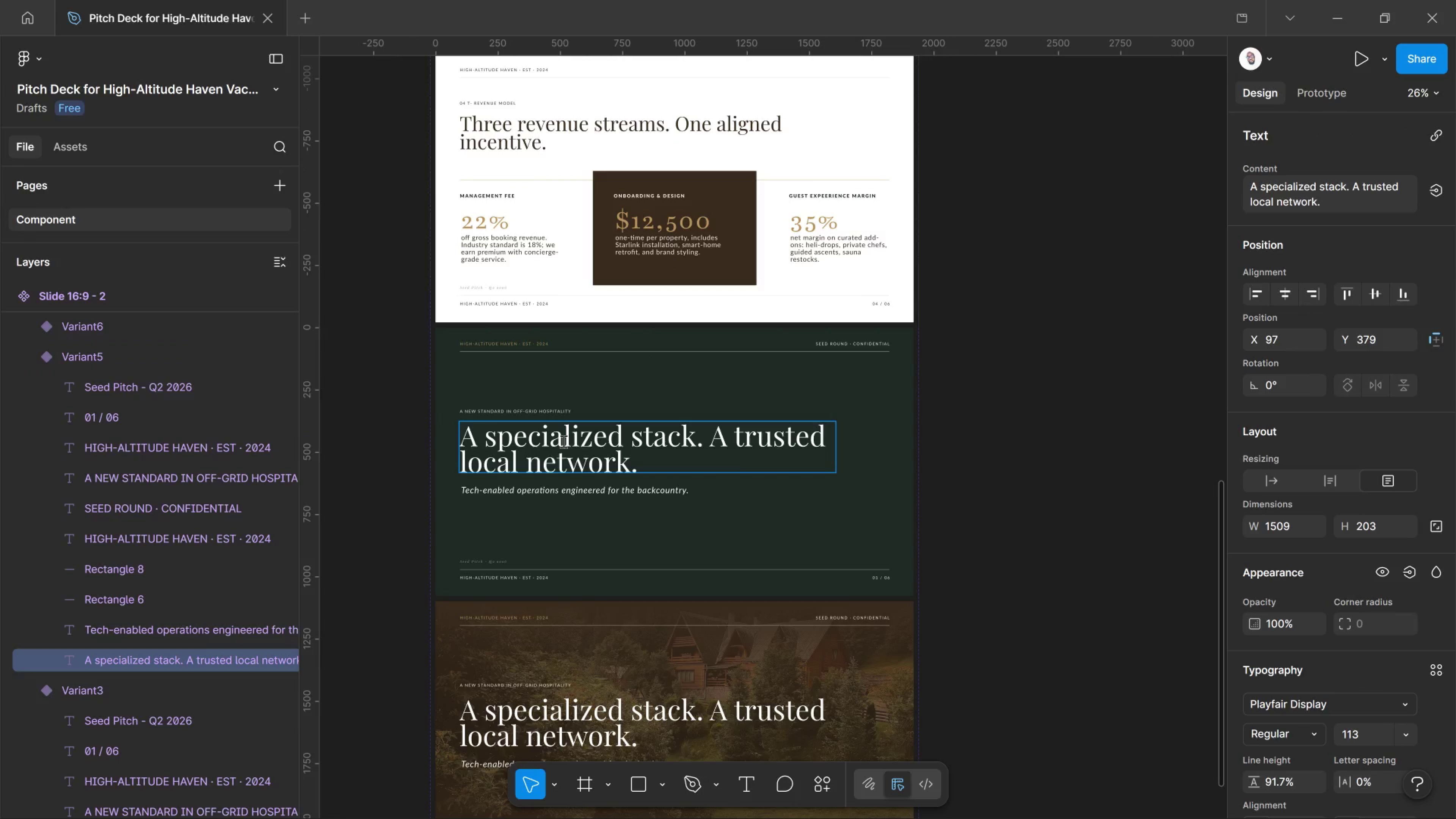 
key(Control+ControlLeft)
 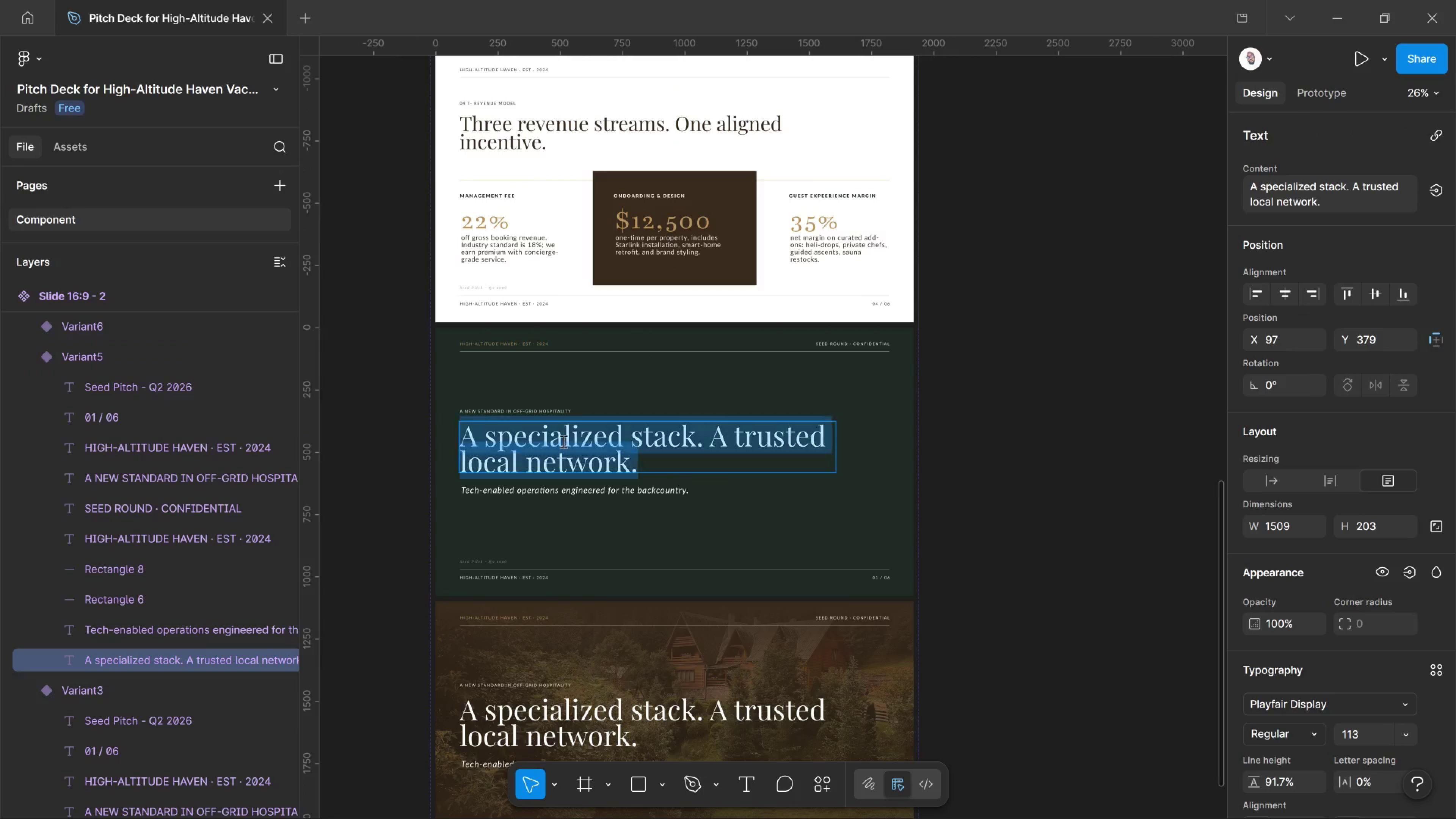 
key(Control+A)
 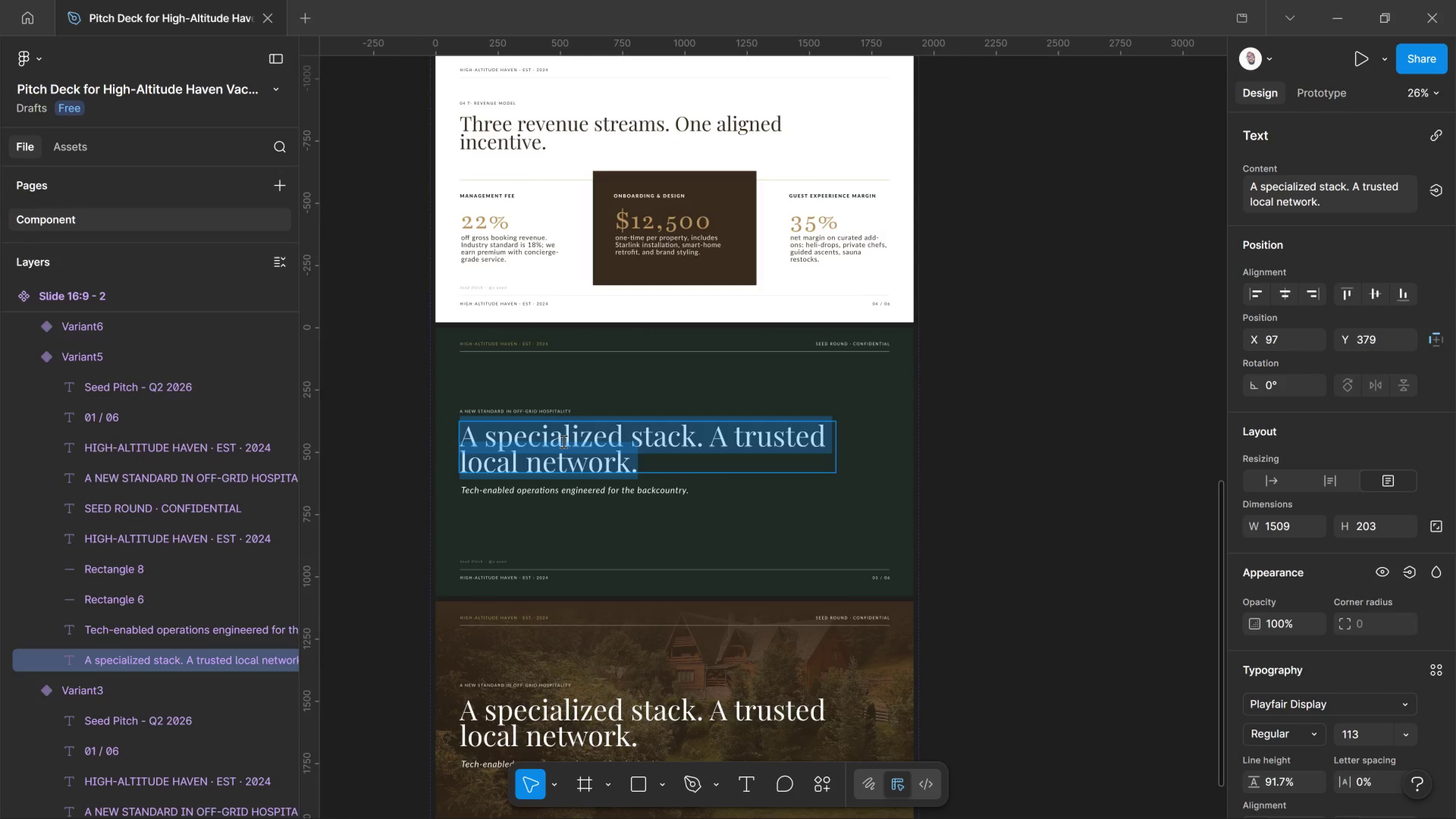 
type(From the Cascass)
key(Backspace)
type(des)
key(Backspace)
key(Backspace)
key(Backspace)
key(Backspace)
type(des to the )
 